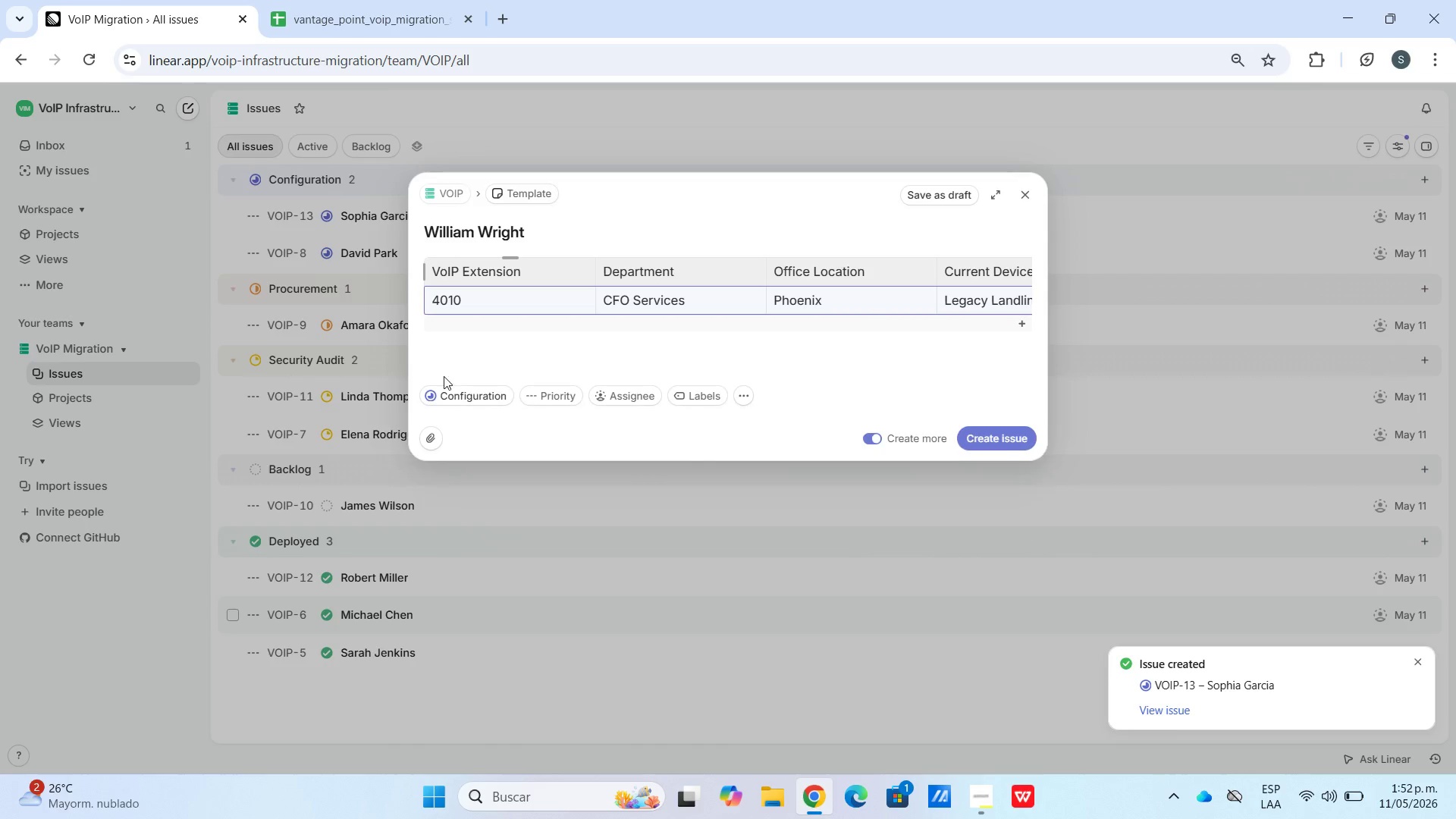 
left_click_drag(start_coordinate=[453, 387], to_coordinate=[453, 395])
 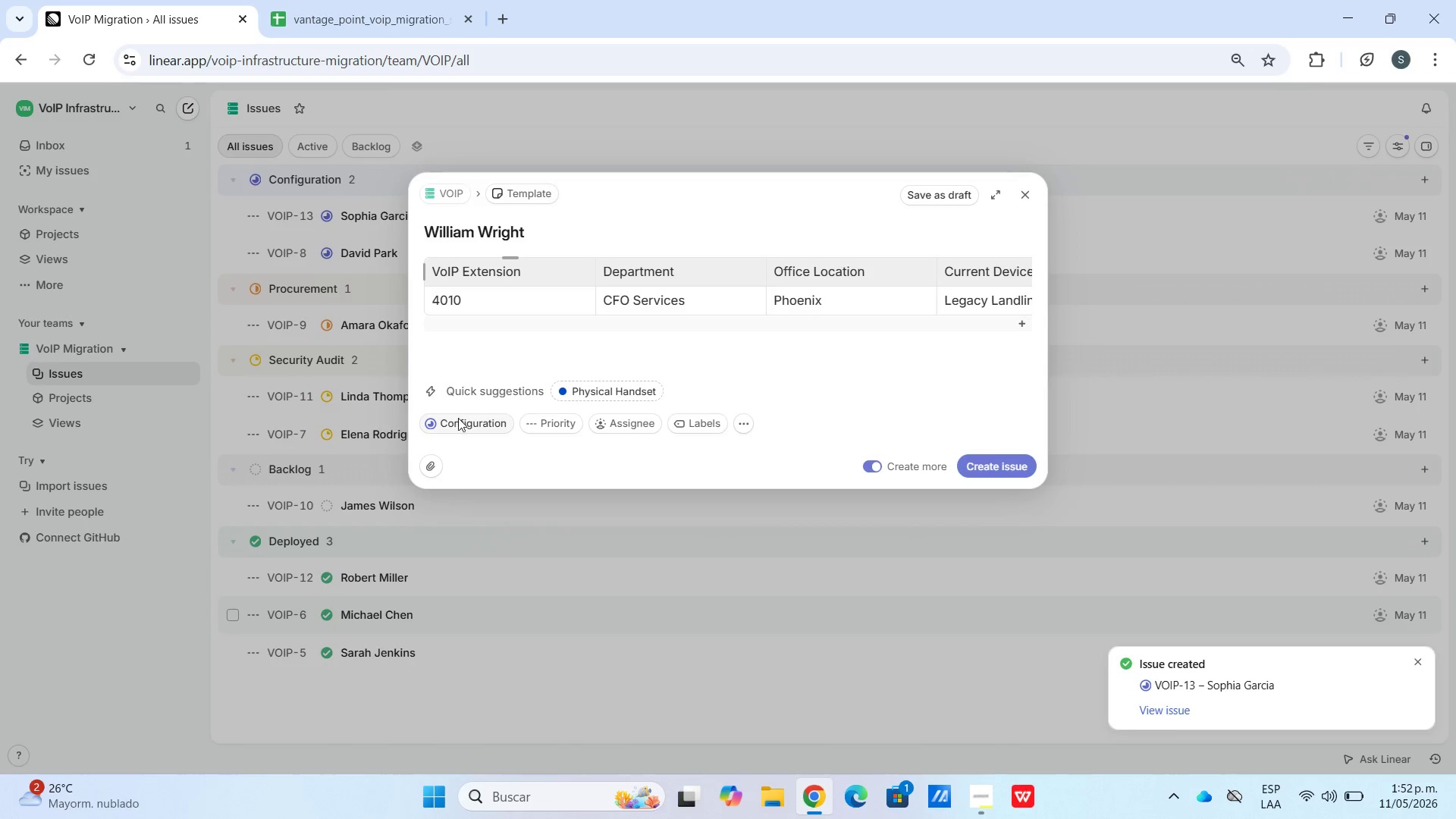 
double_click([458, 418])
 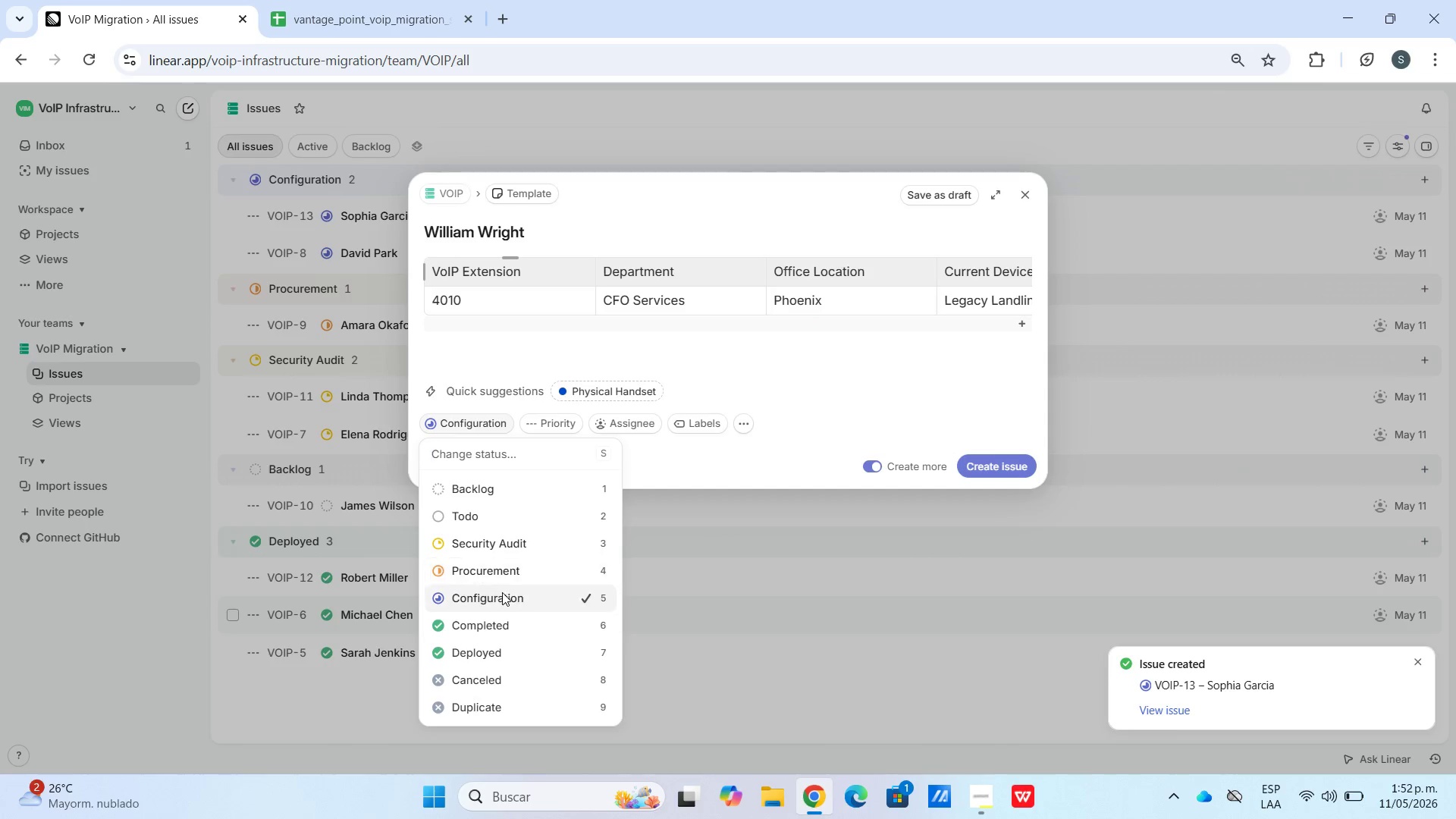 
left_click([504, 570])
 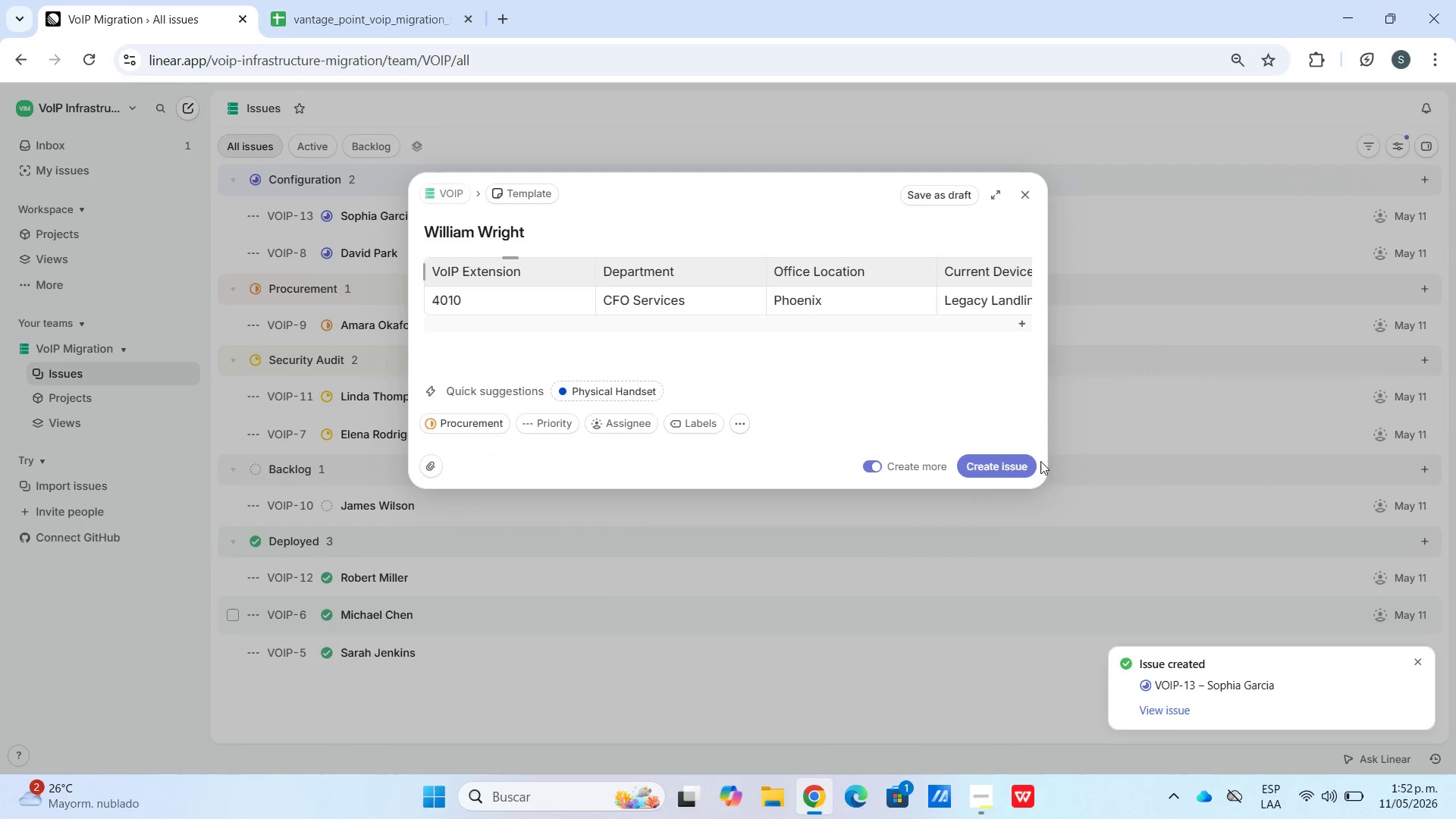 
left_click([1013, 460])
 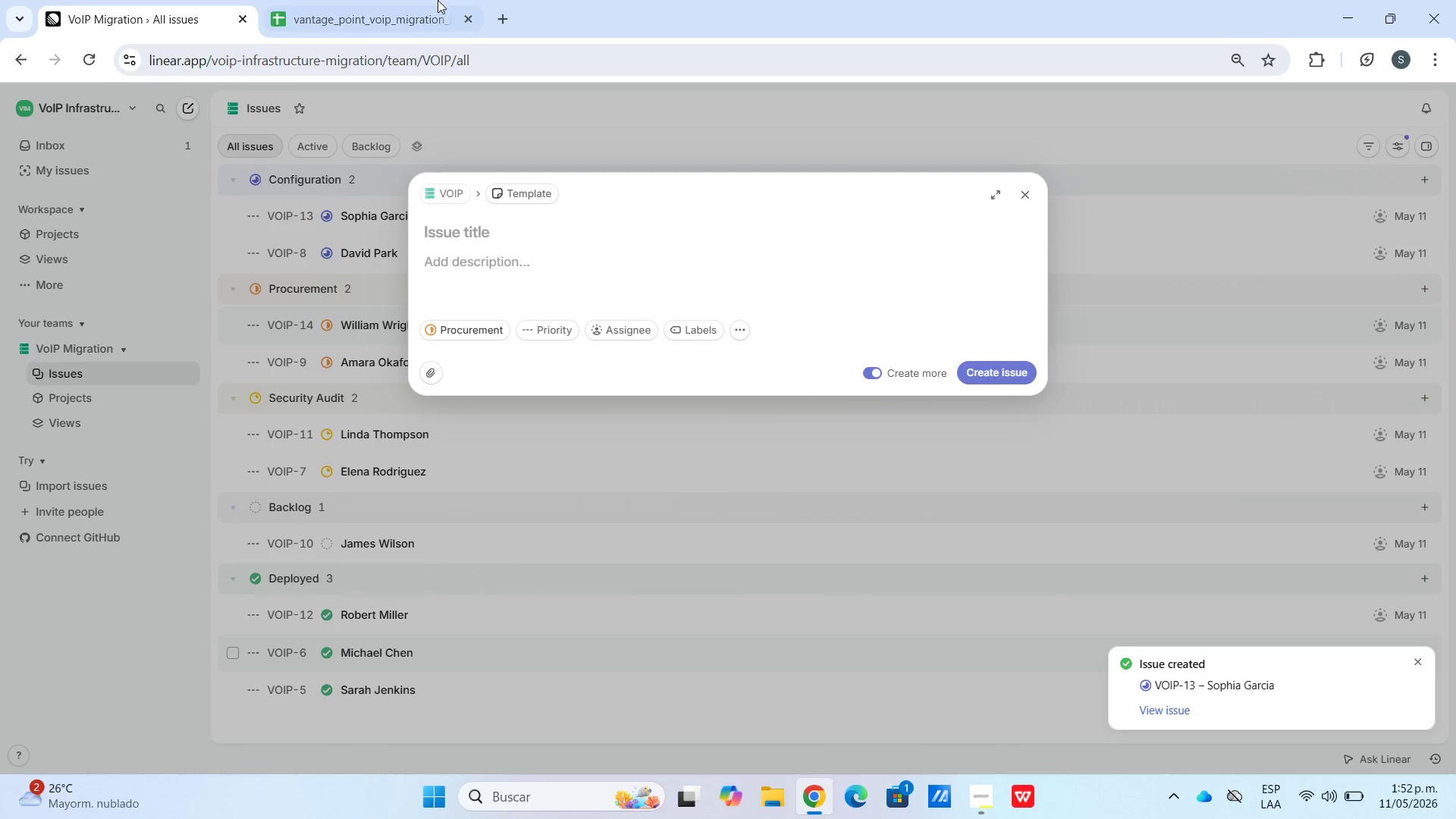 
left_click([413, 0])
 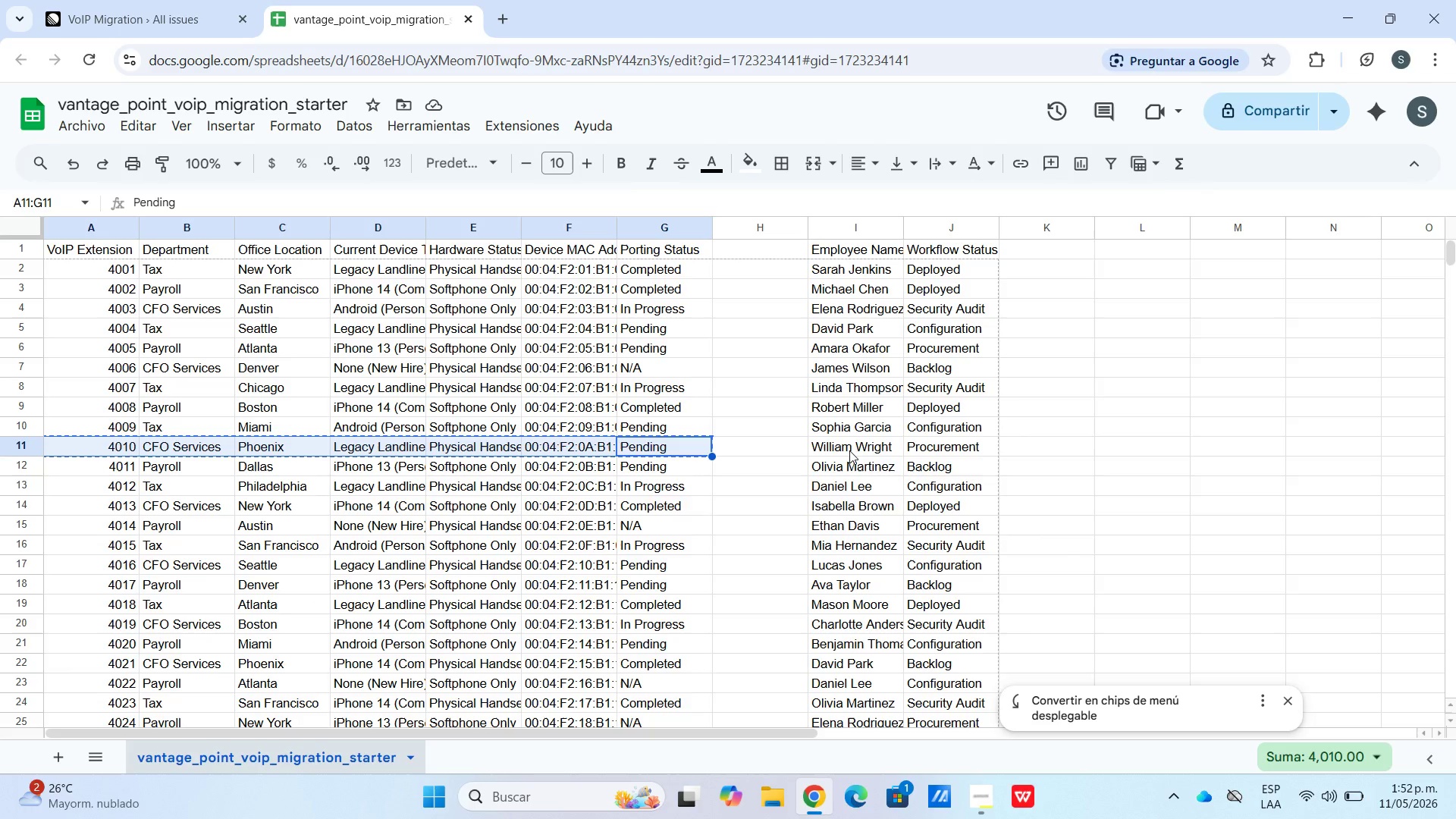 
left_click([861, 471])
 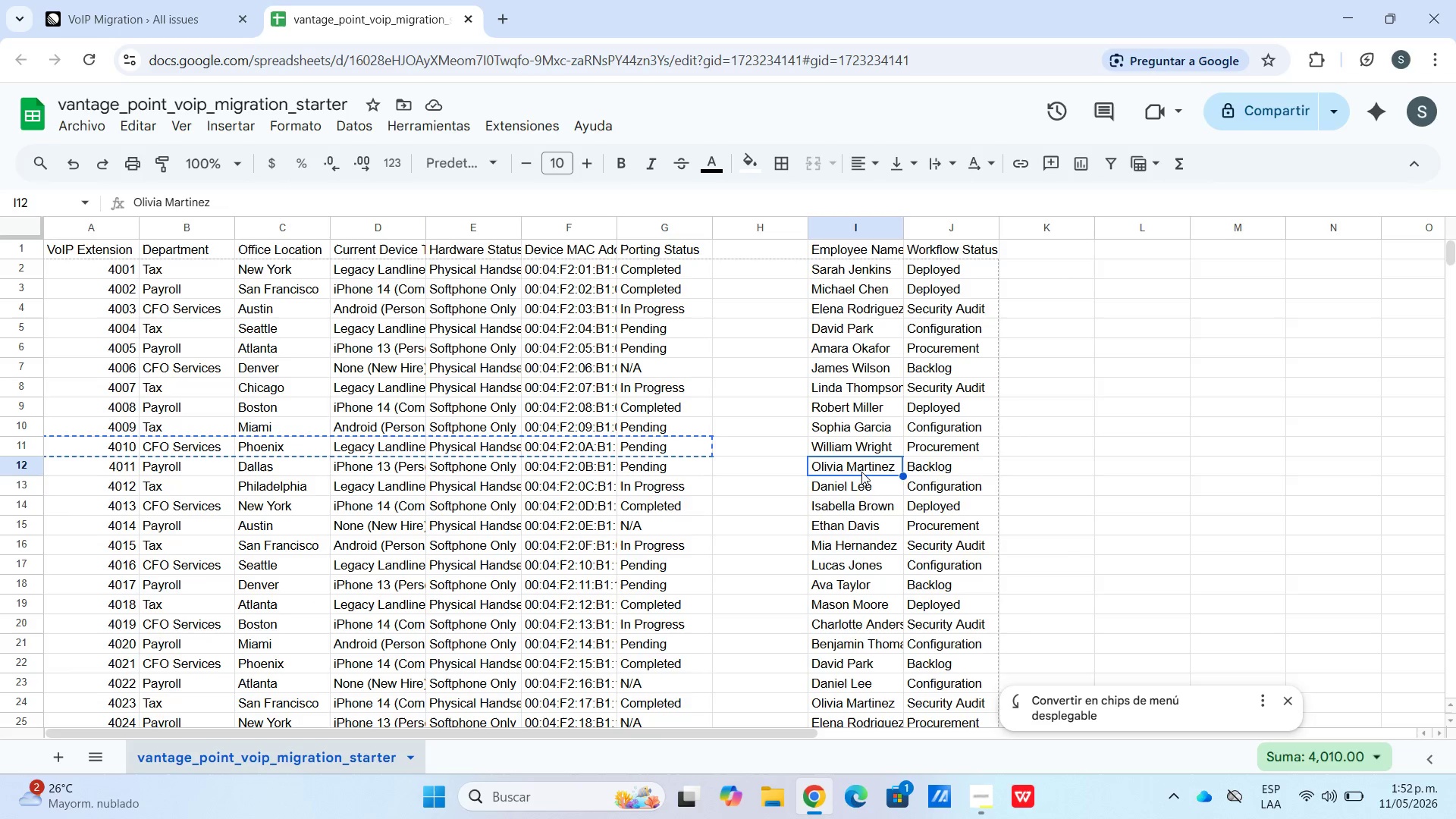 
key(Control+C)
 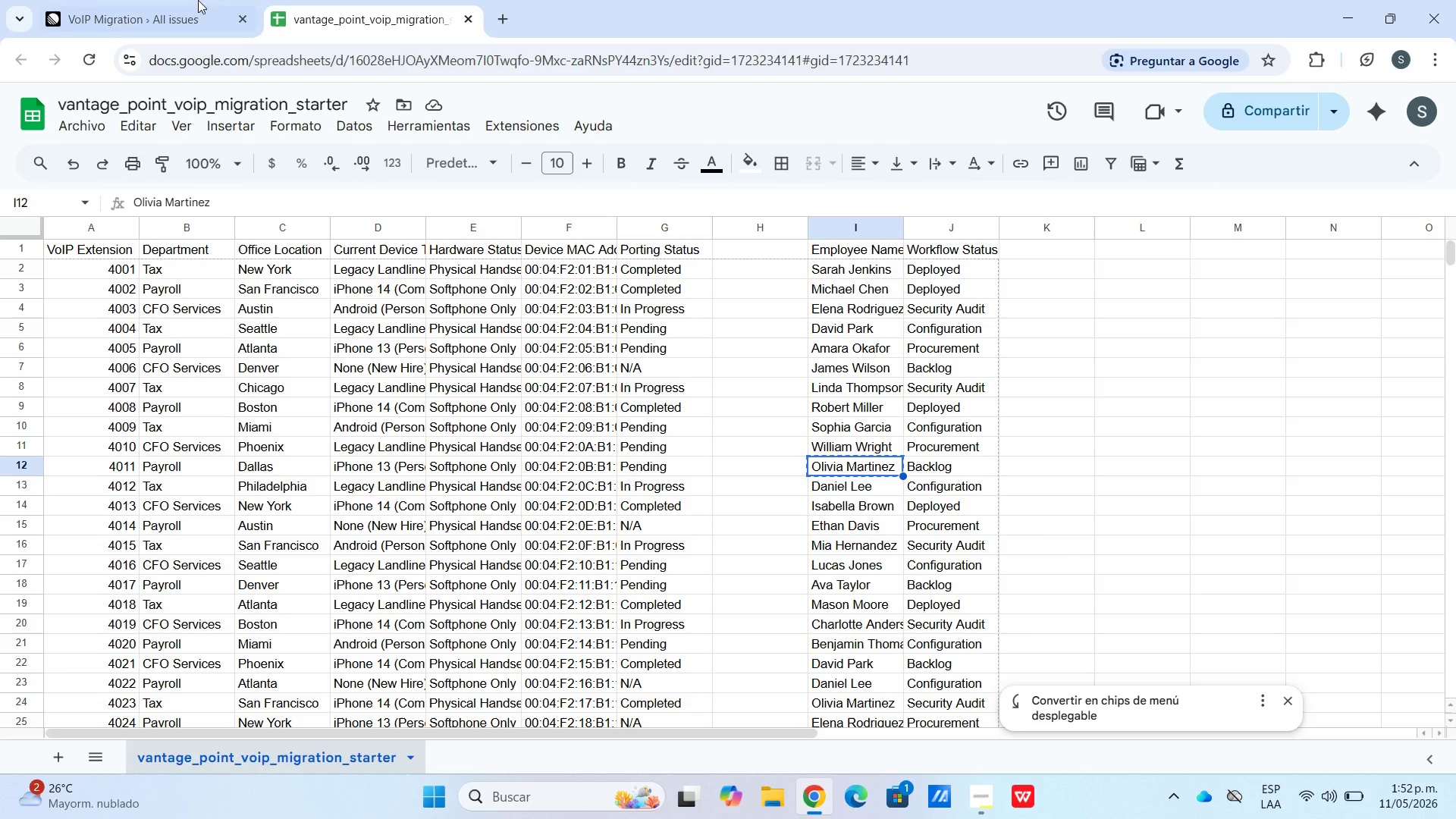 
left_click([174, 0])
 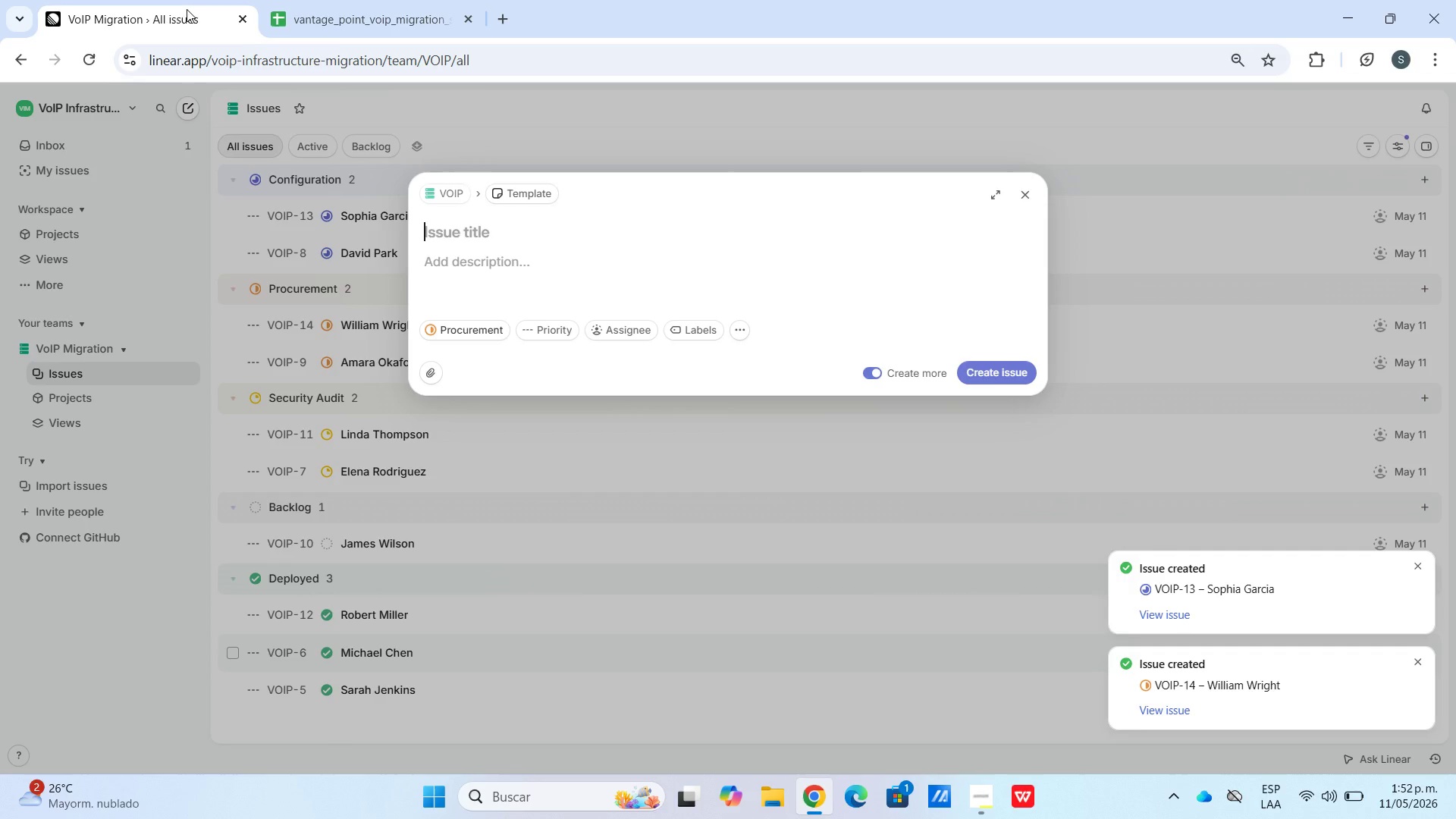 
key(Control+V)
 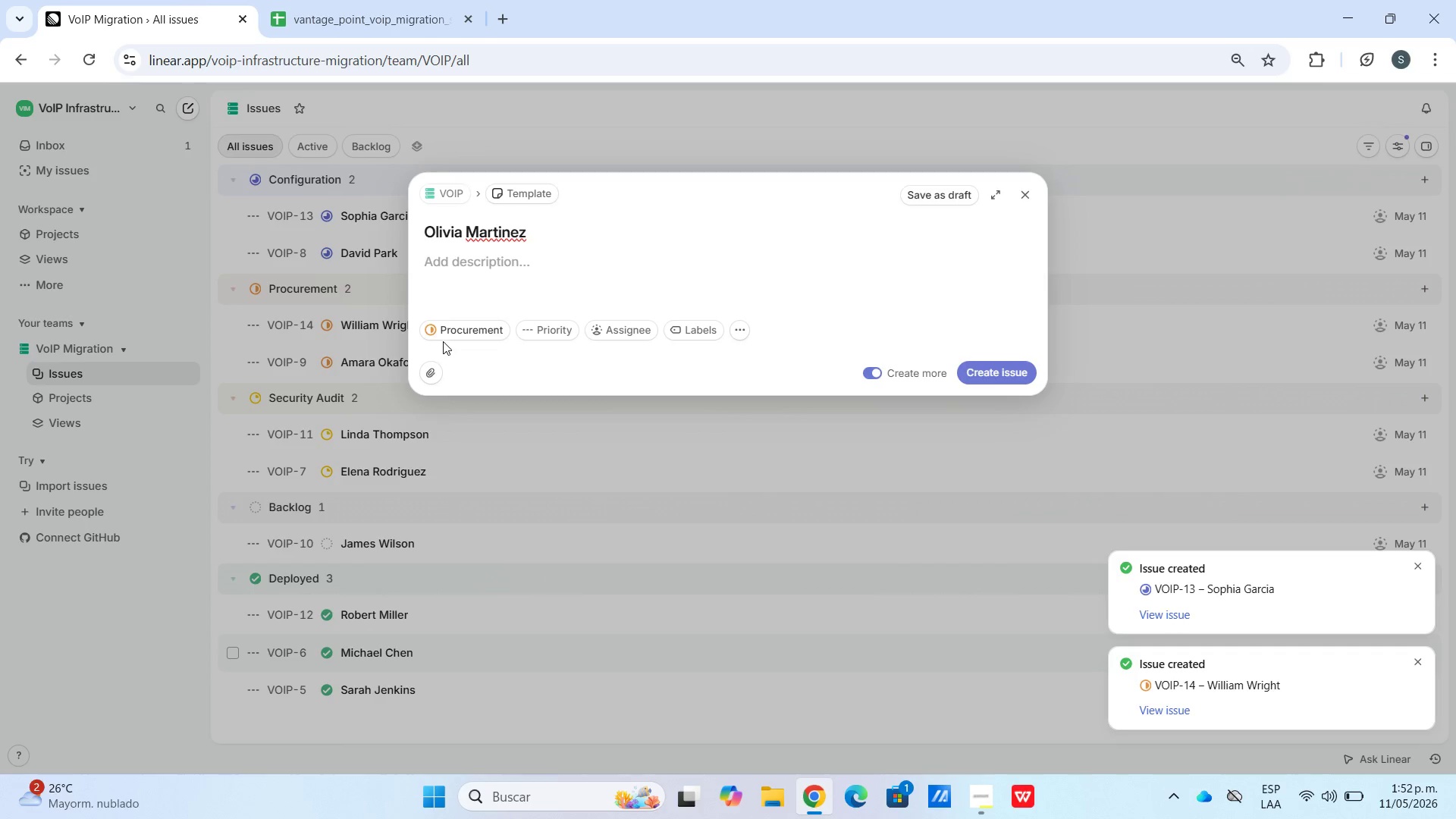 
double_click([443, 334])
 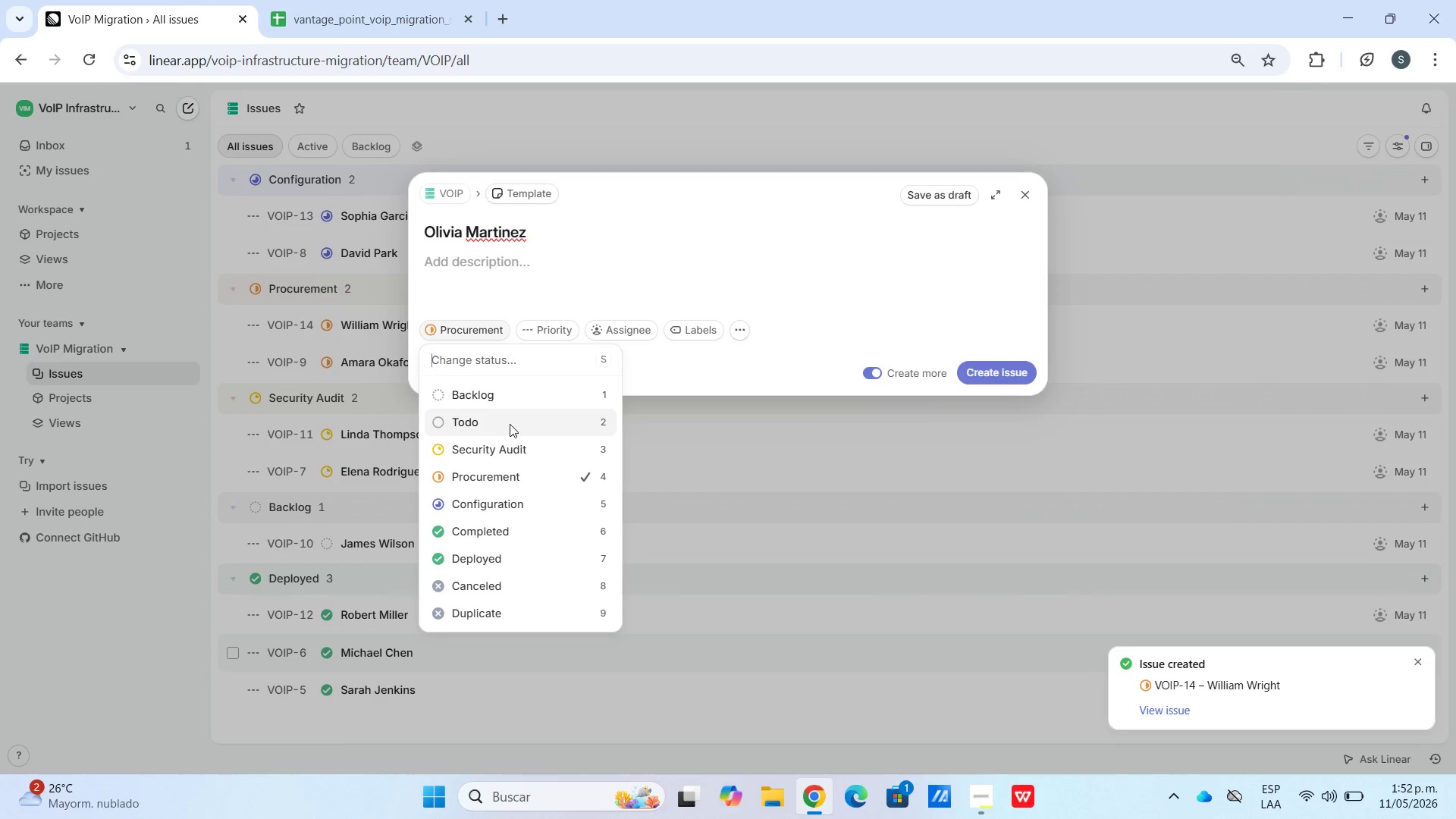 
left_click([505, 406])
 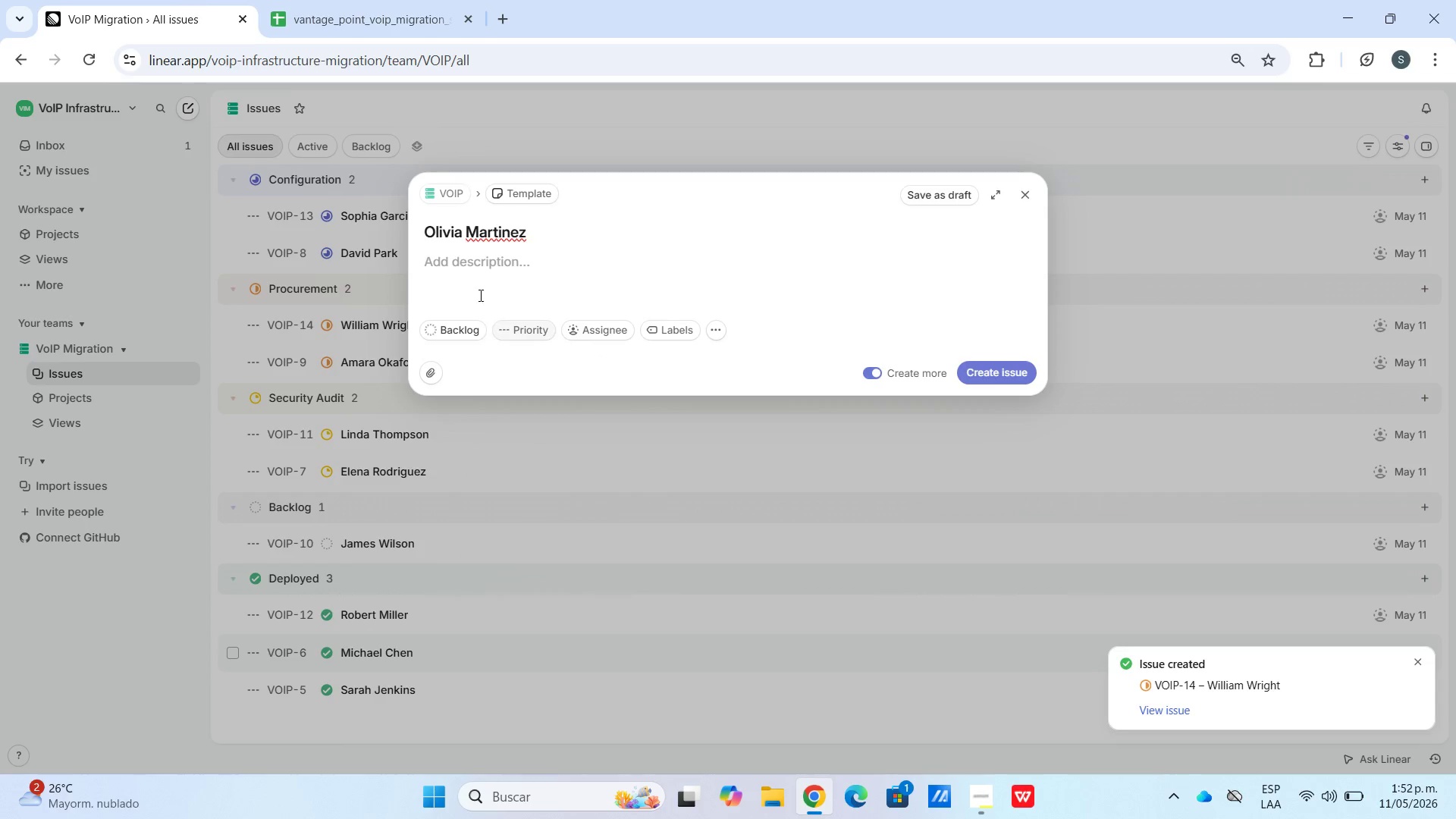 
left_click([475, 282])
 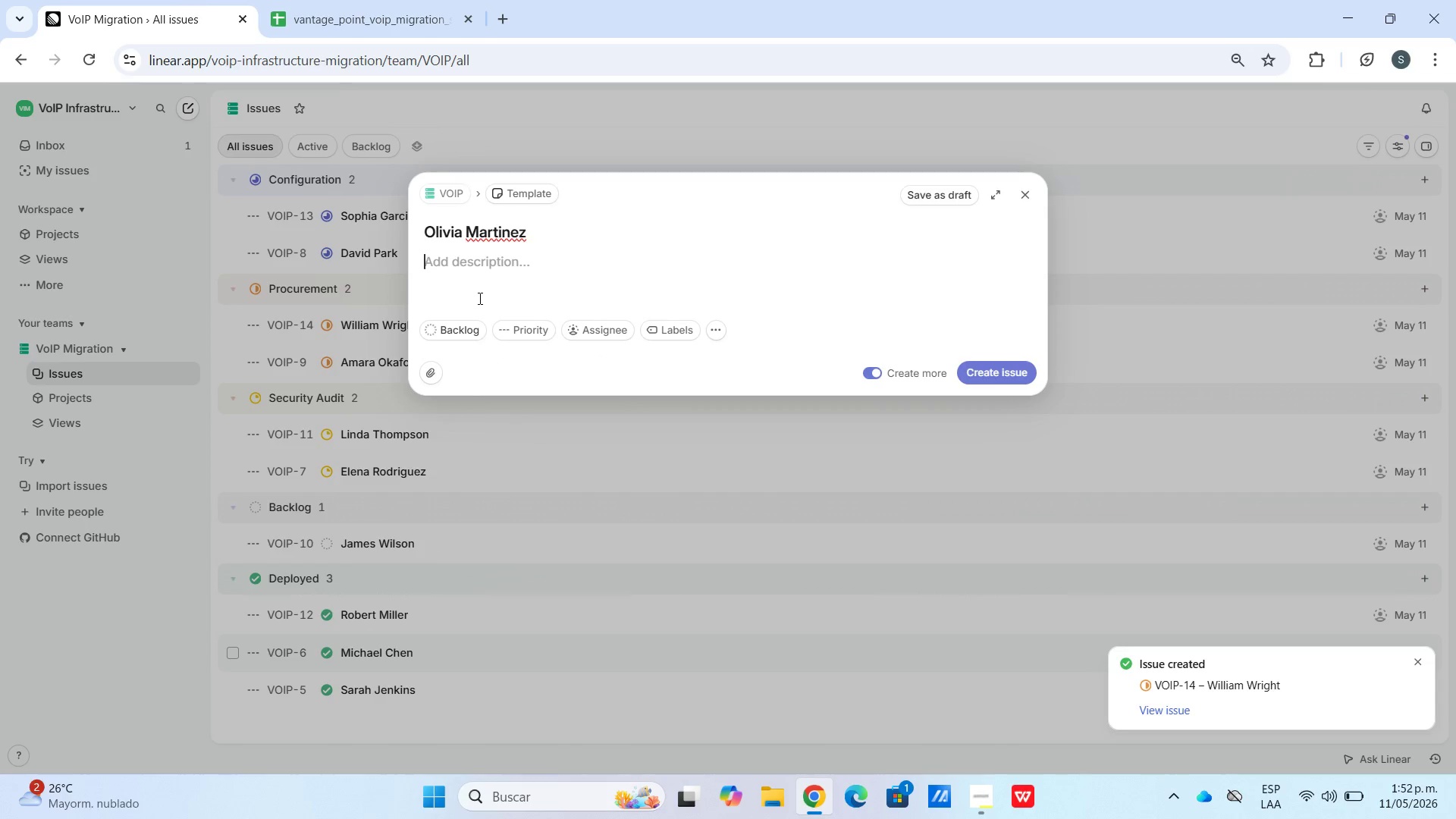 
key(Meta+MetaLeft)
 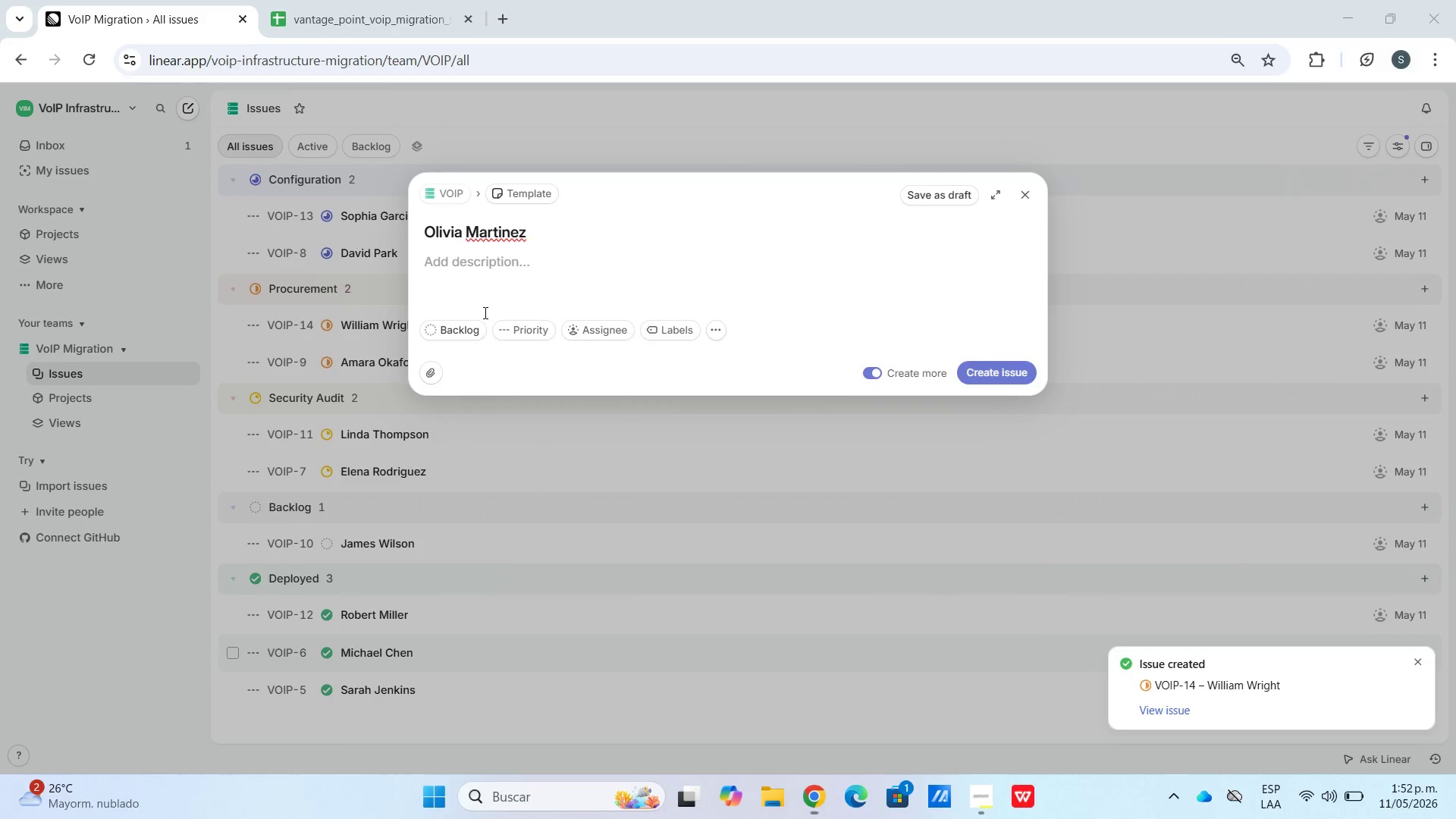 
key(Meta+V)
 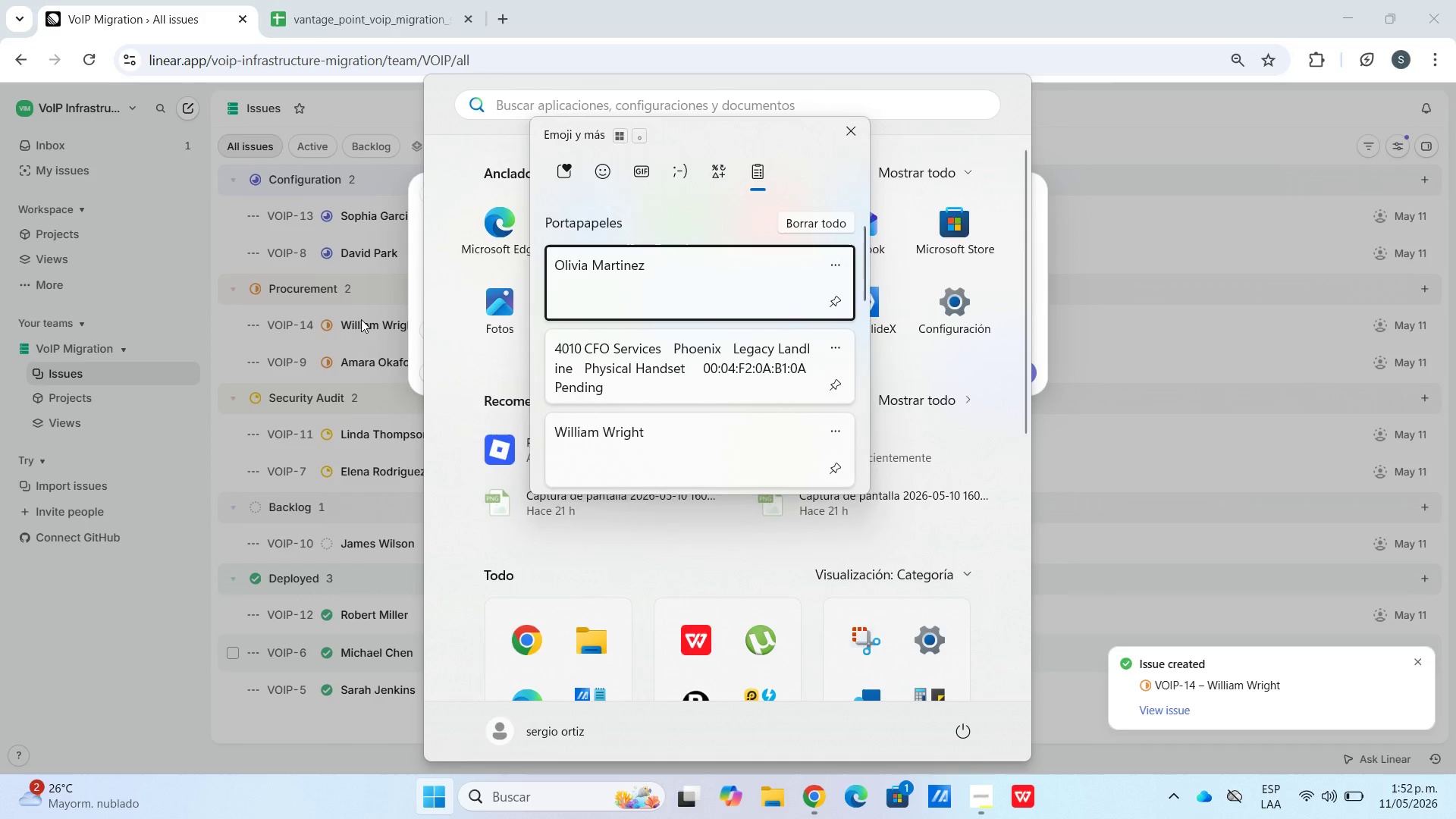 
left_click([344, 298])
 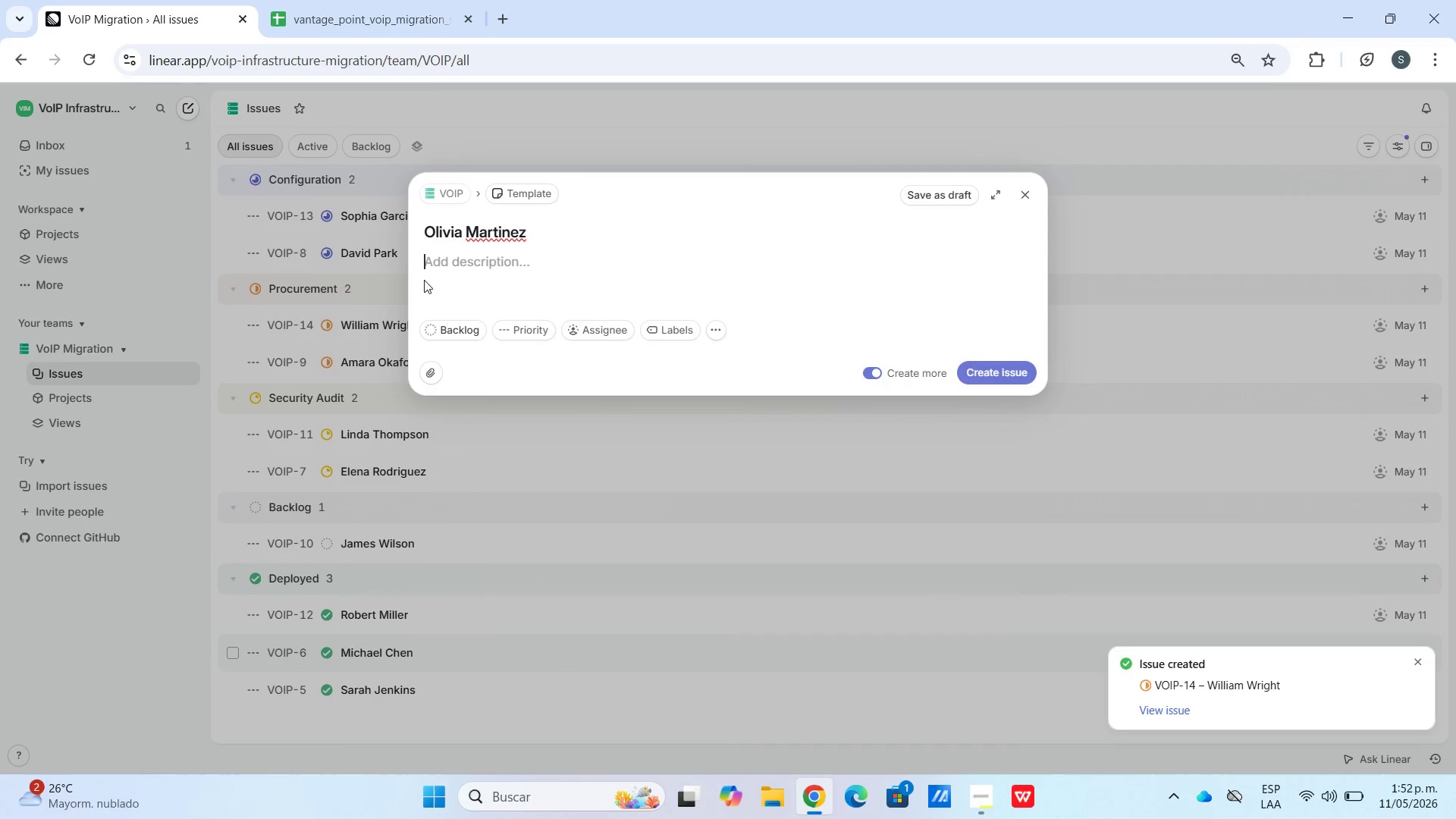 
key(Meta+V)
 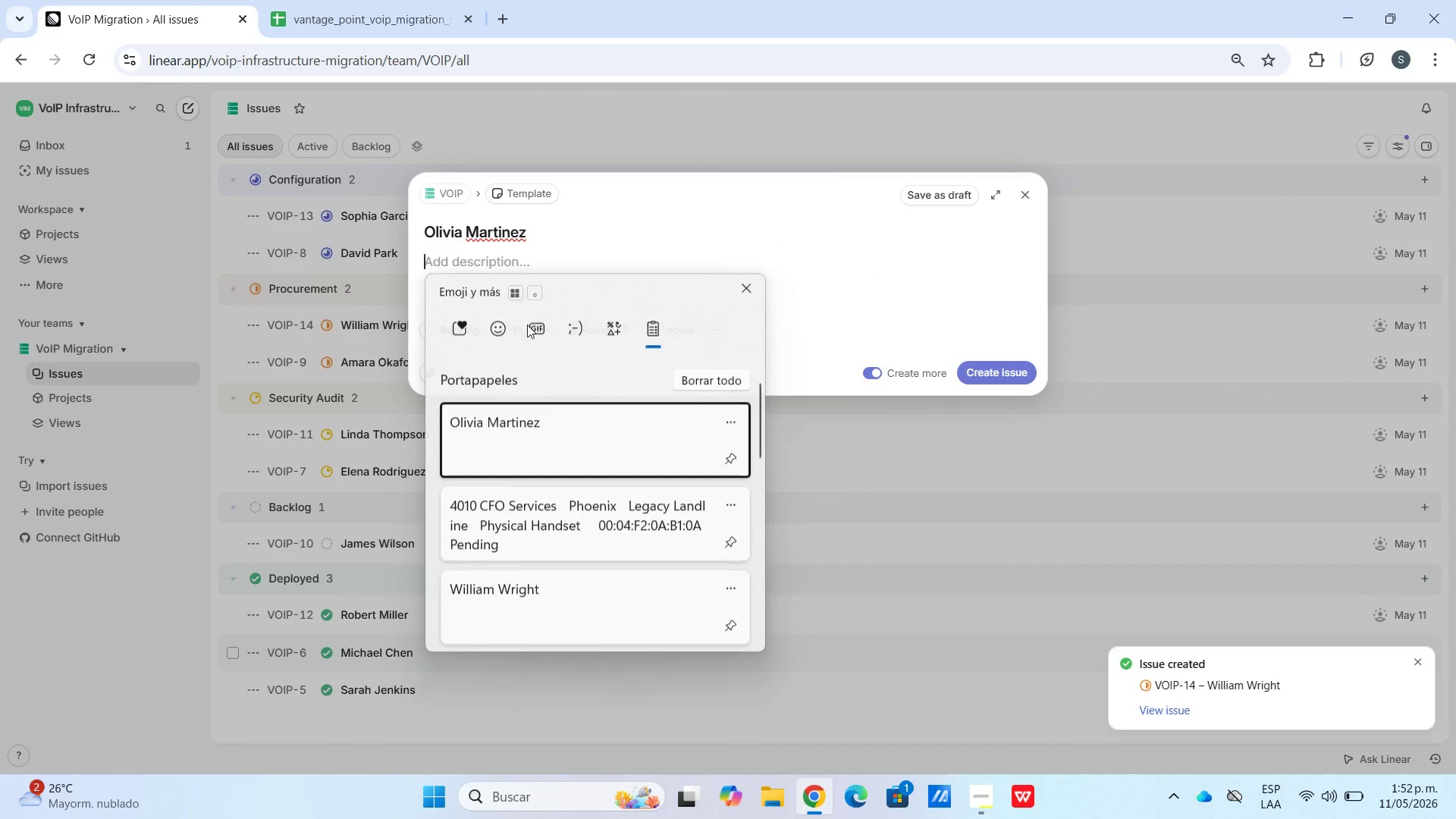 
scroll: coordinate [573, 490], scroll_direction: down, amount: 39.0
 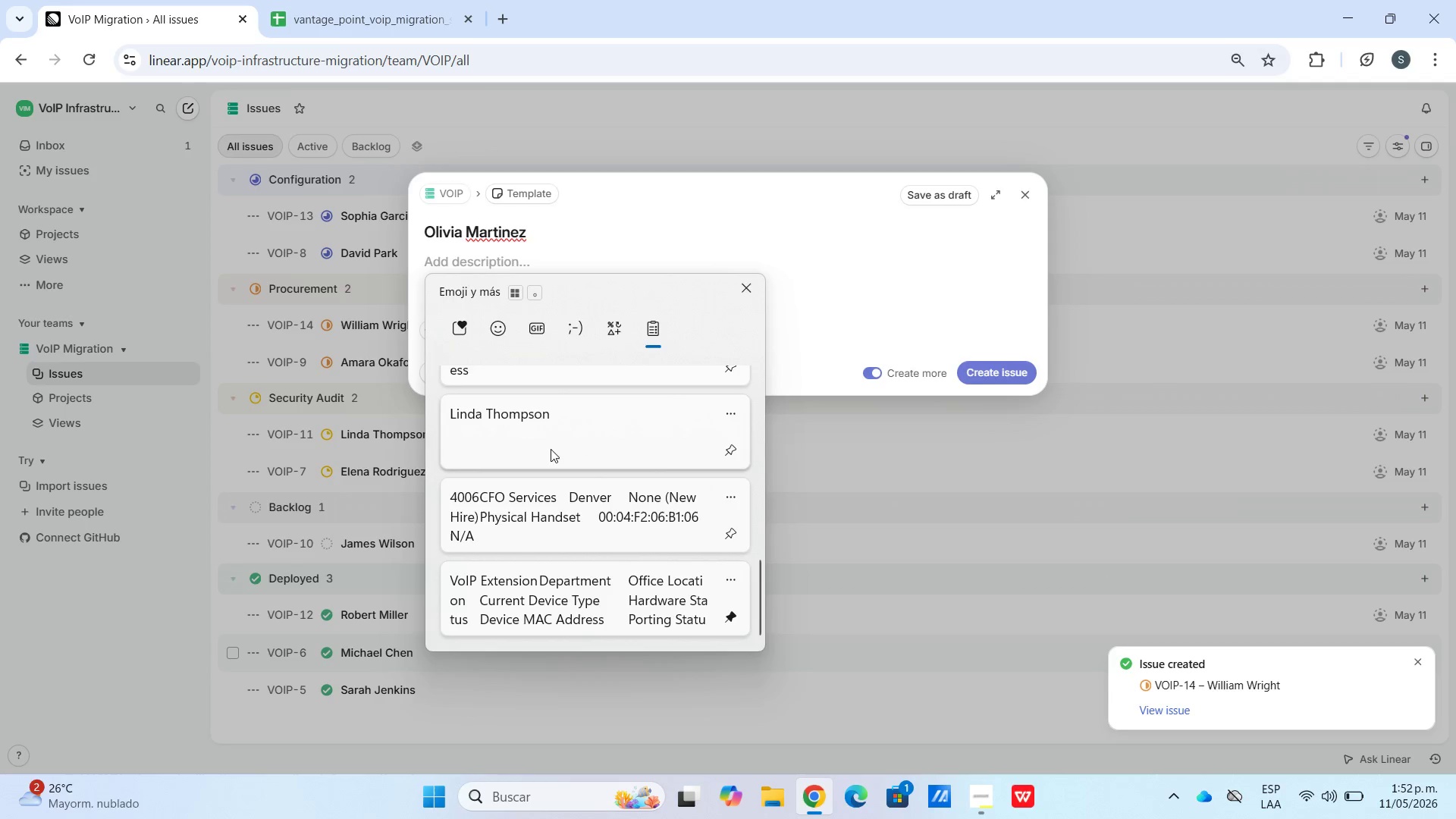 
scroll: coordinate [579, 447], scroll_direction: up, amount: 2.0
 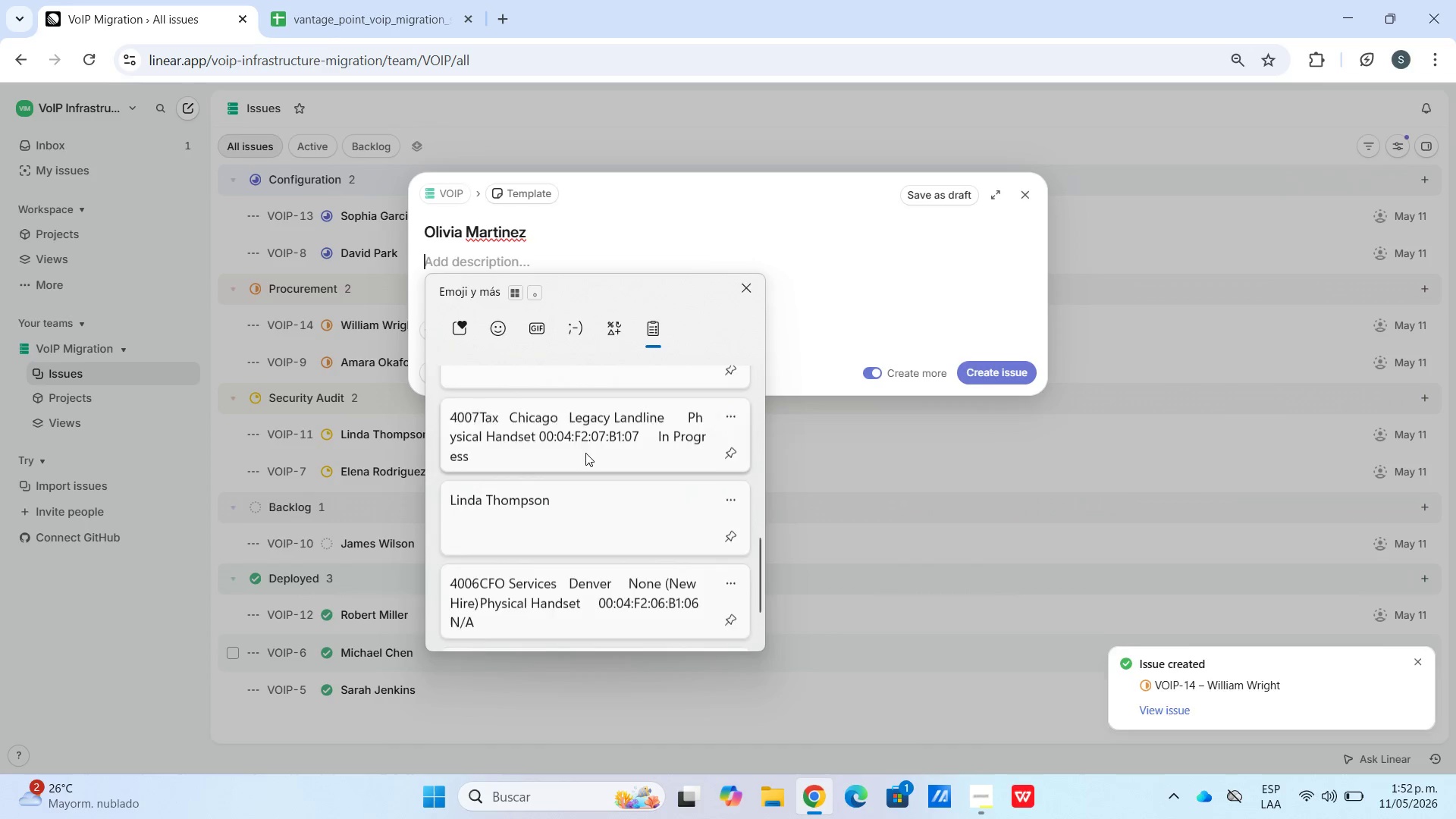 
left_click([594, 573])
 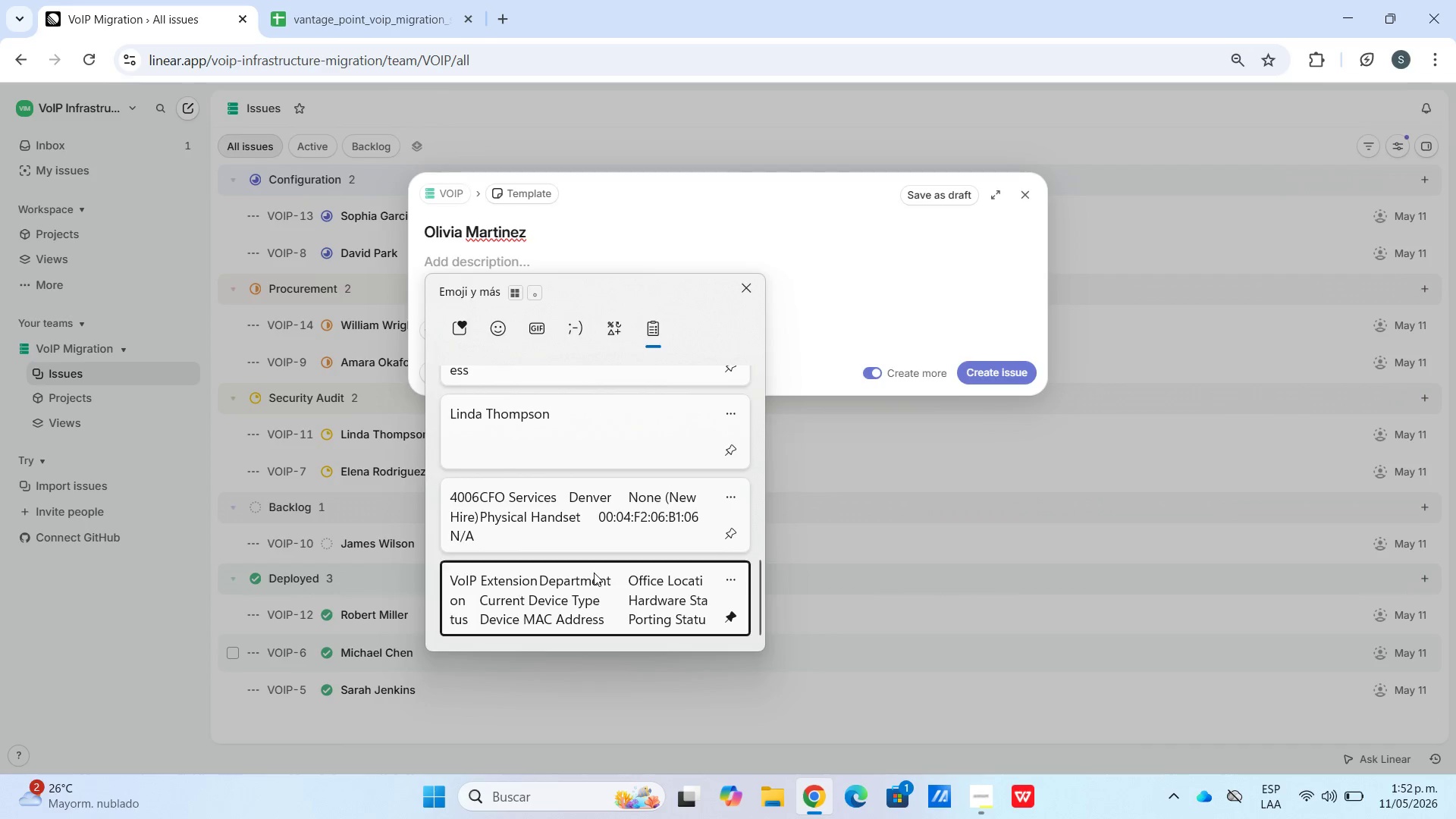 
scroll: coordinate [588, 463], scroll_direction: down, amount: 5.0
 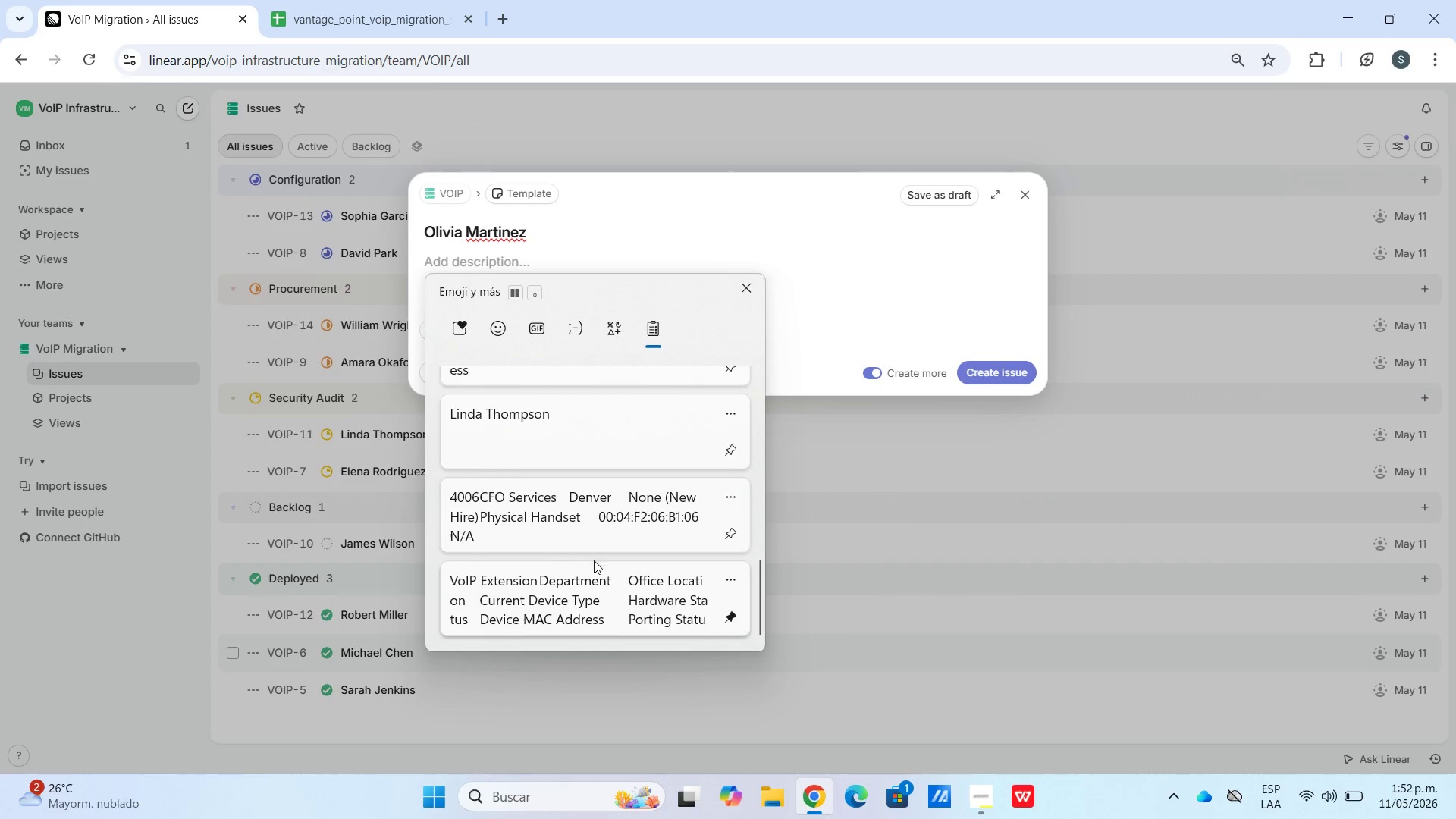 
key(Control+ControlLeft)
 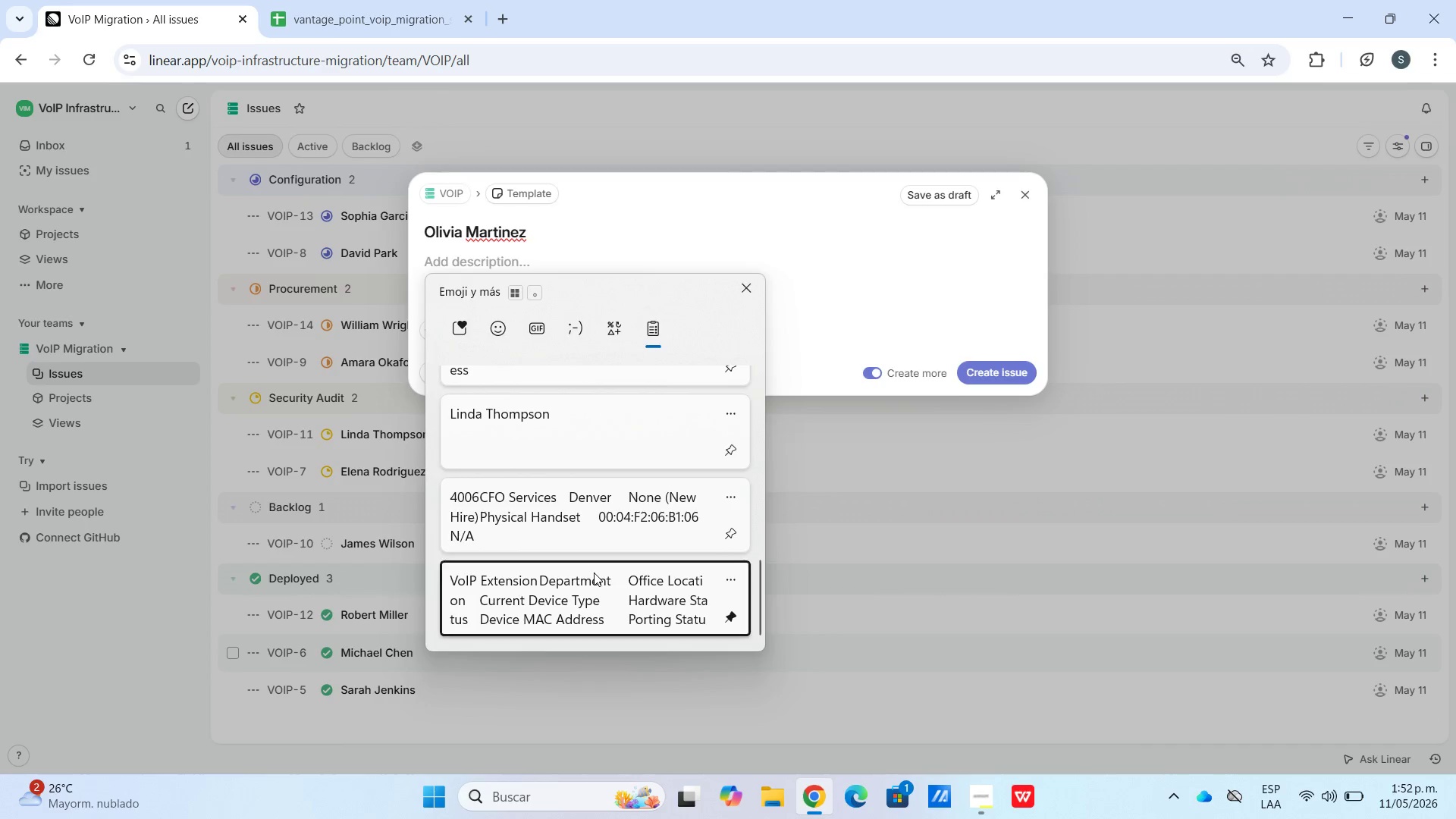 
key(Control+V)
 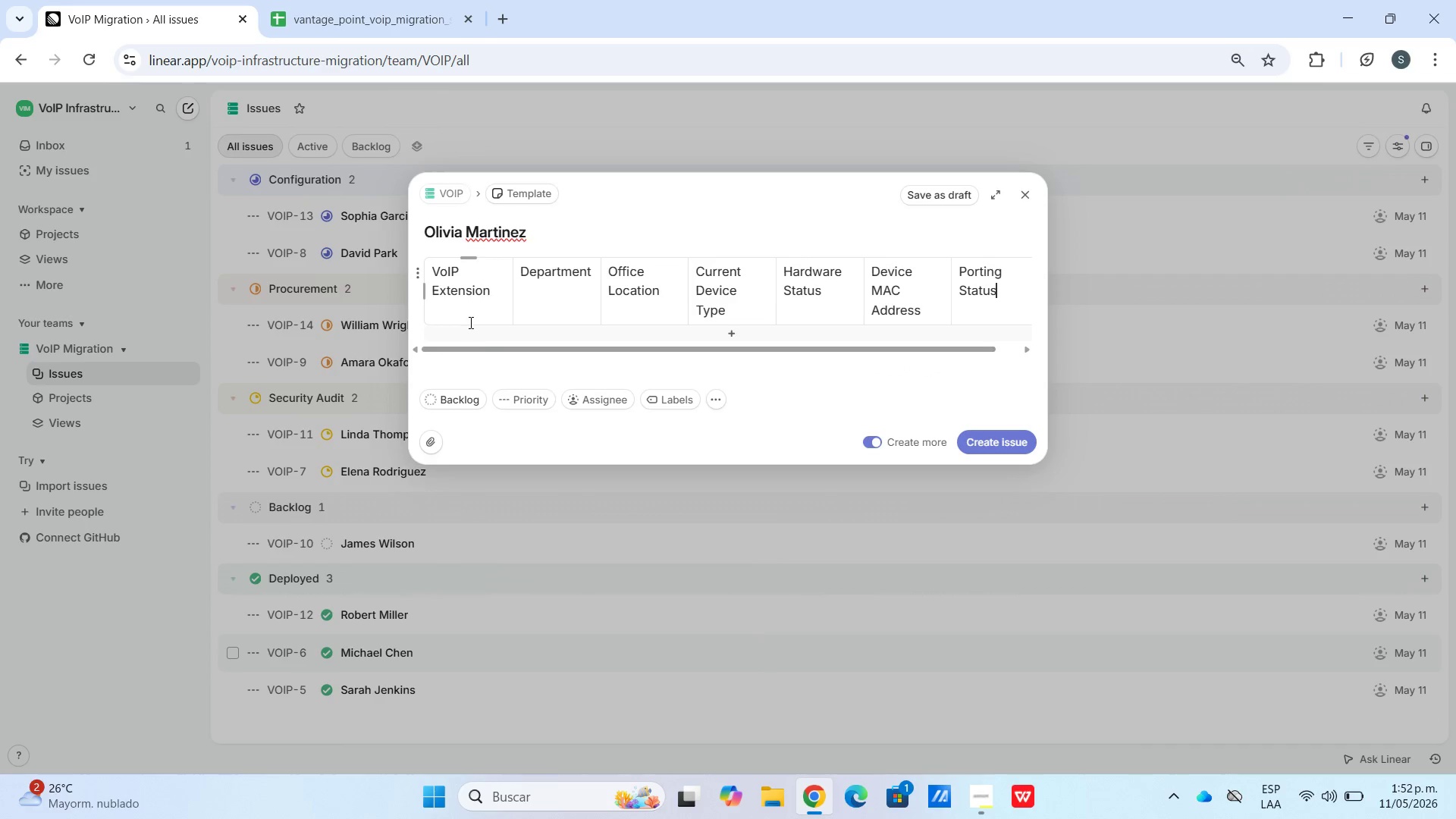 
left_click([476, 337])
 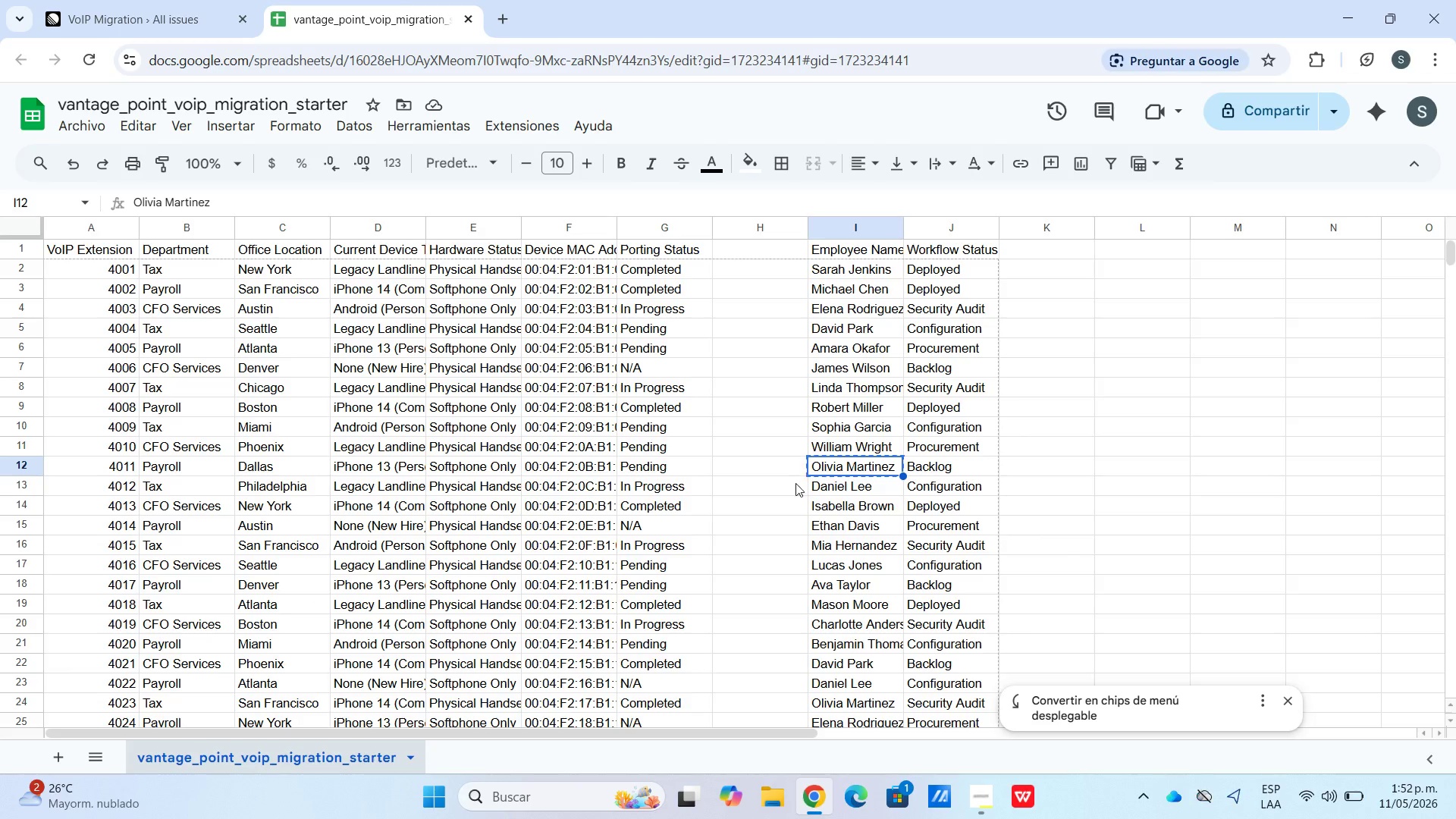 
left_click([652, 457])
 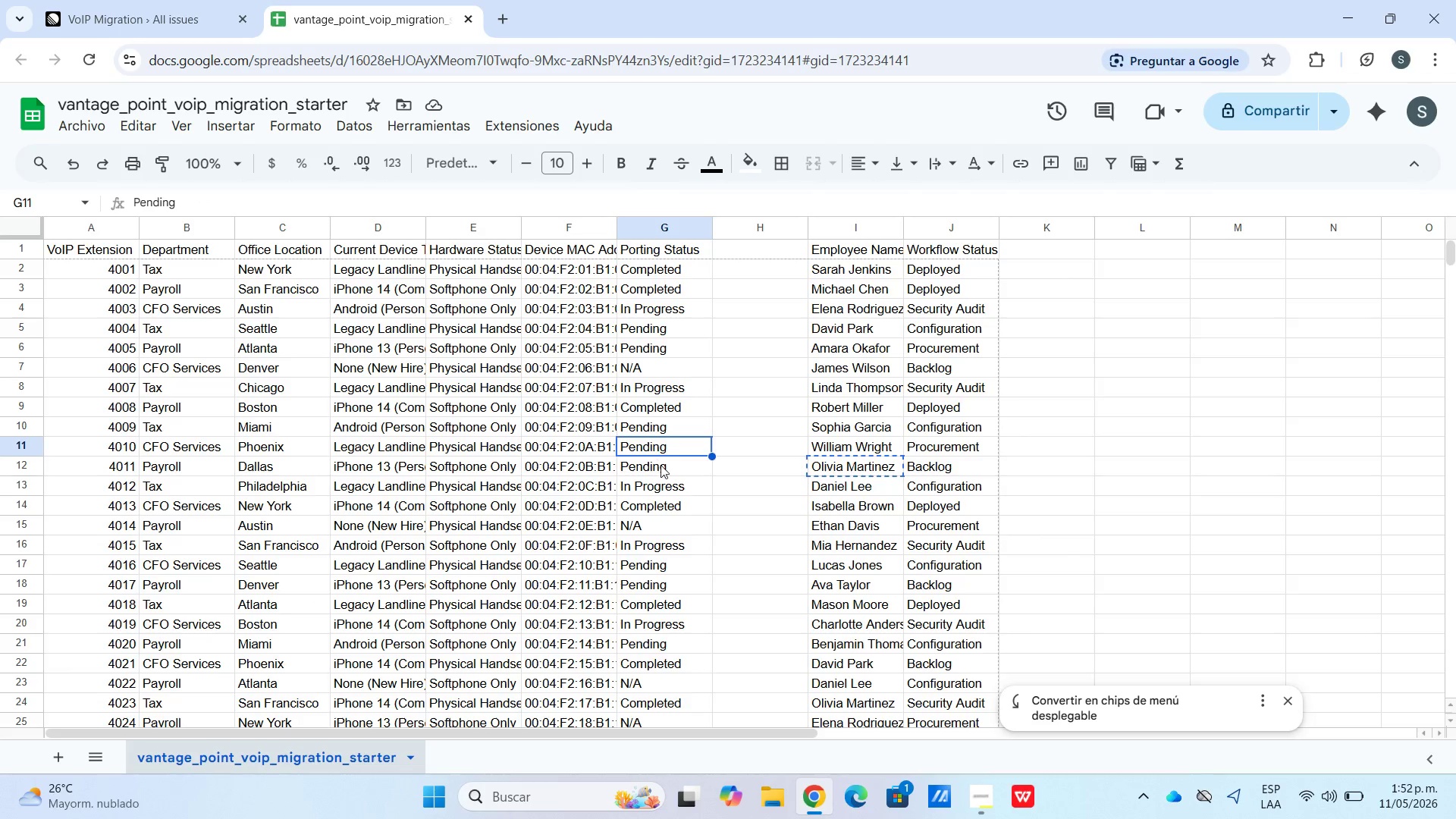 
left_click([661, 466])
 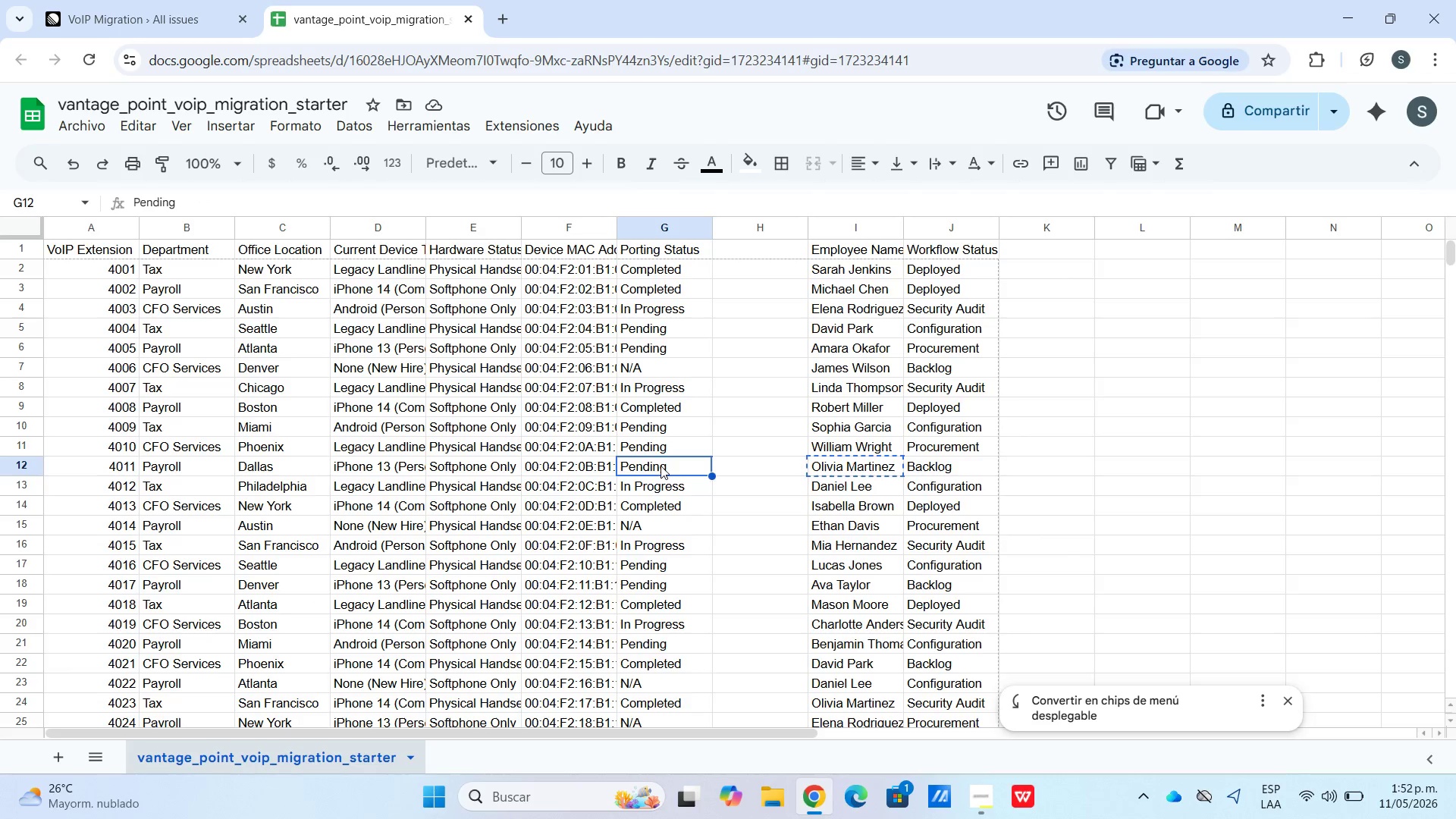 
left_click_drag(start_coordinate=[661, 466], to_coordinate=[27, 465])
 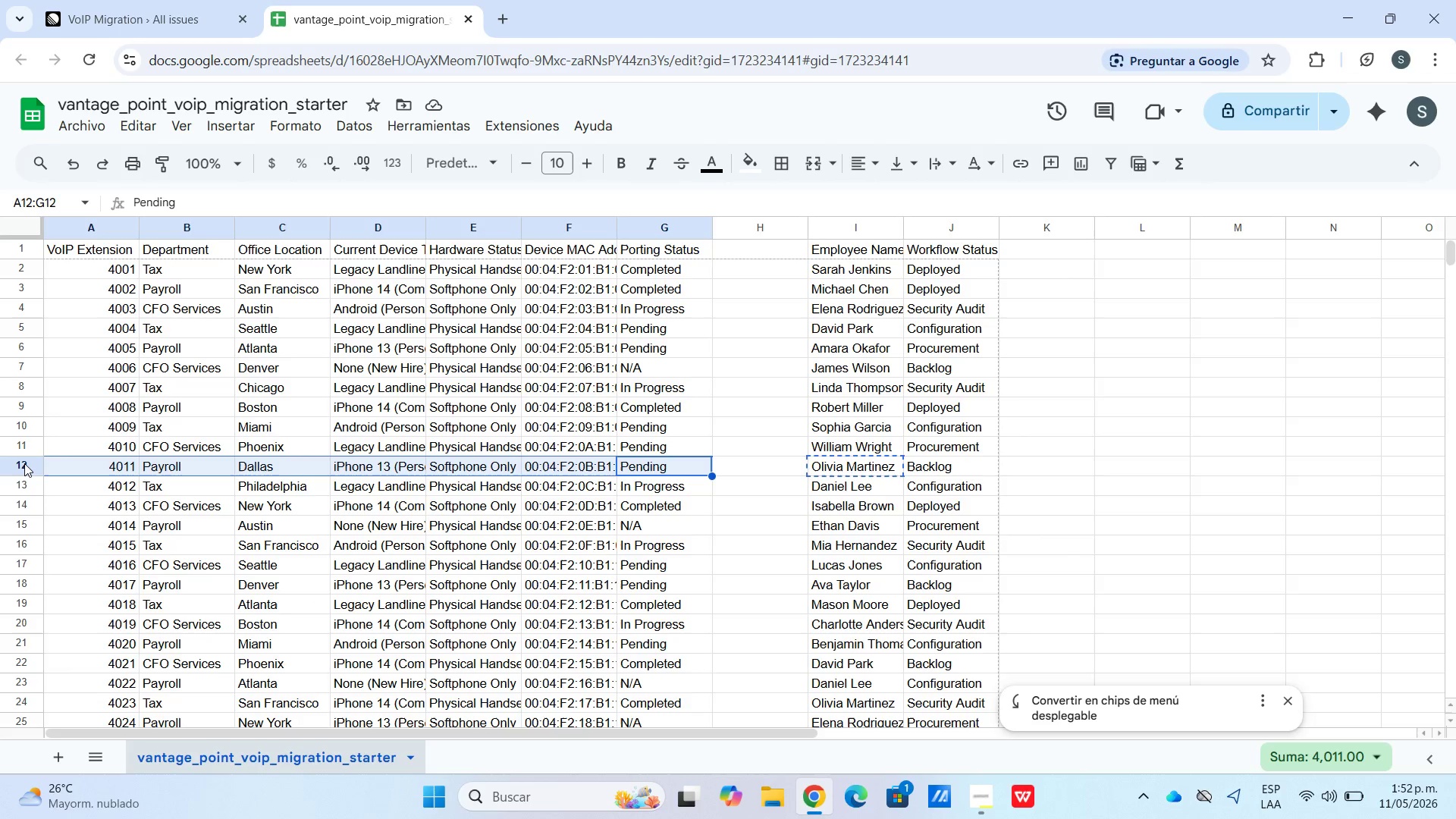 
key(Control+C)
 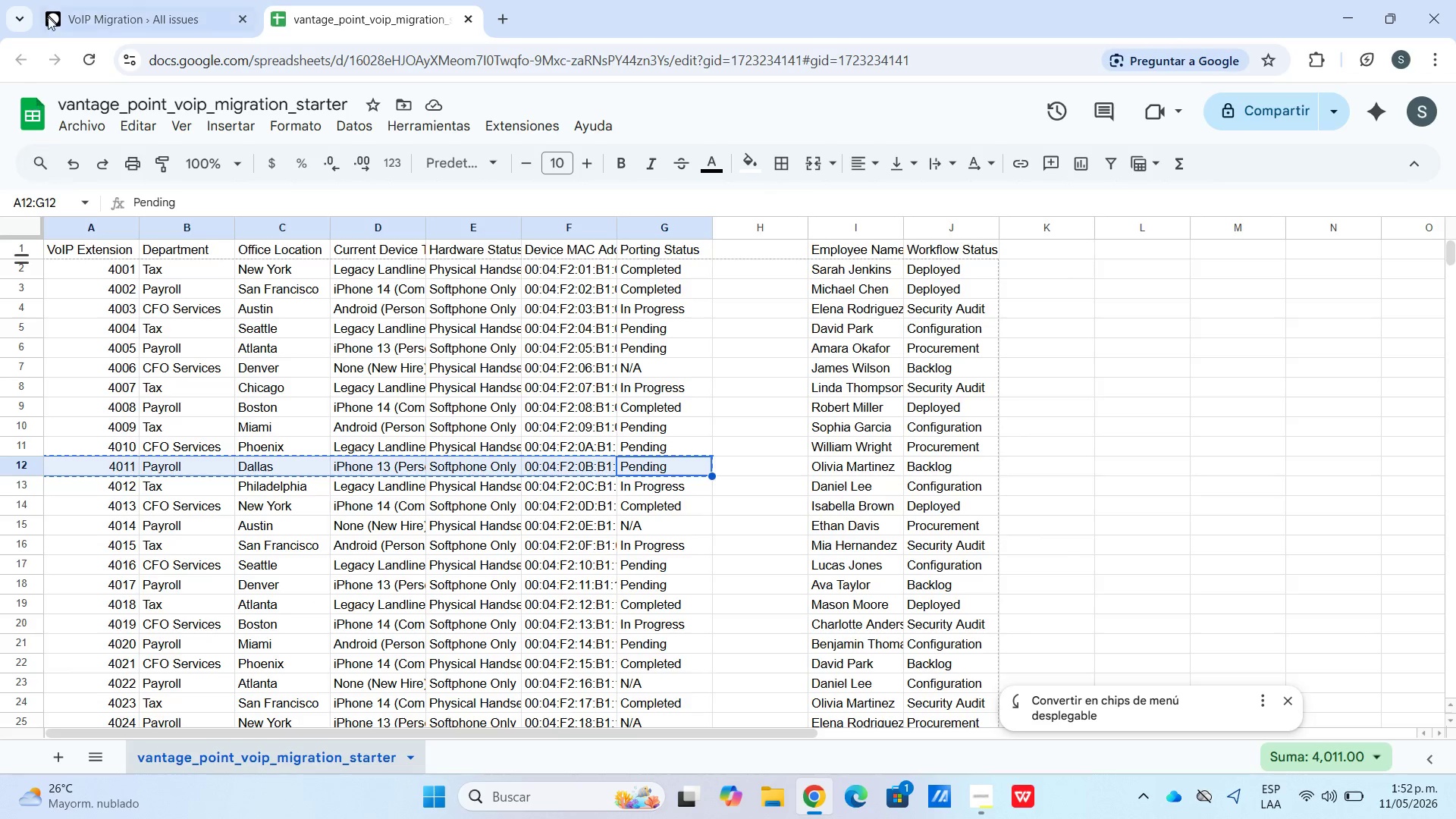 
left_click([90, 0])
 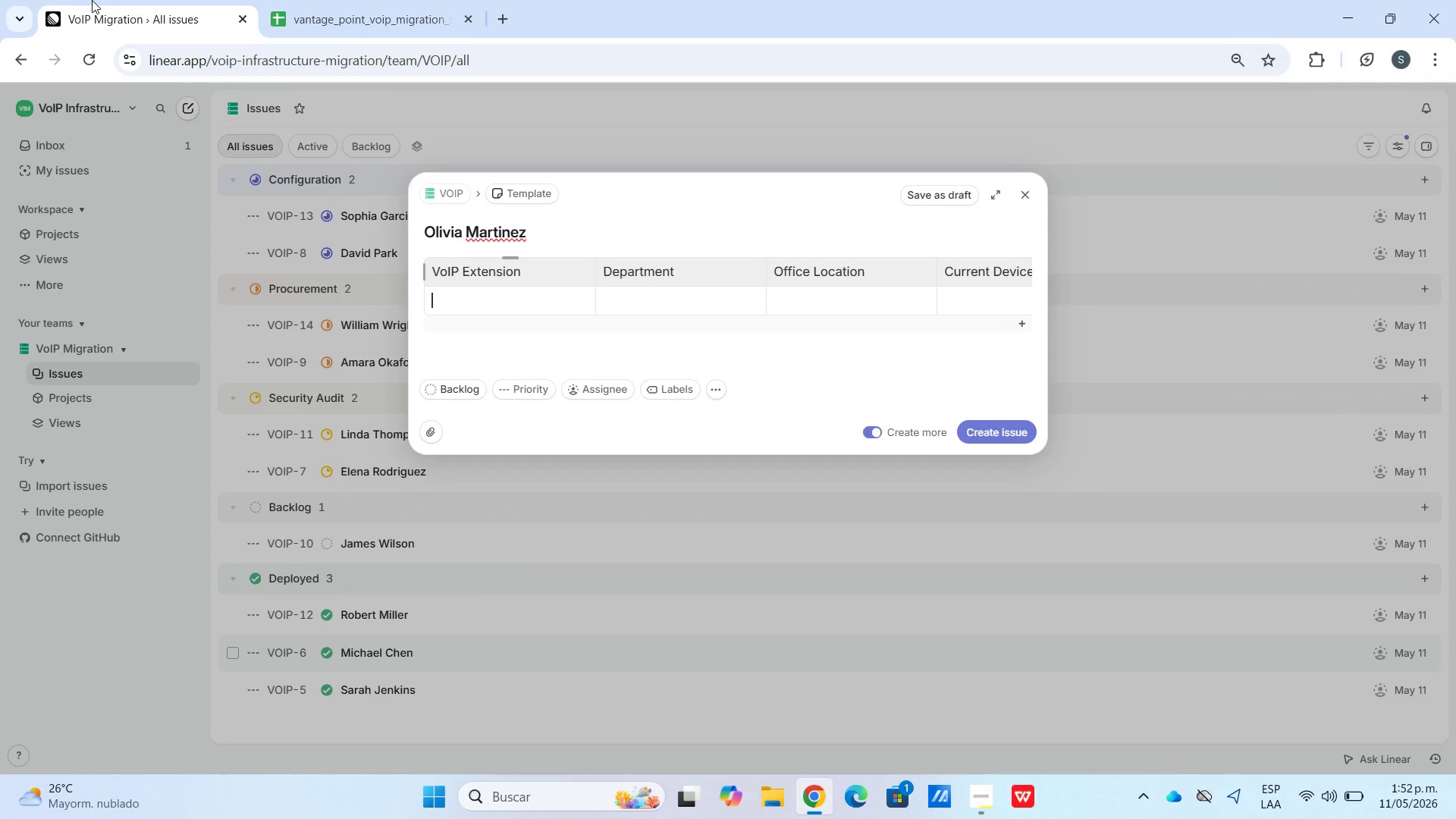 
key(Control+V)
 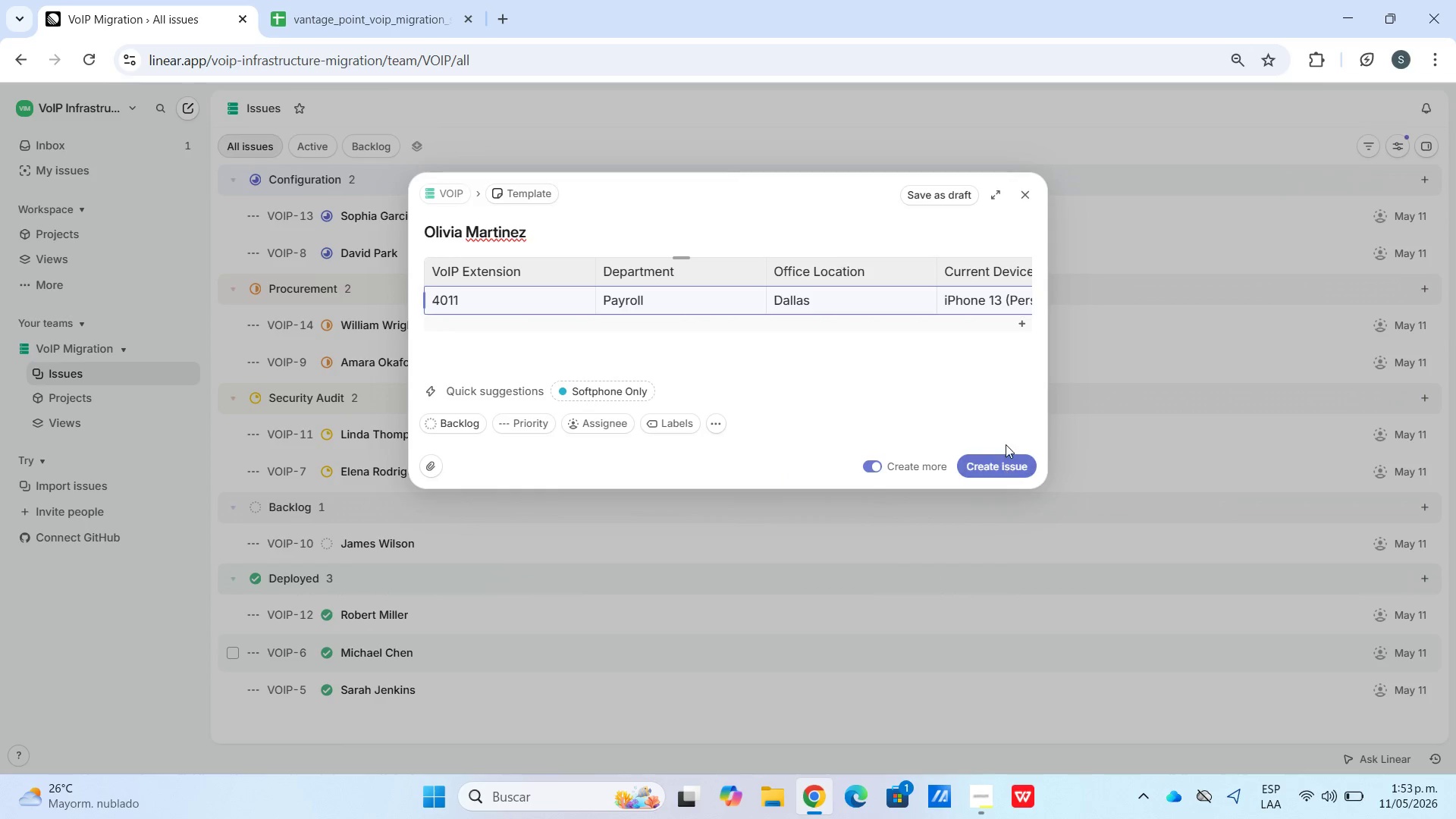 
left_click([1014, 465])
 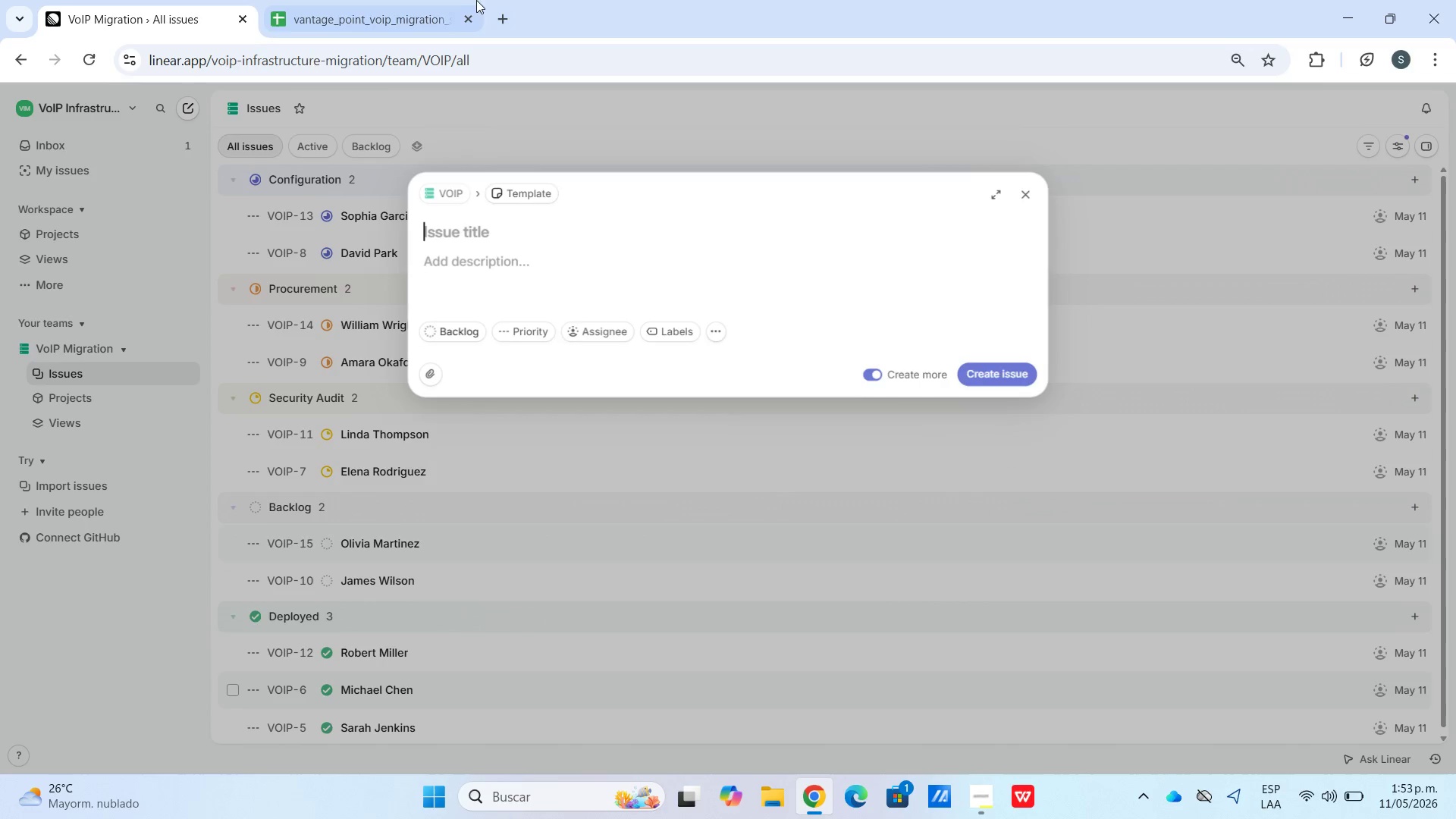 
left_click([423, 0])
 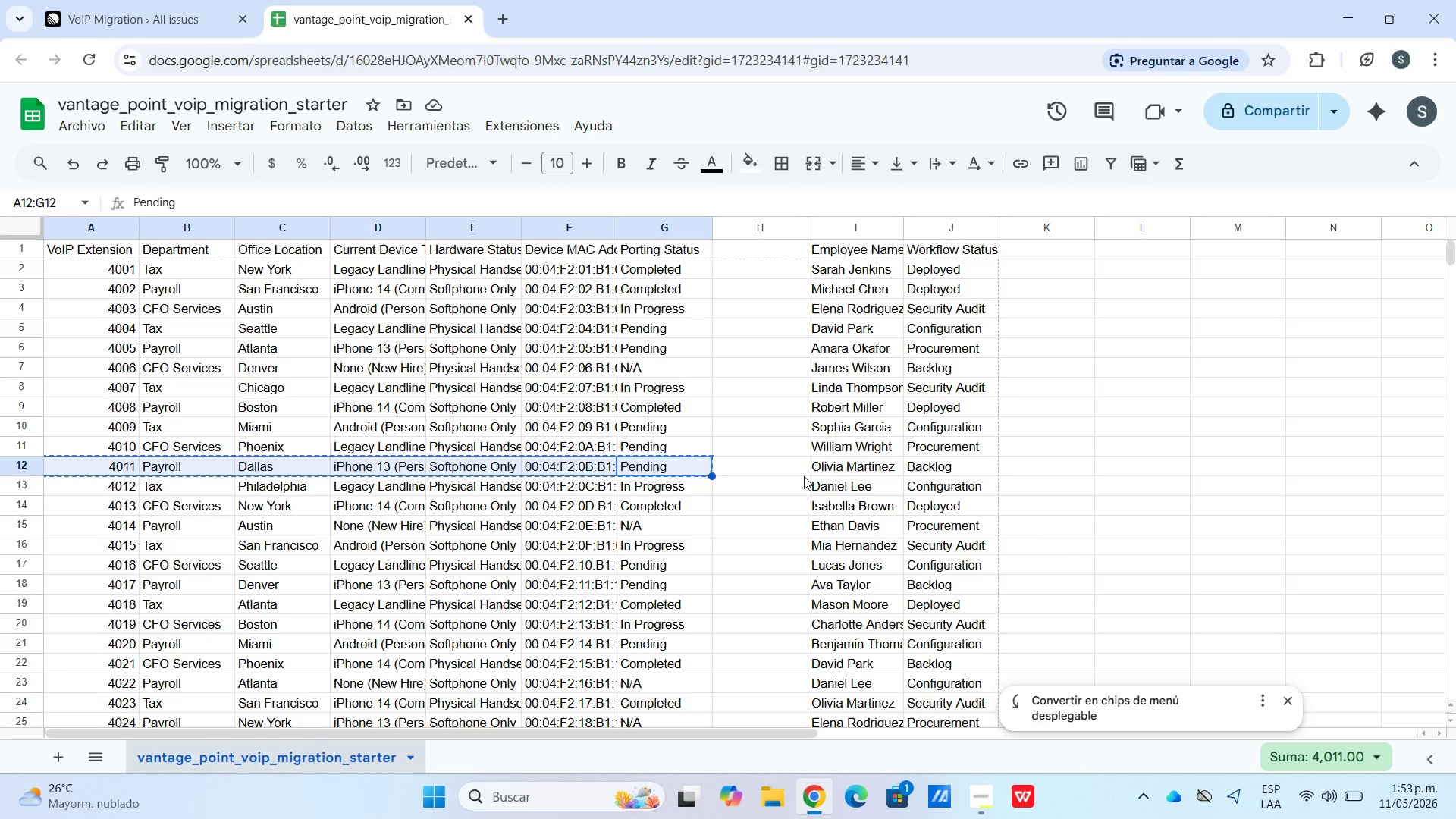 
left_click([836, 485])
 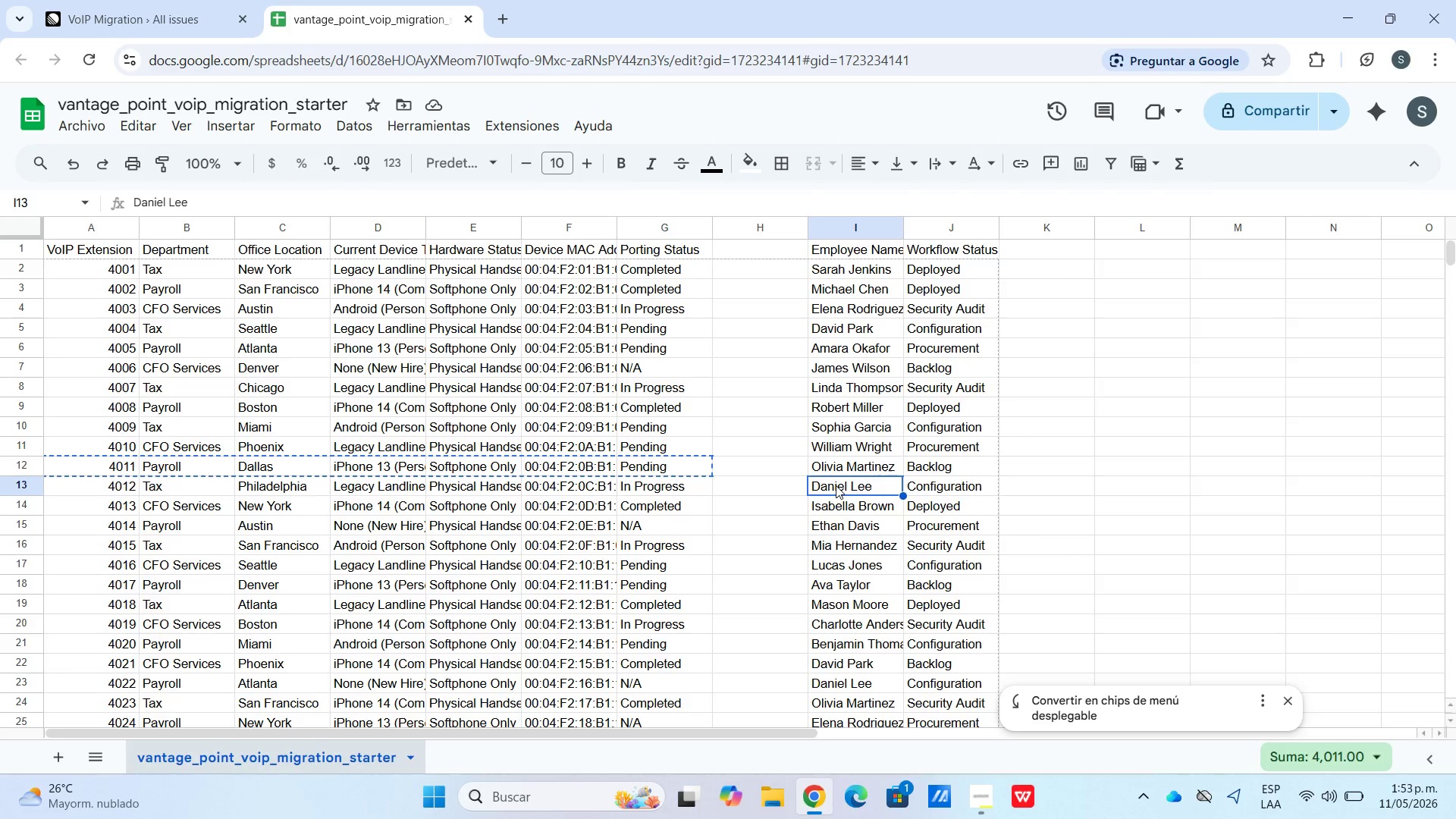 
key(Control+C)
 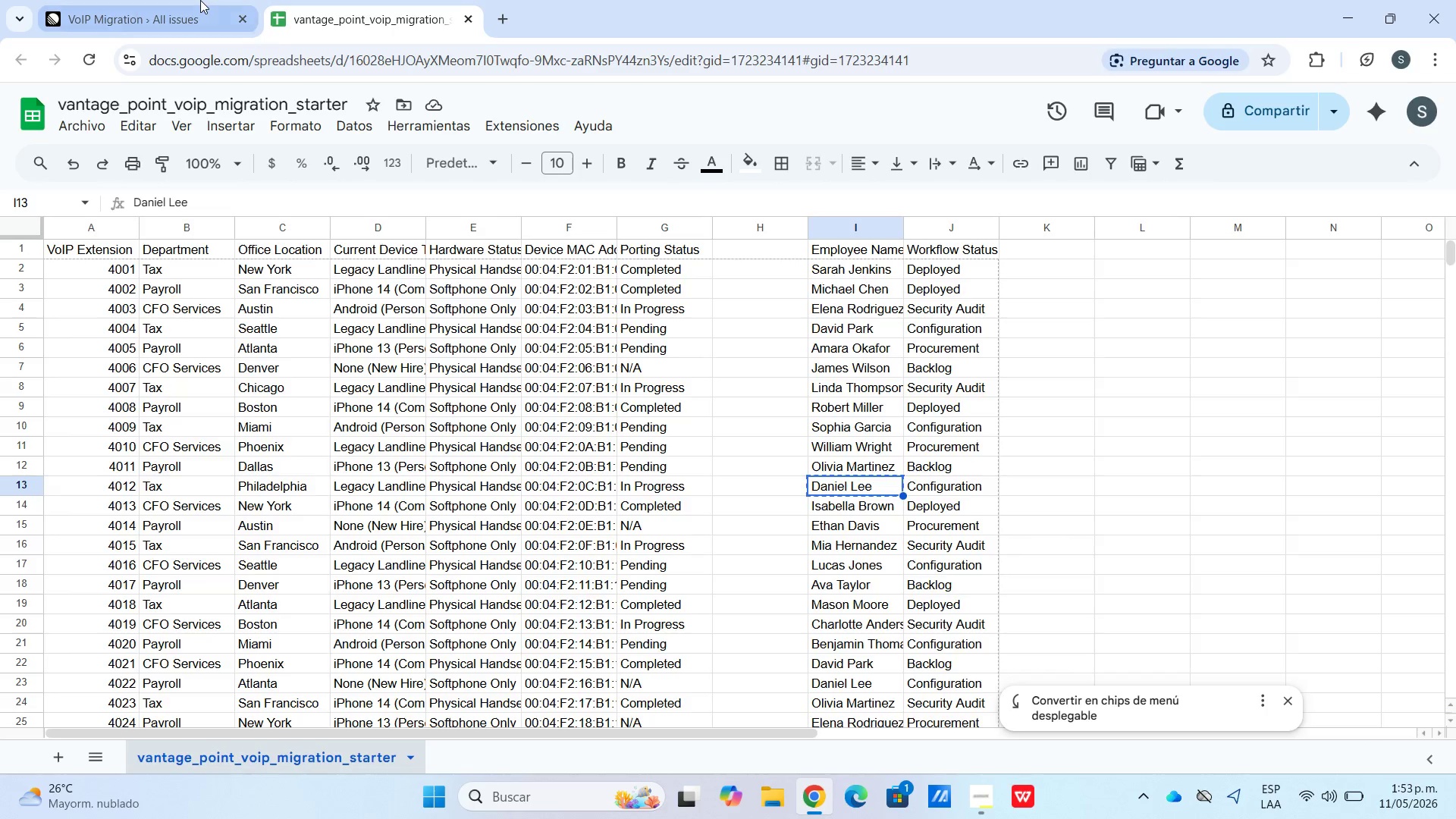 
key(Control+V)
 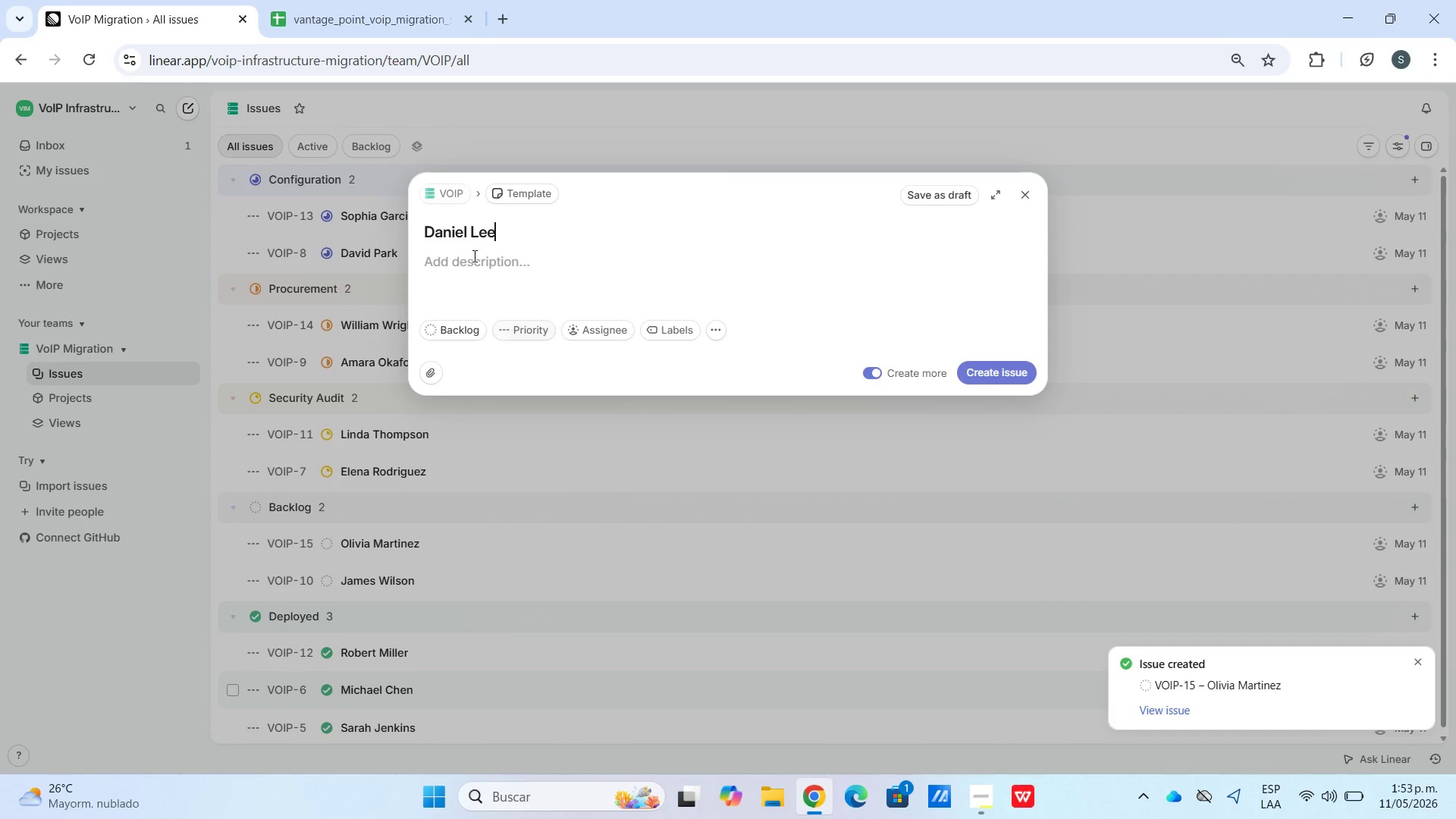 
left_click([472, 253])
 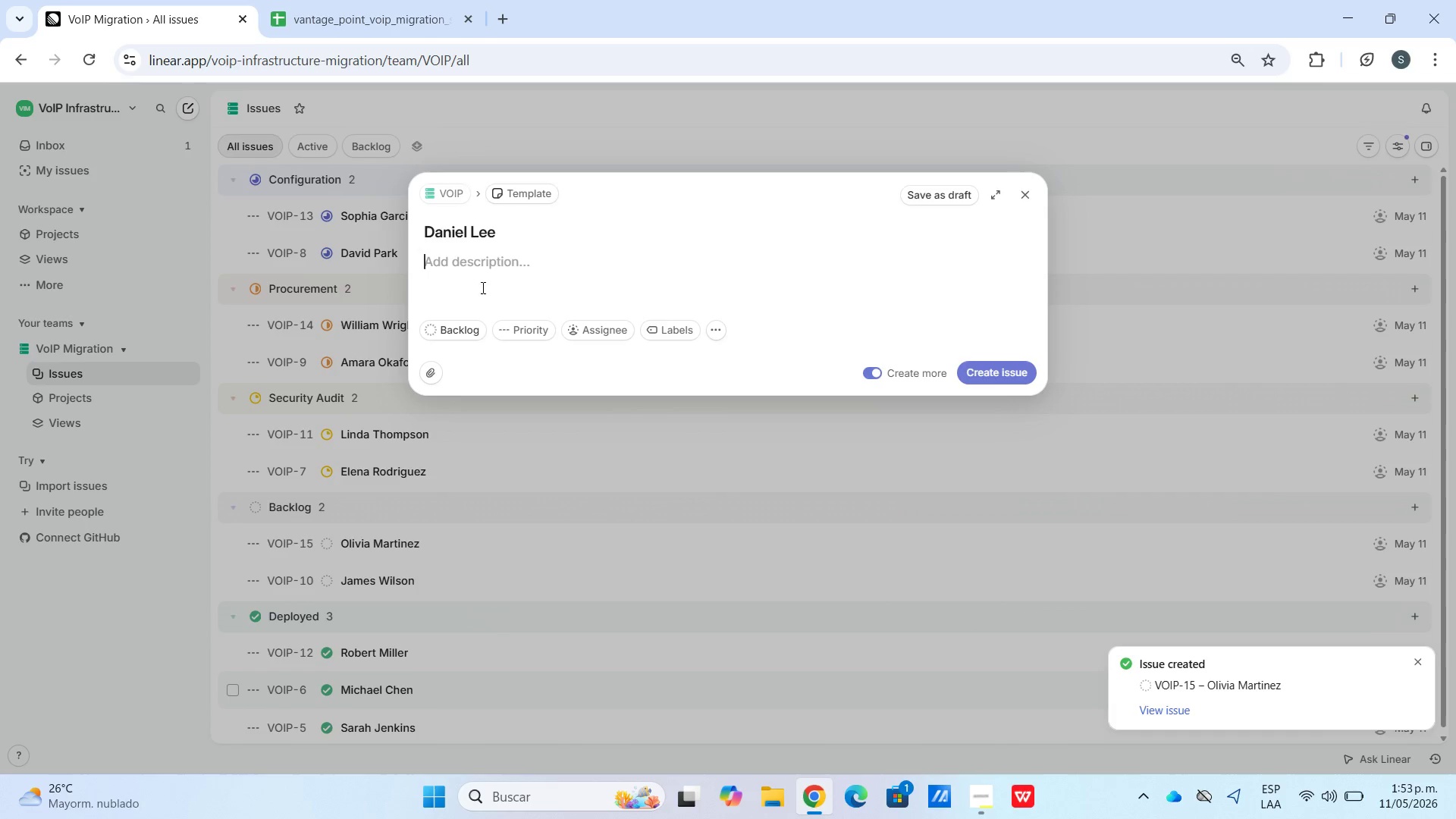 
key(Meta+V)
 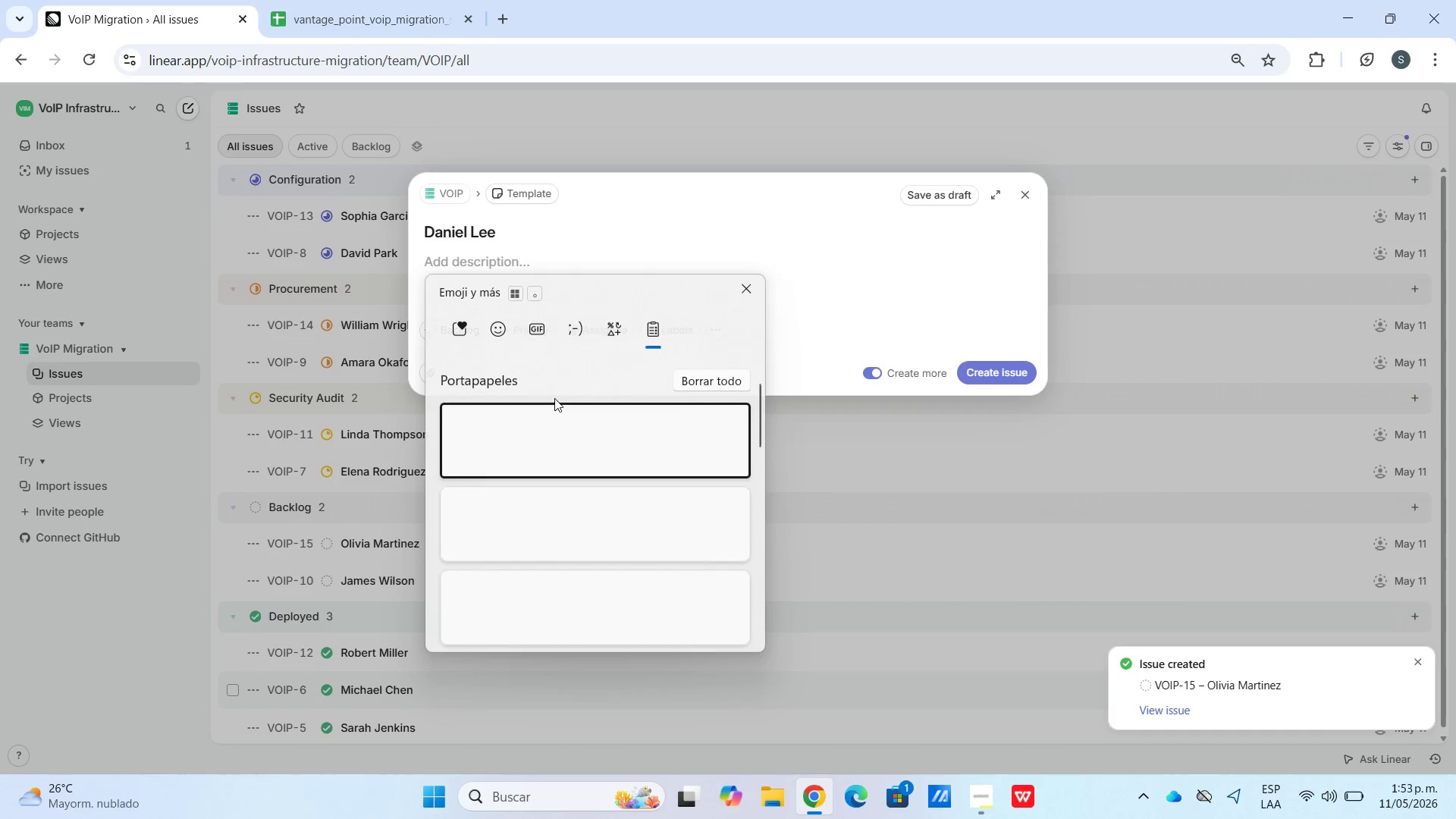 
key(Control+ControlLeft)
 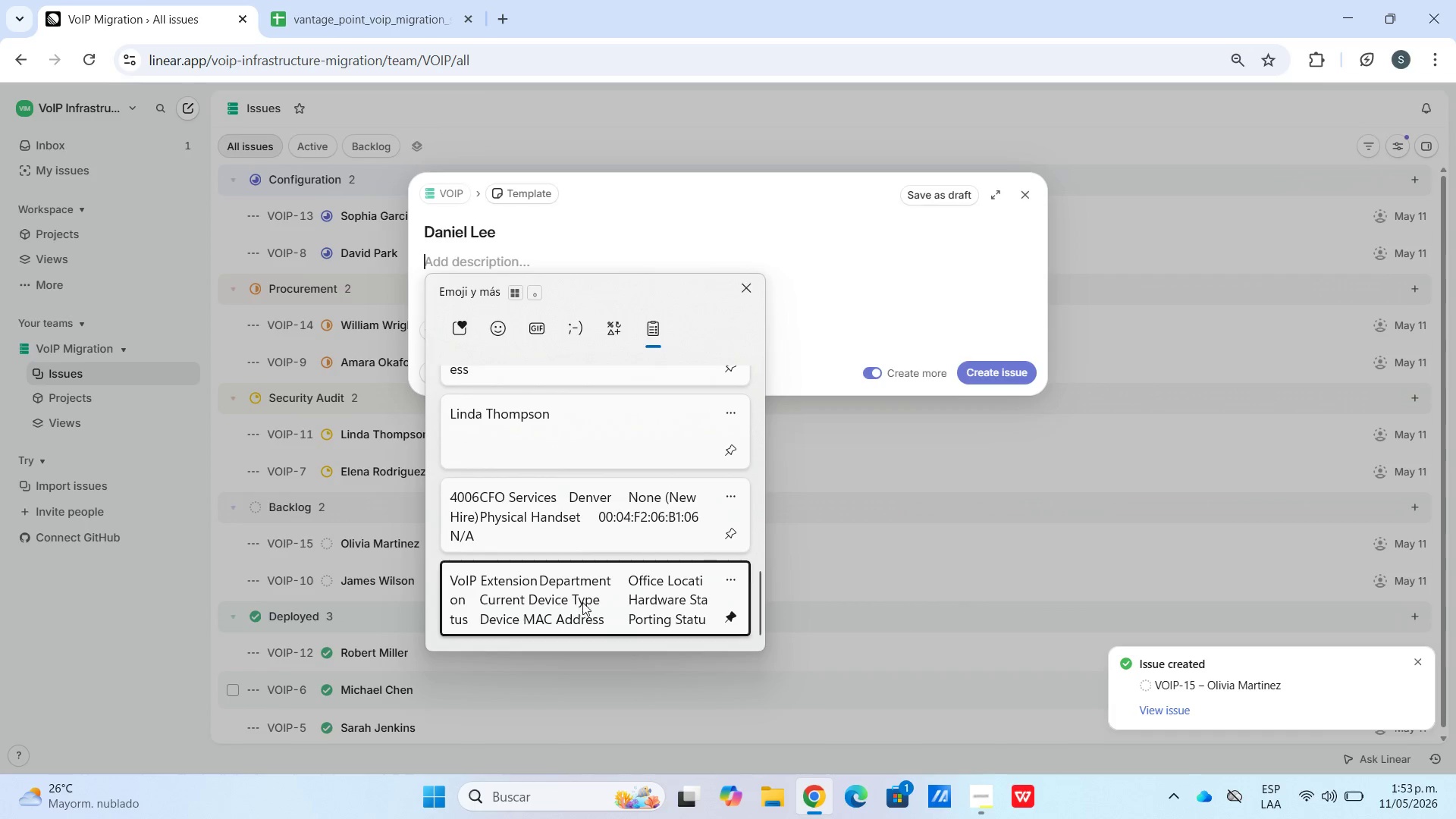 
scroll: coordinate [543, 510], scroll_direction: down, amount: 28.0
 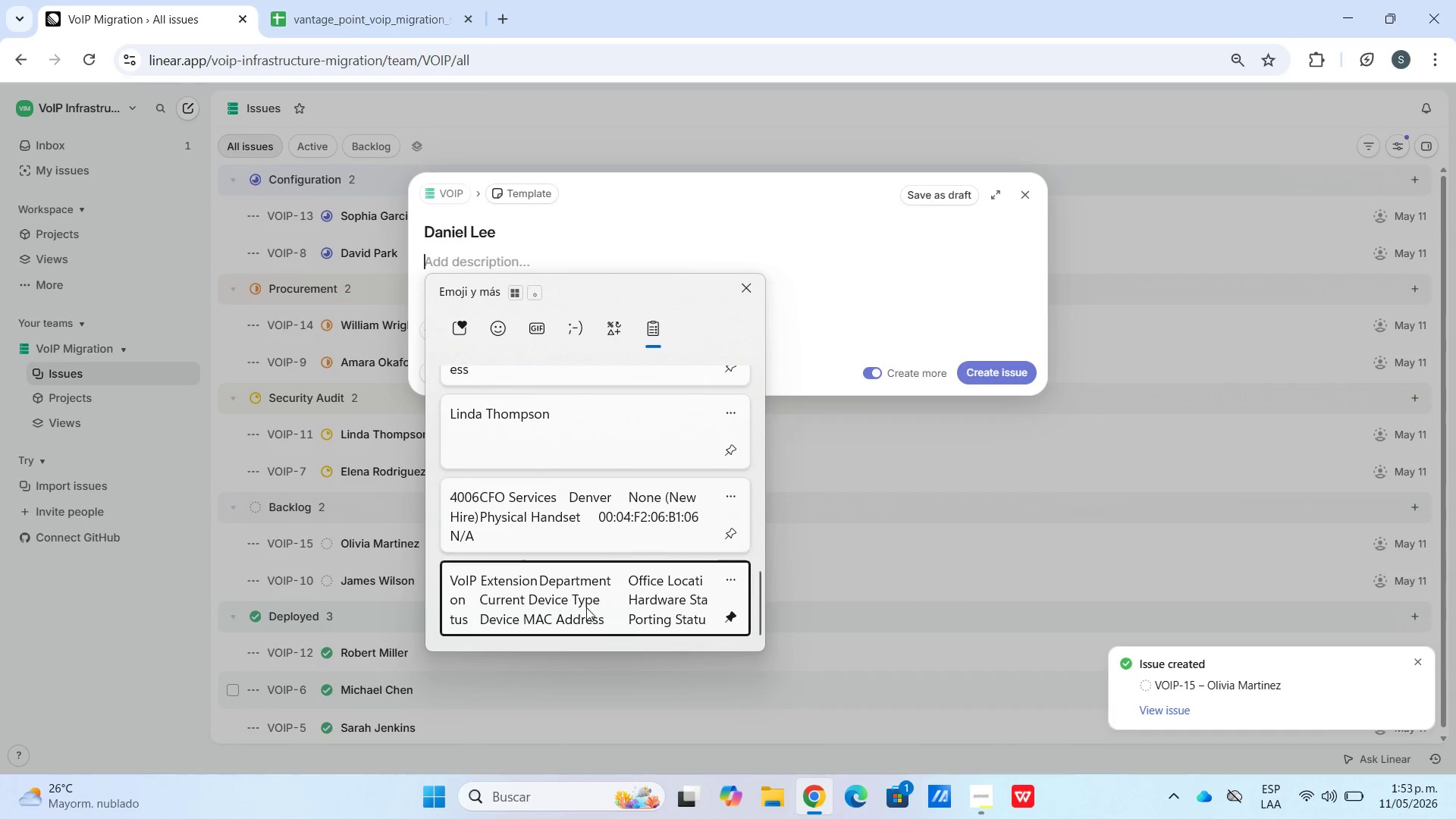 
key(Control+V)
 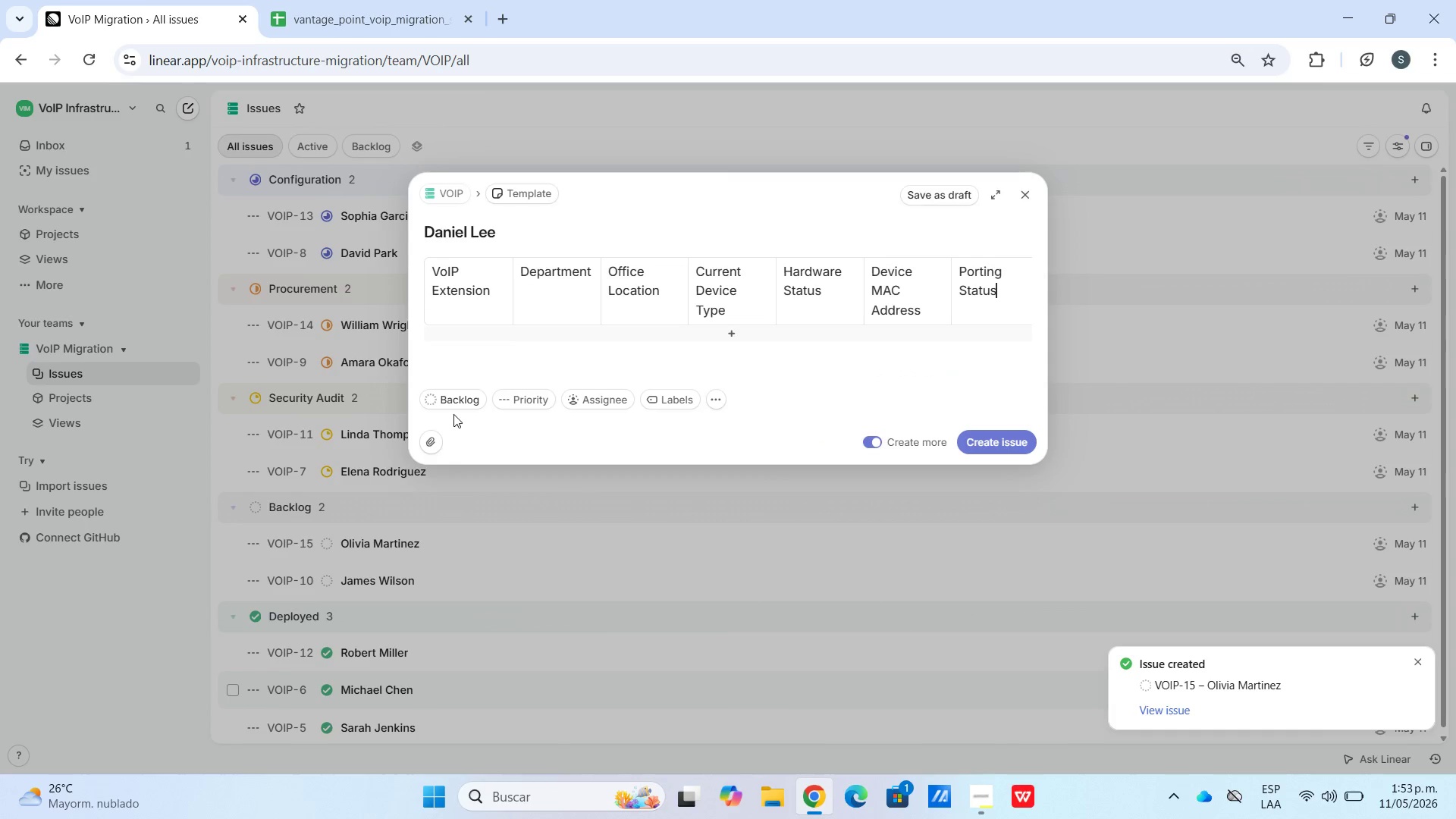 
left_click([453, 401])
 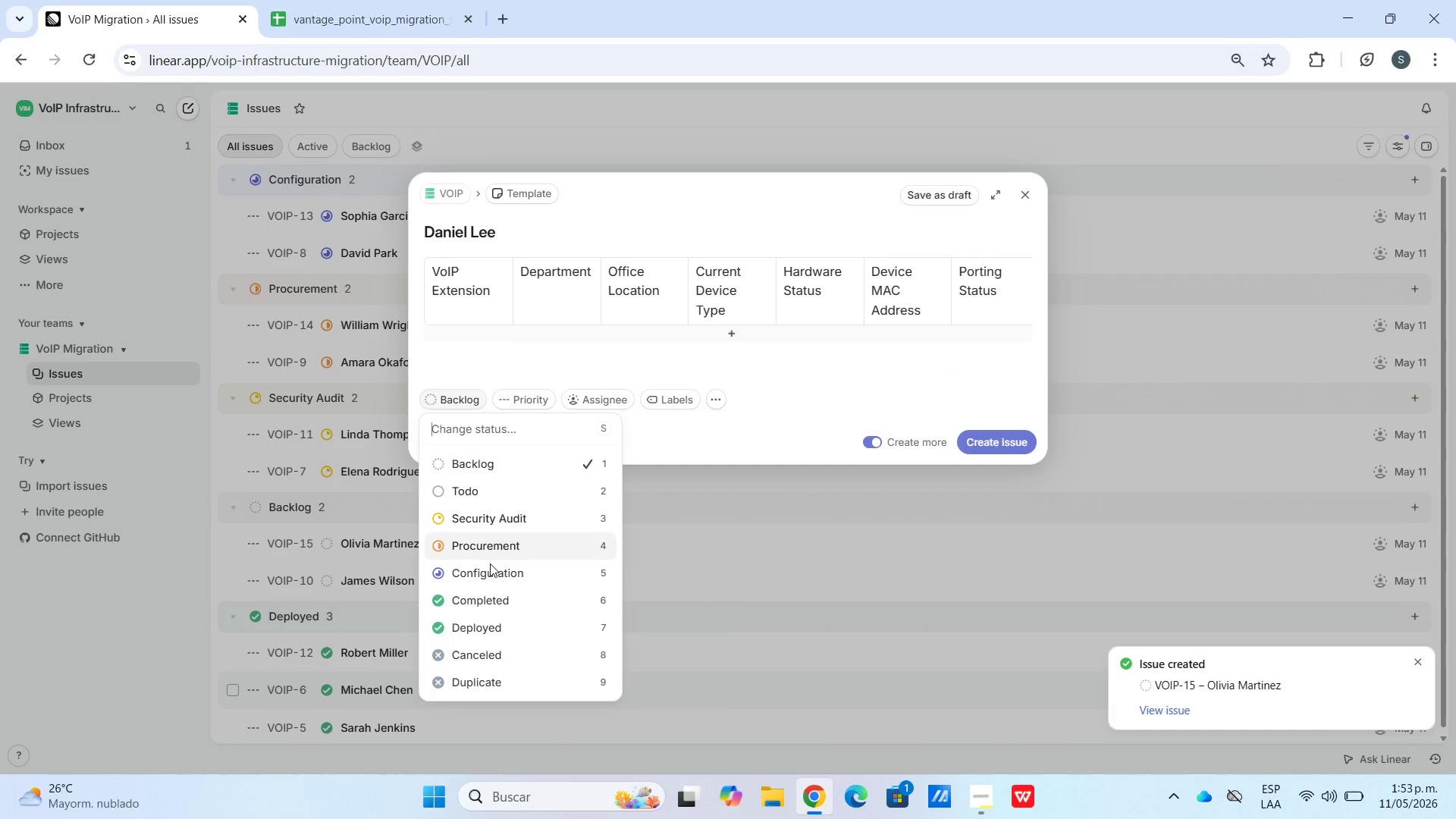 
left_click([491, 570])
 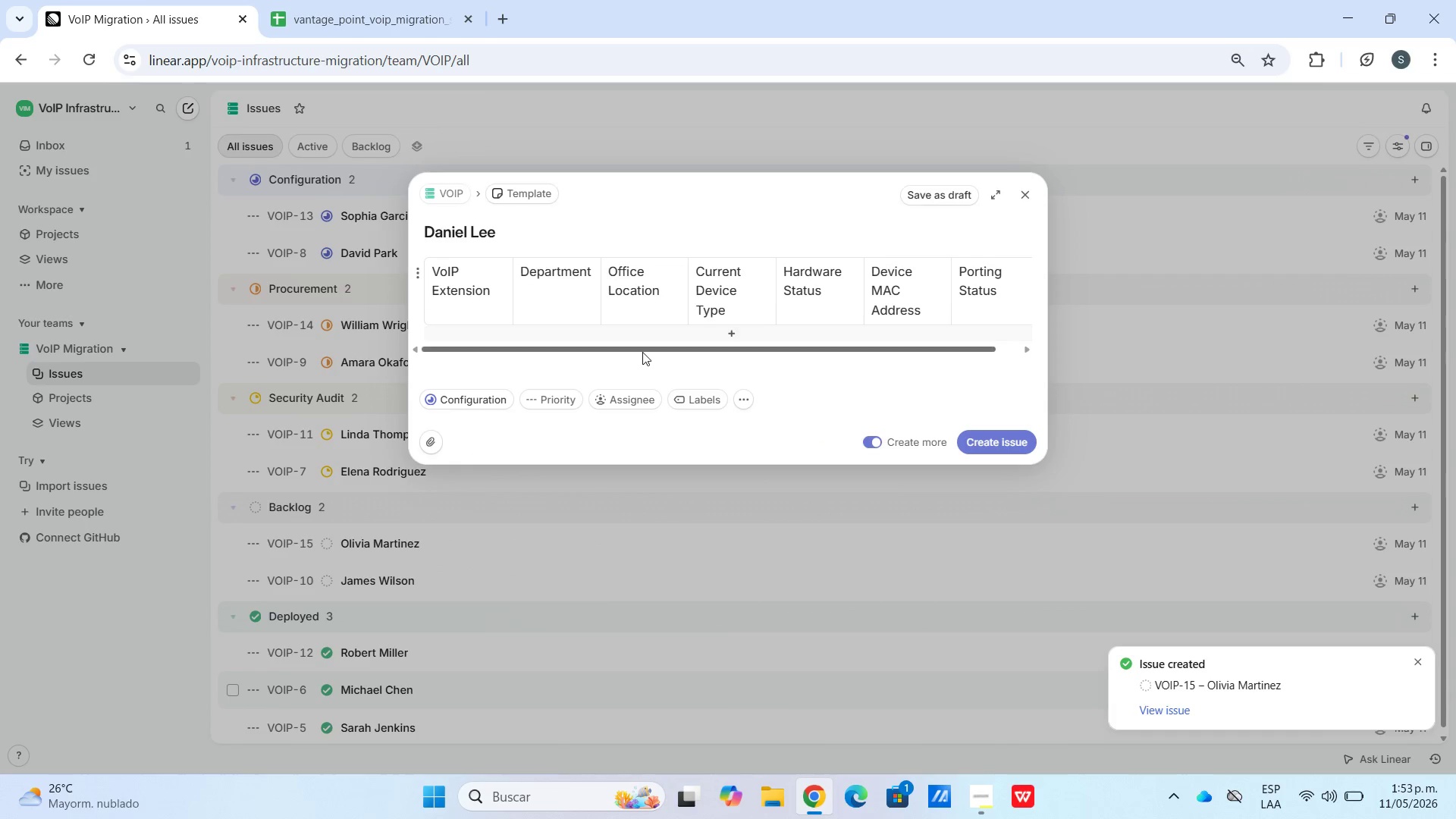 
double_click([639, 340])
 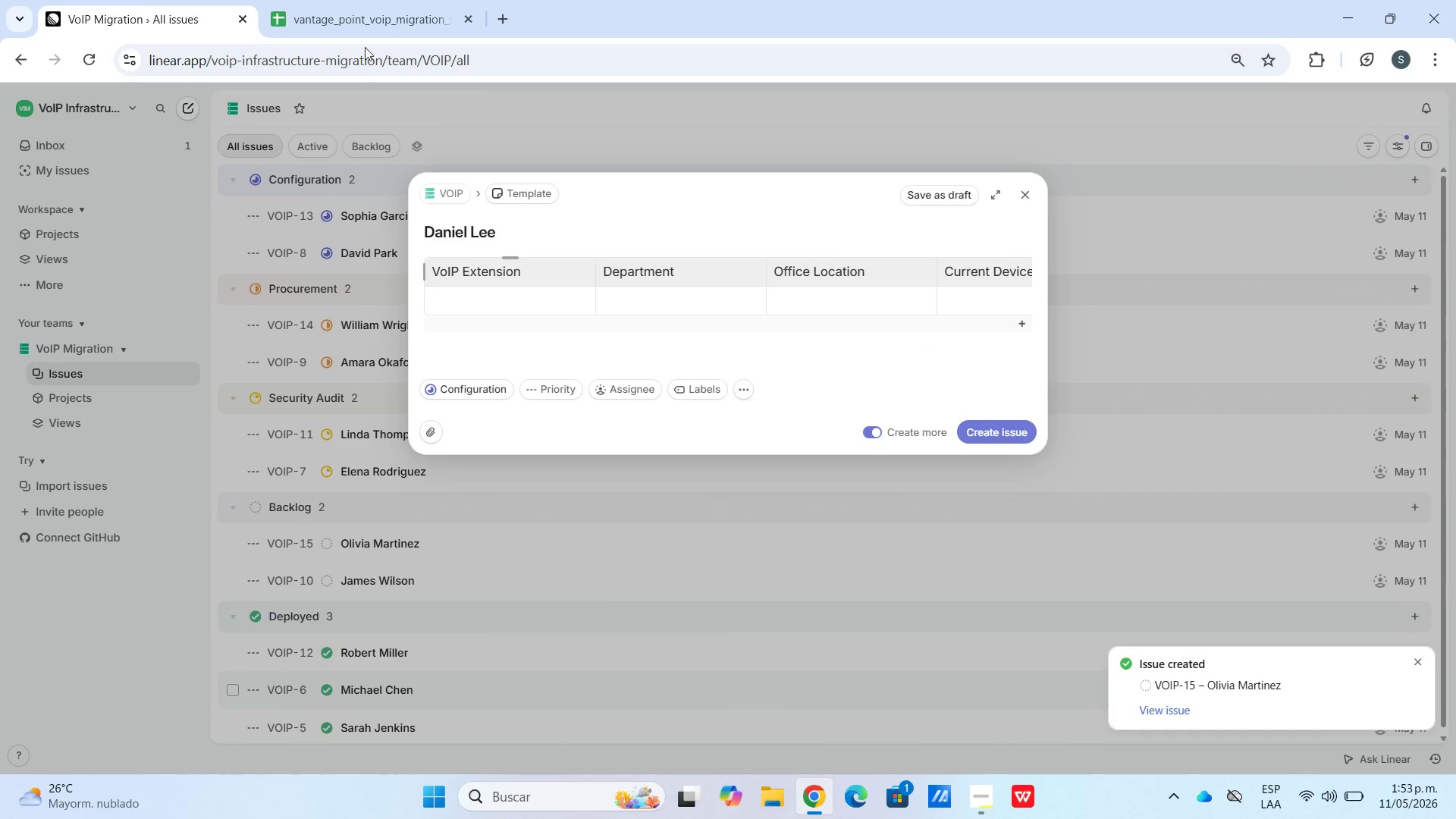 
left_click([344, 0])
 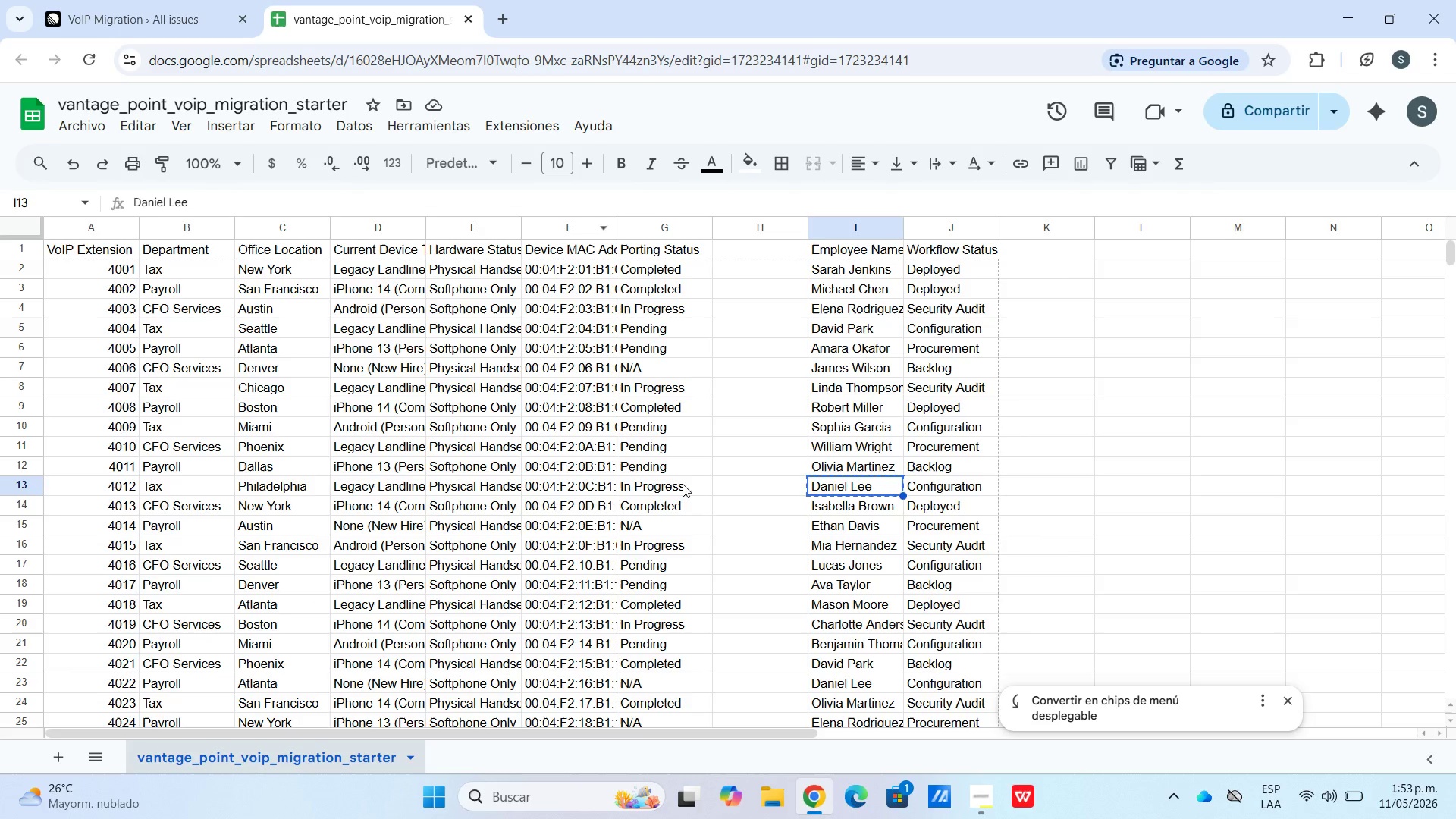 
left_click_drag(start_coordinate=[678, 484], to_coordinate=[86, 491])
 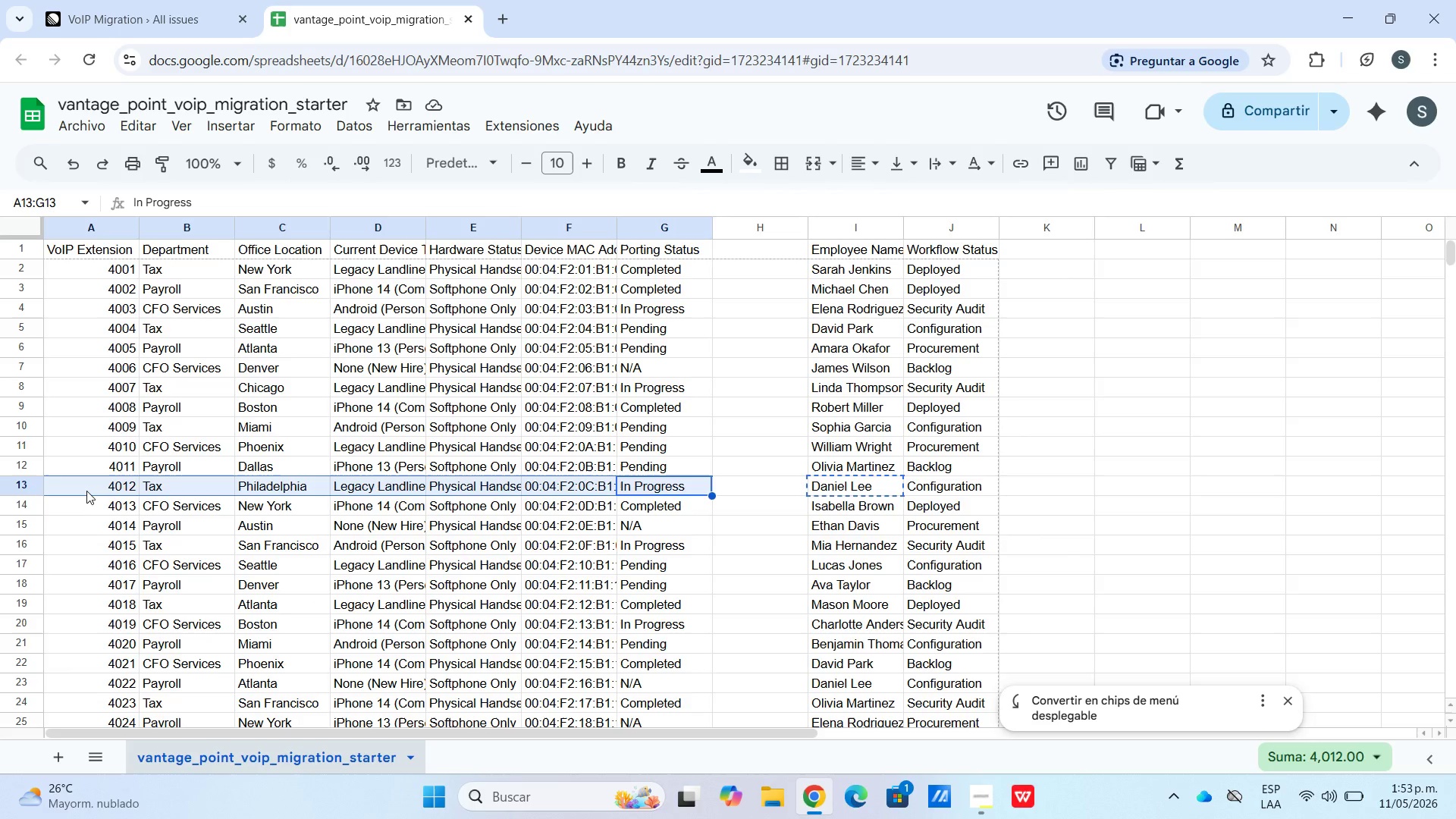 
key(Control+C)
 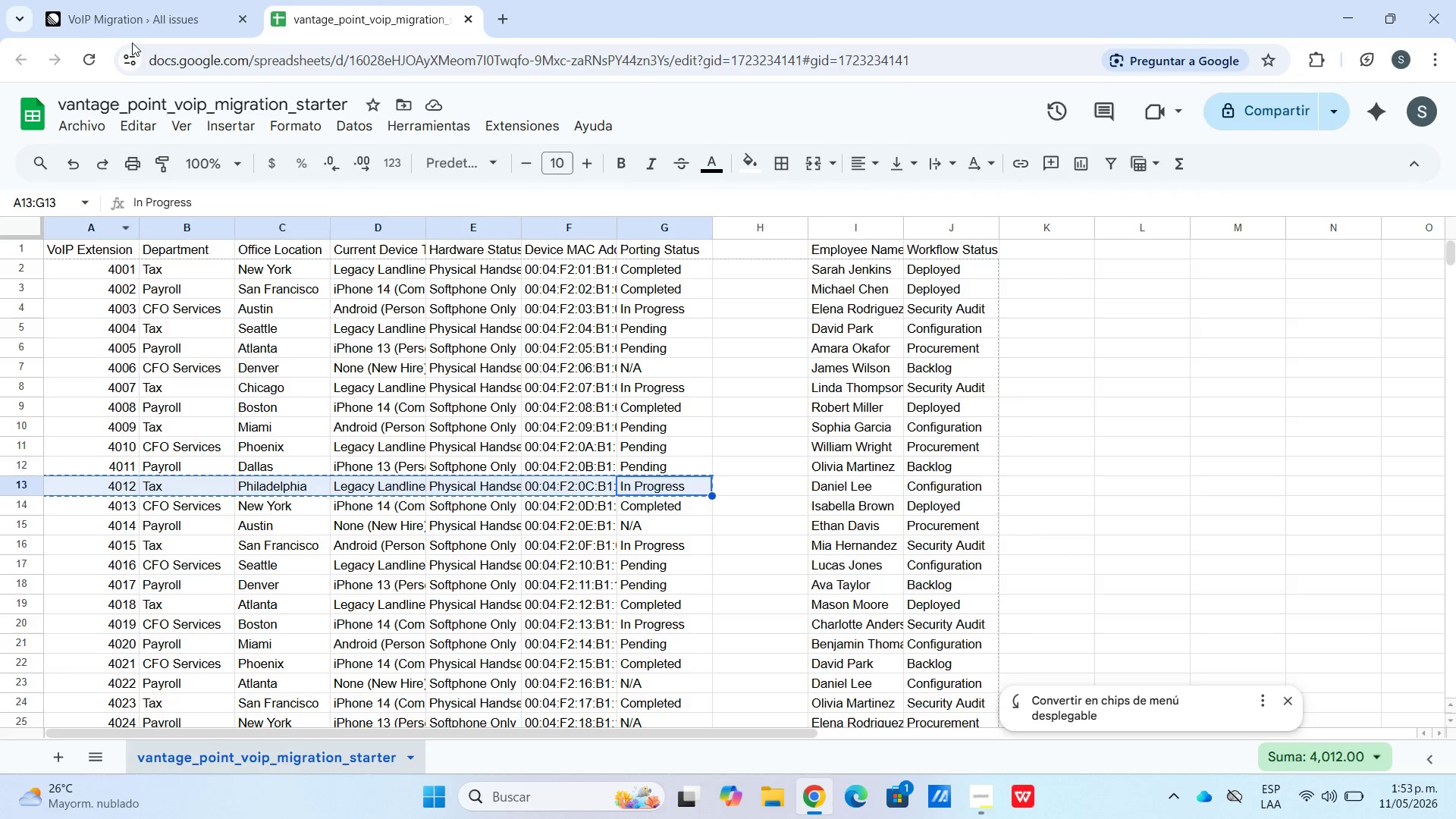 
left_click([140, 17])
 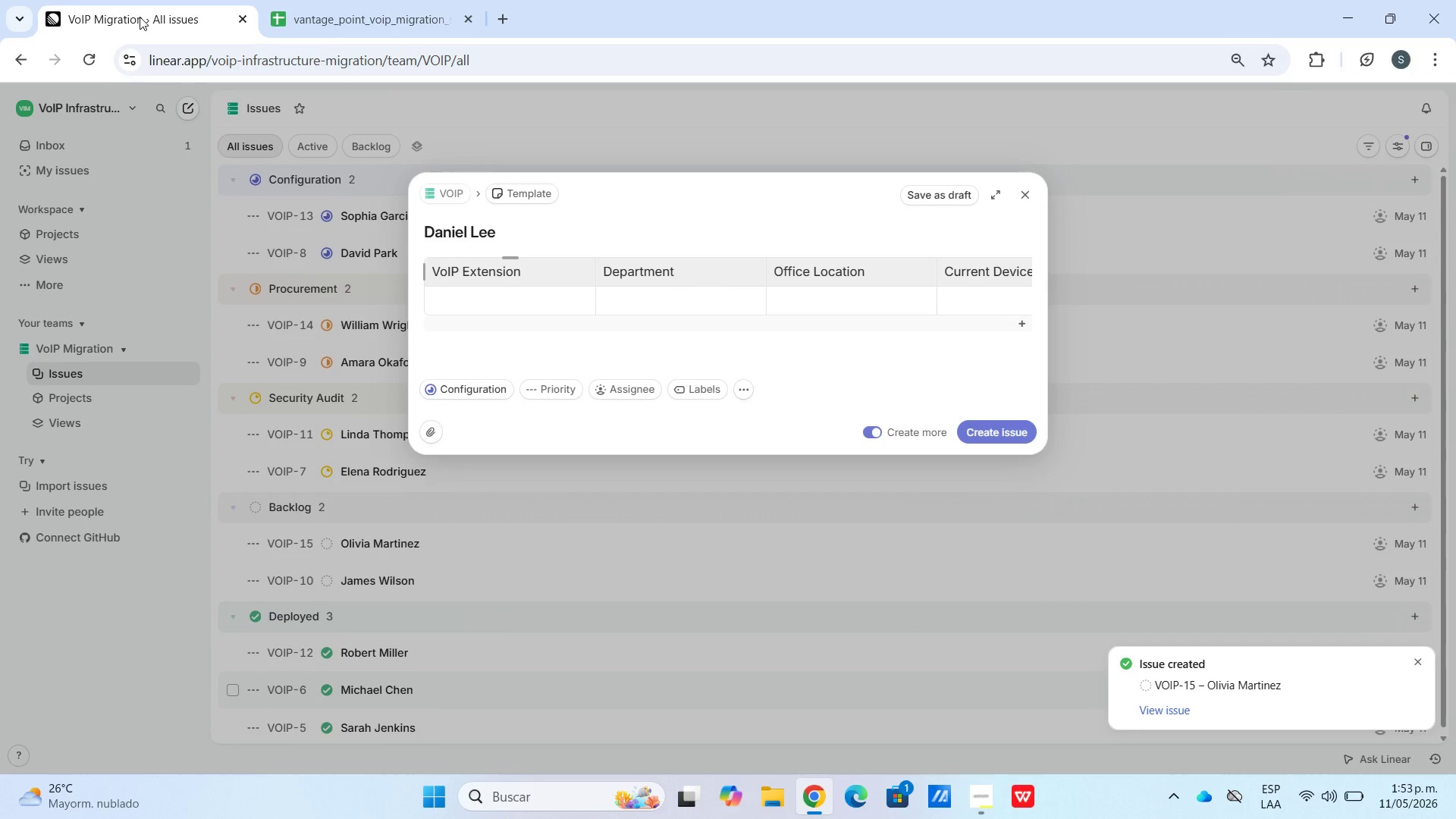 
key(Control+V)
 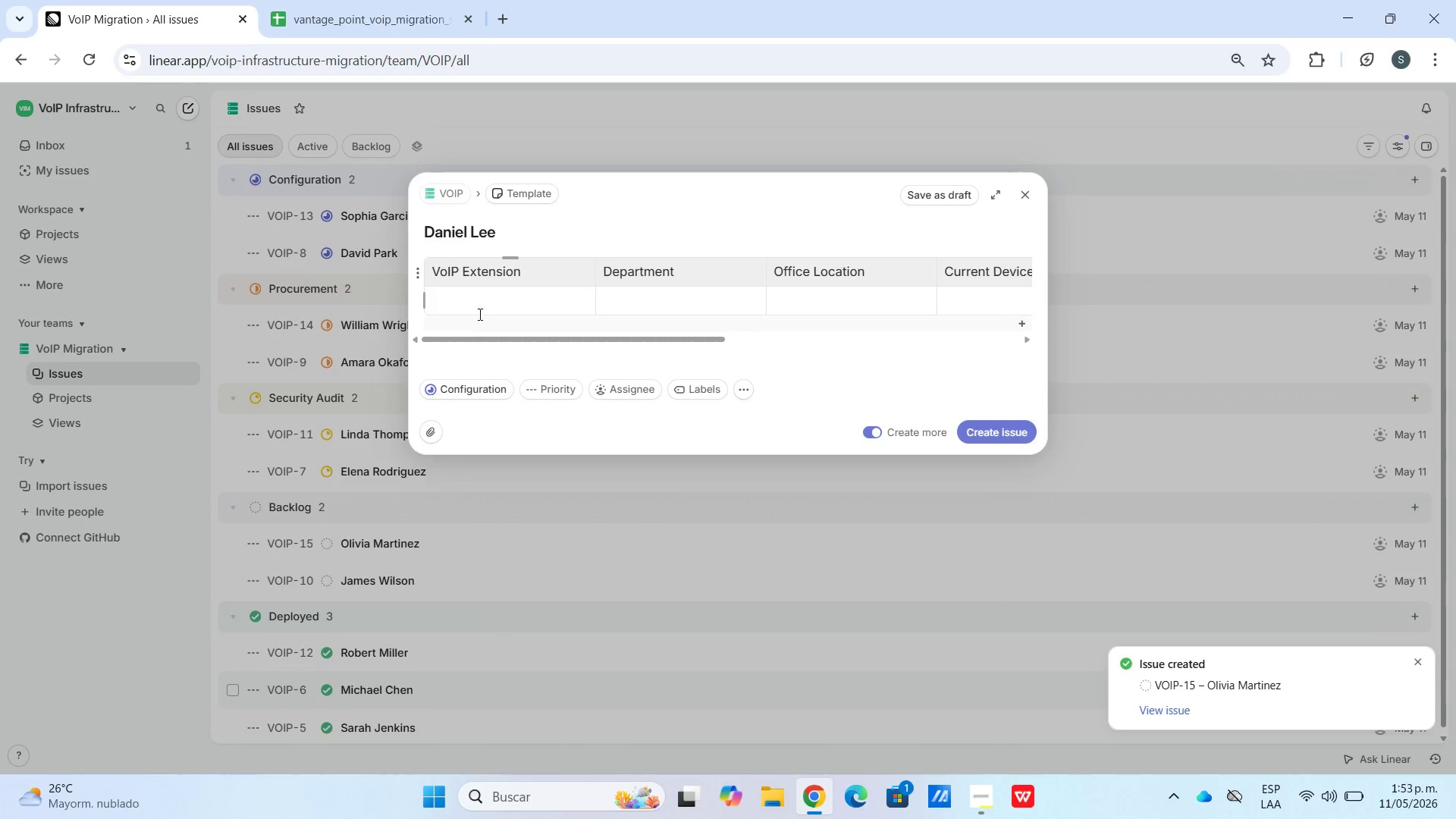 
hold_key(key=ControlLeft, duration=0.39)
 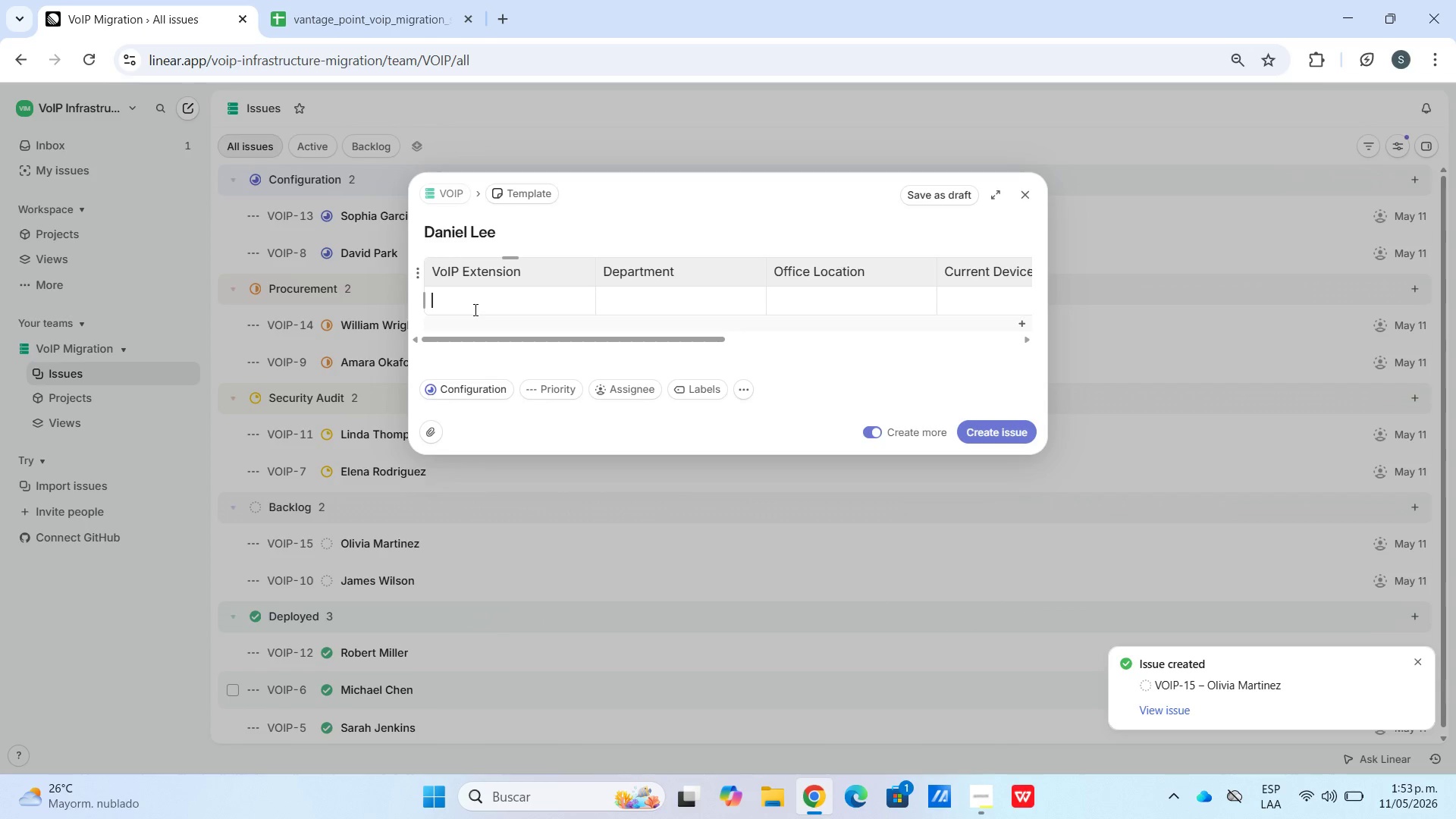 
left_click([474, 309])
 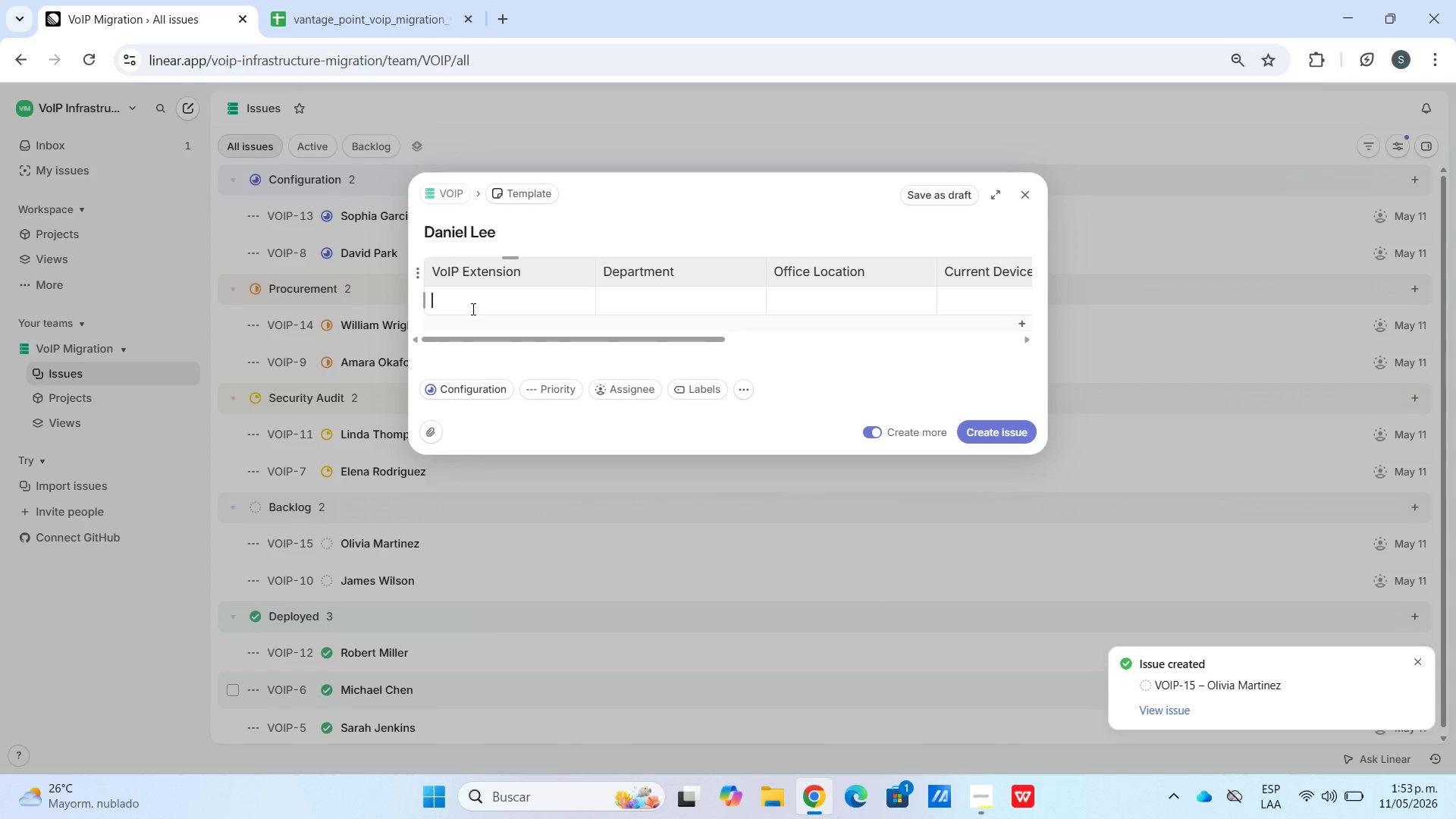 
key(Control+ControlLeft)
 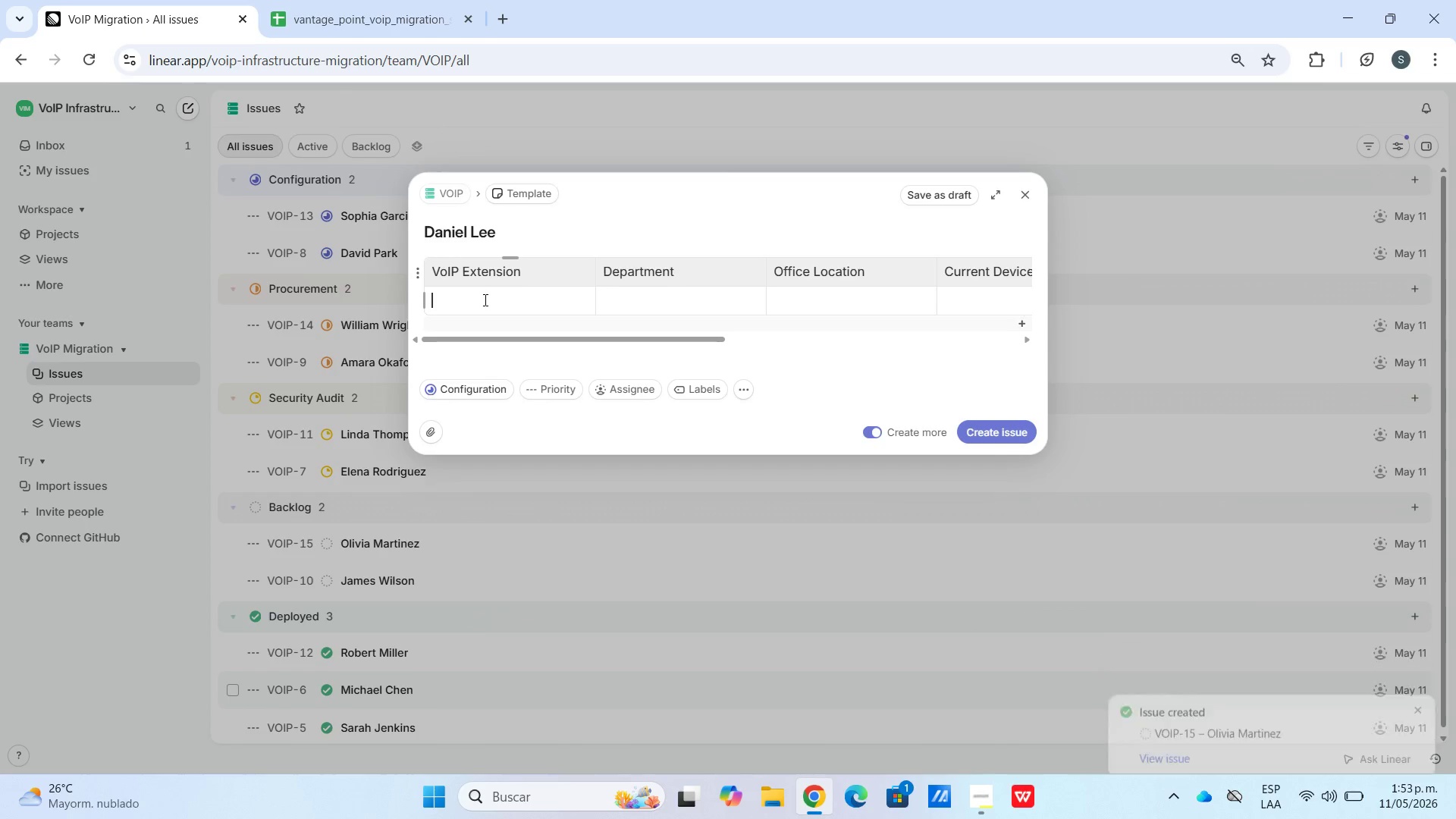 
key(Control+V)
 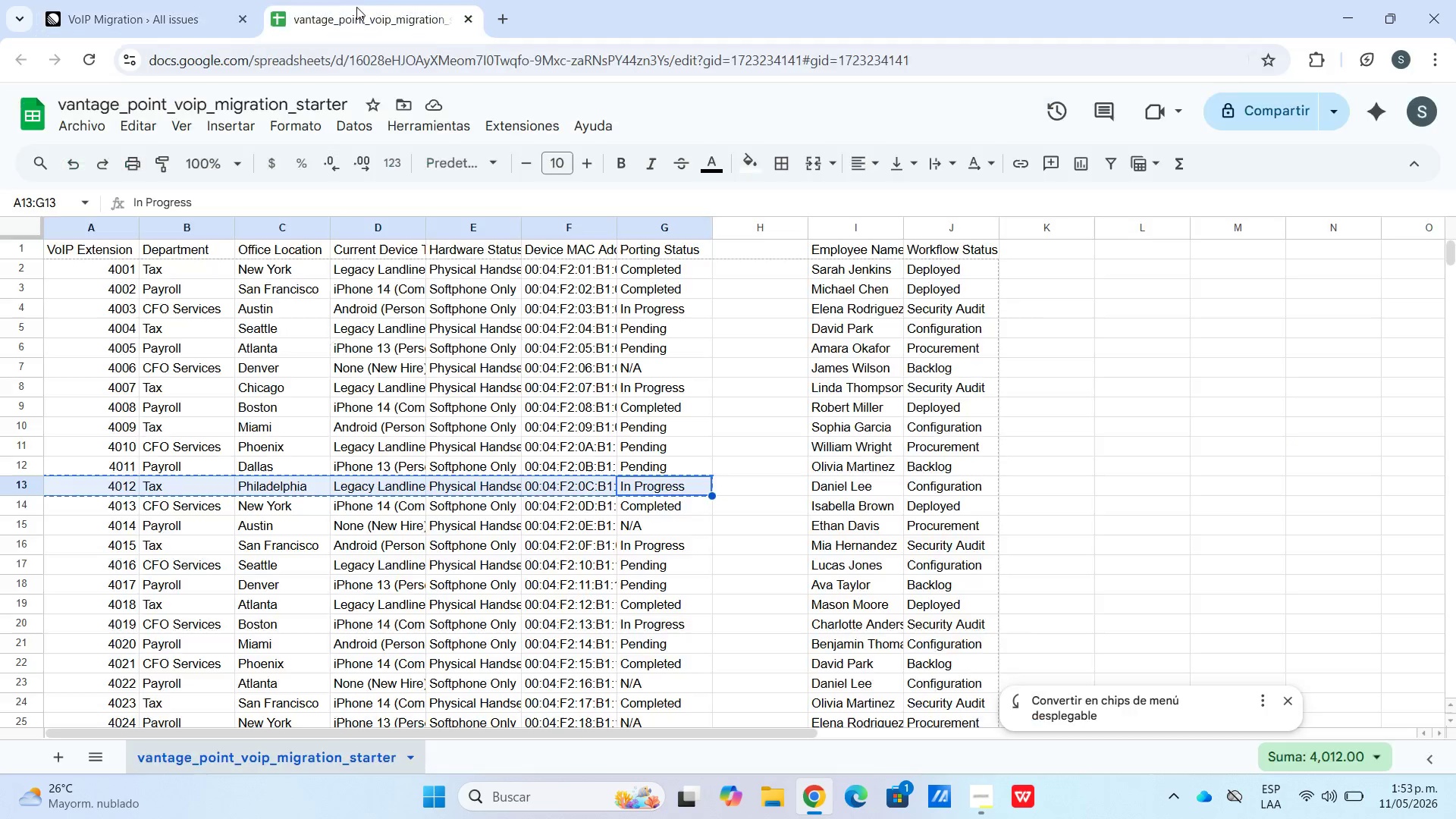 
left_click([858, 514])
 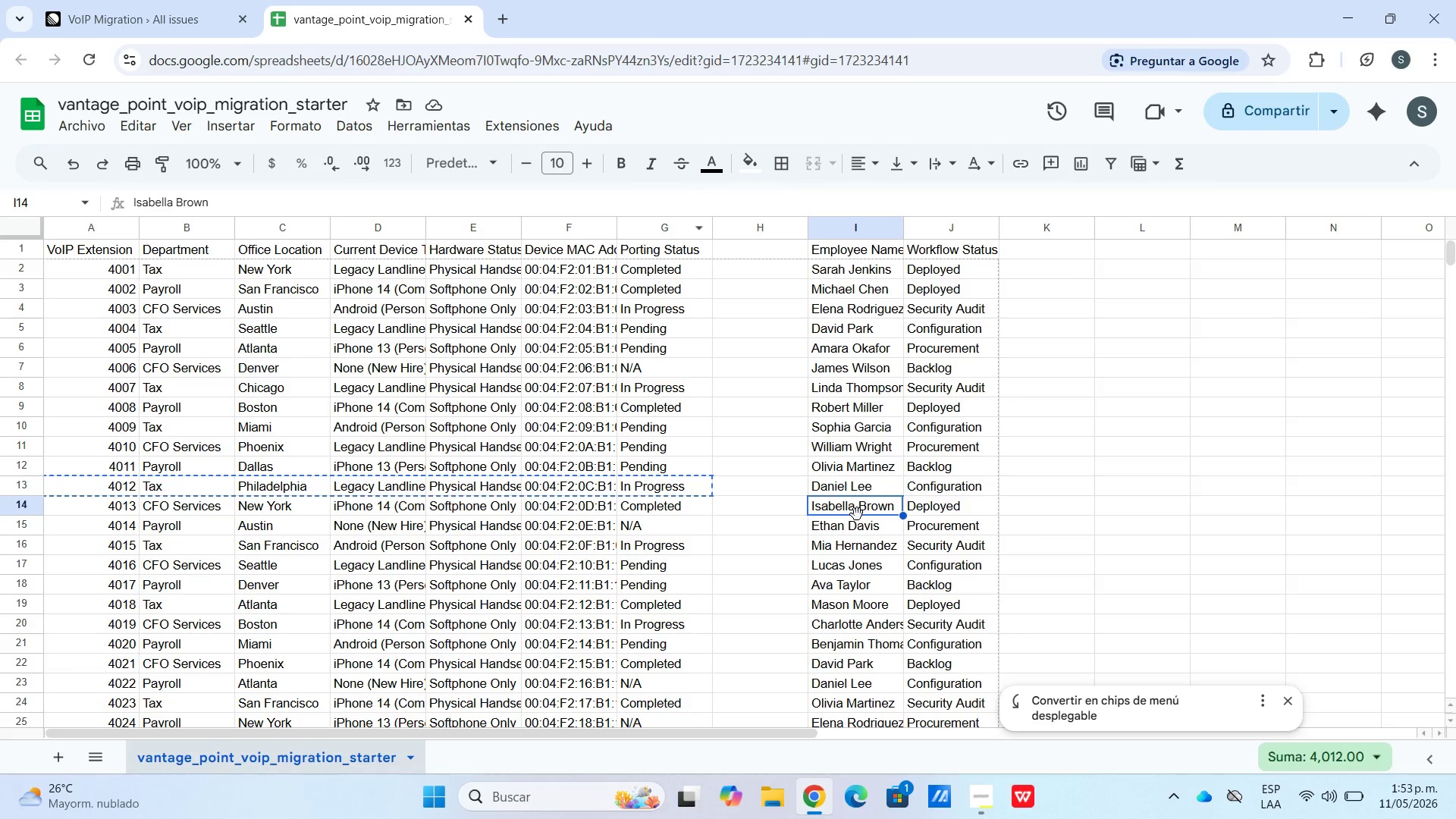 
key(Control+C)
 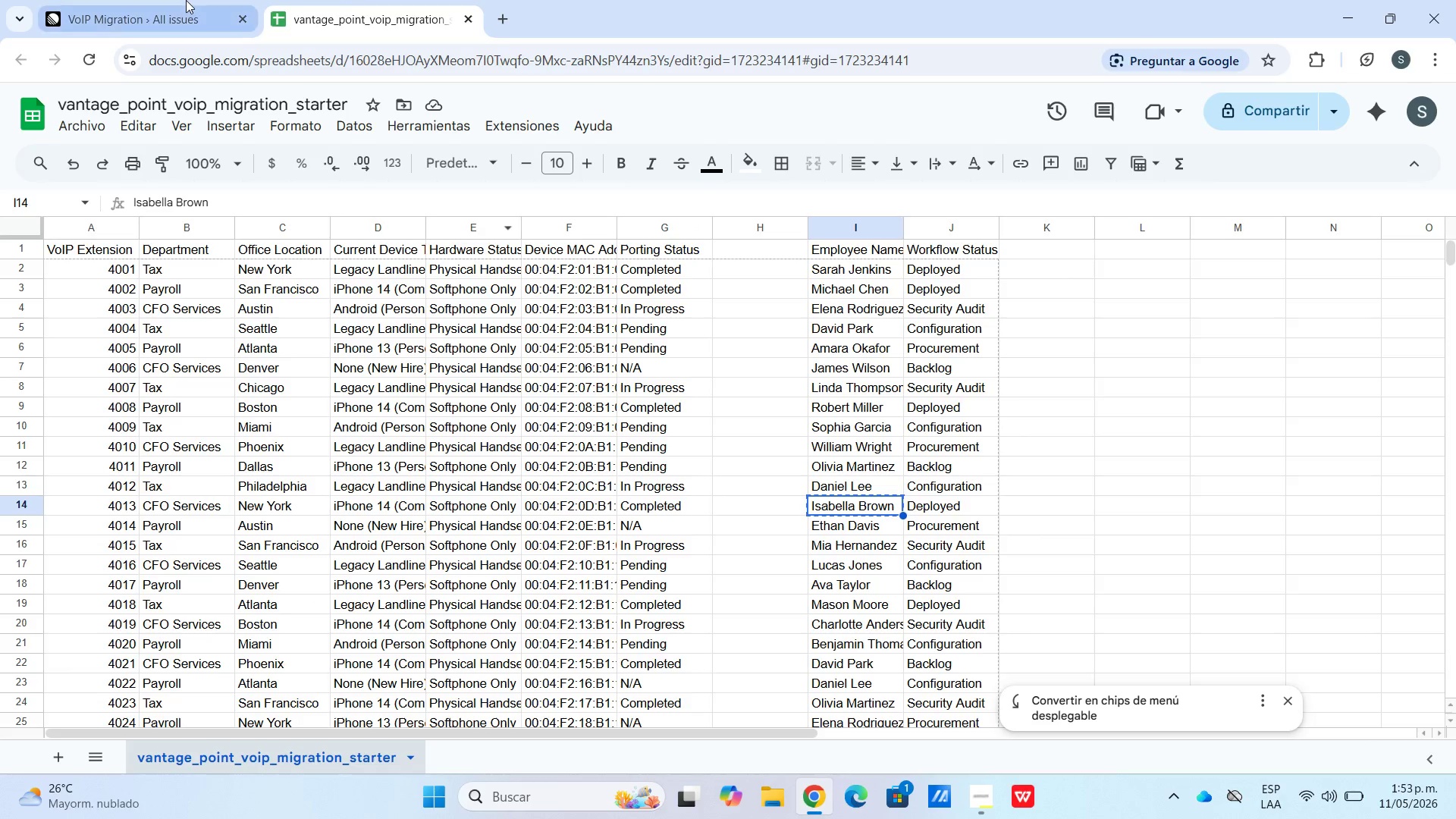 
left_click([186, 0])
 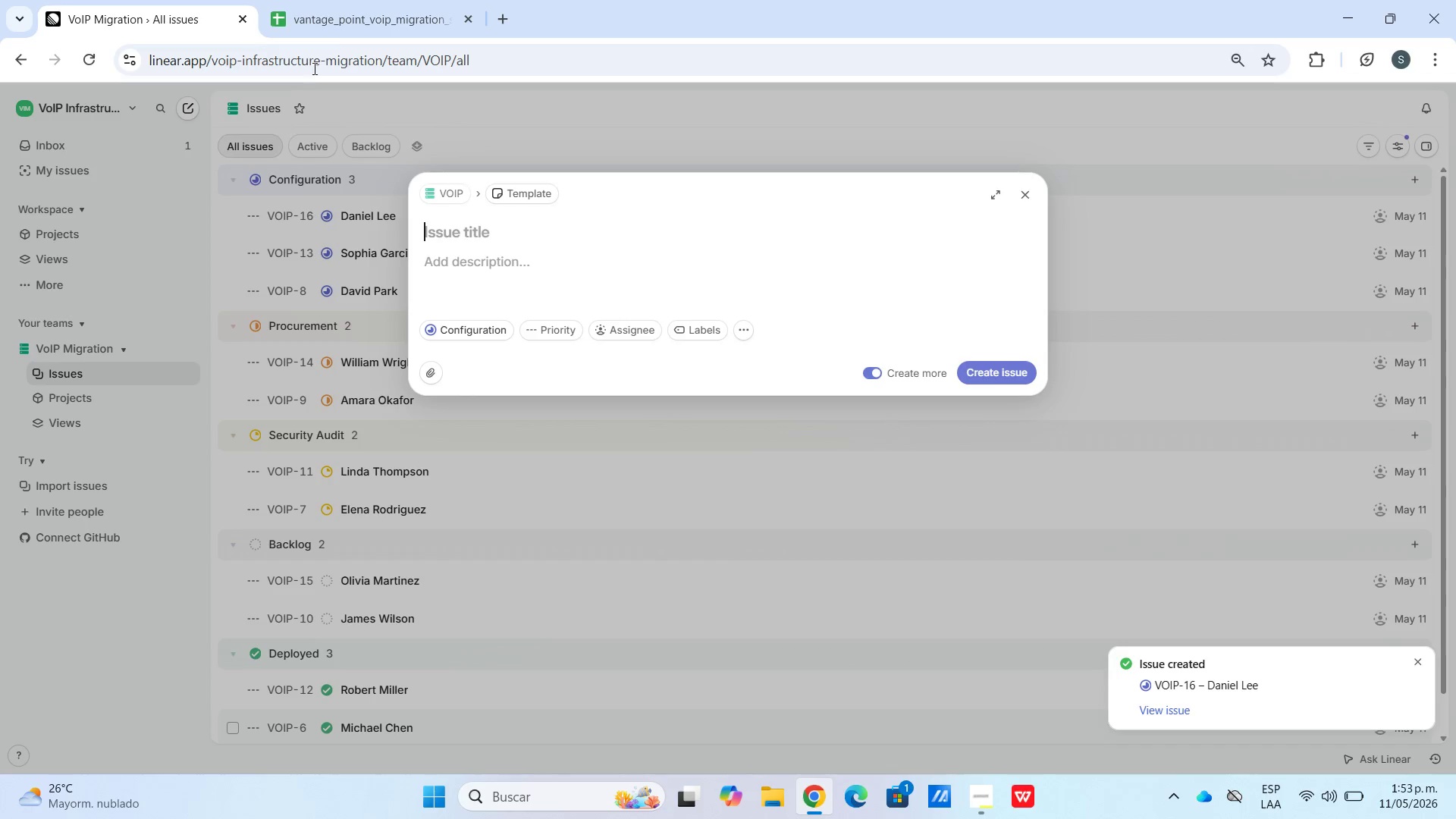 
key(Control+V)
 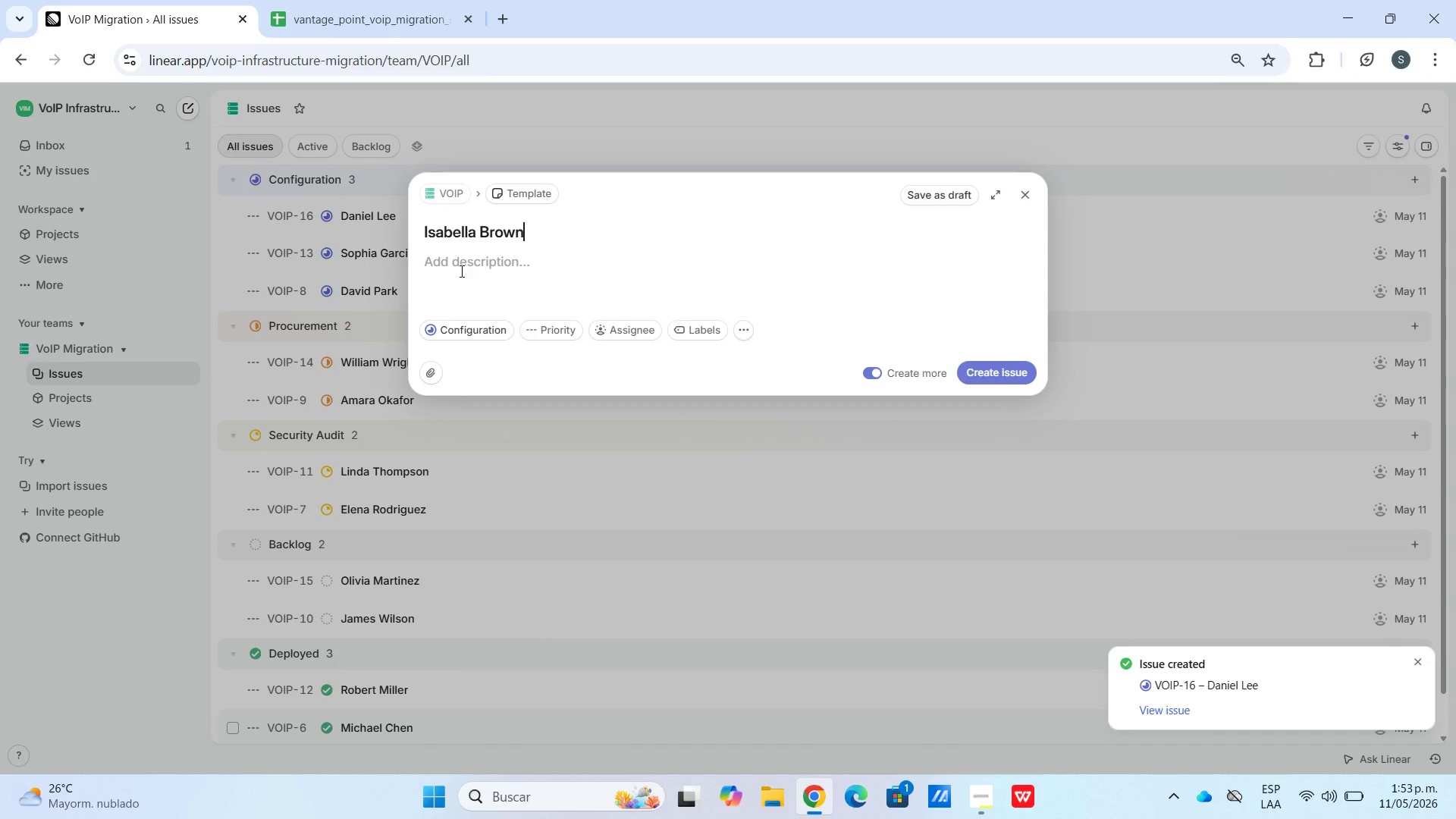 
left_click([466, 287])
 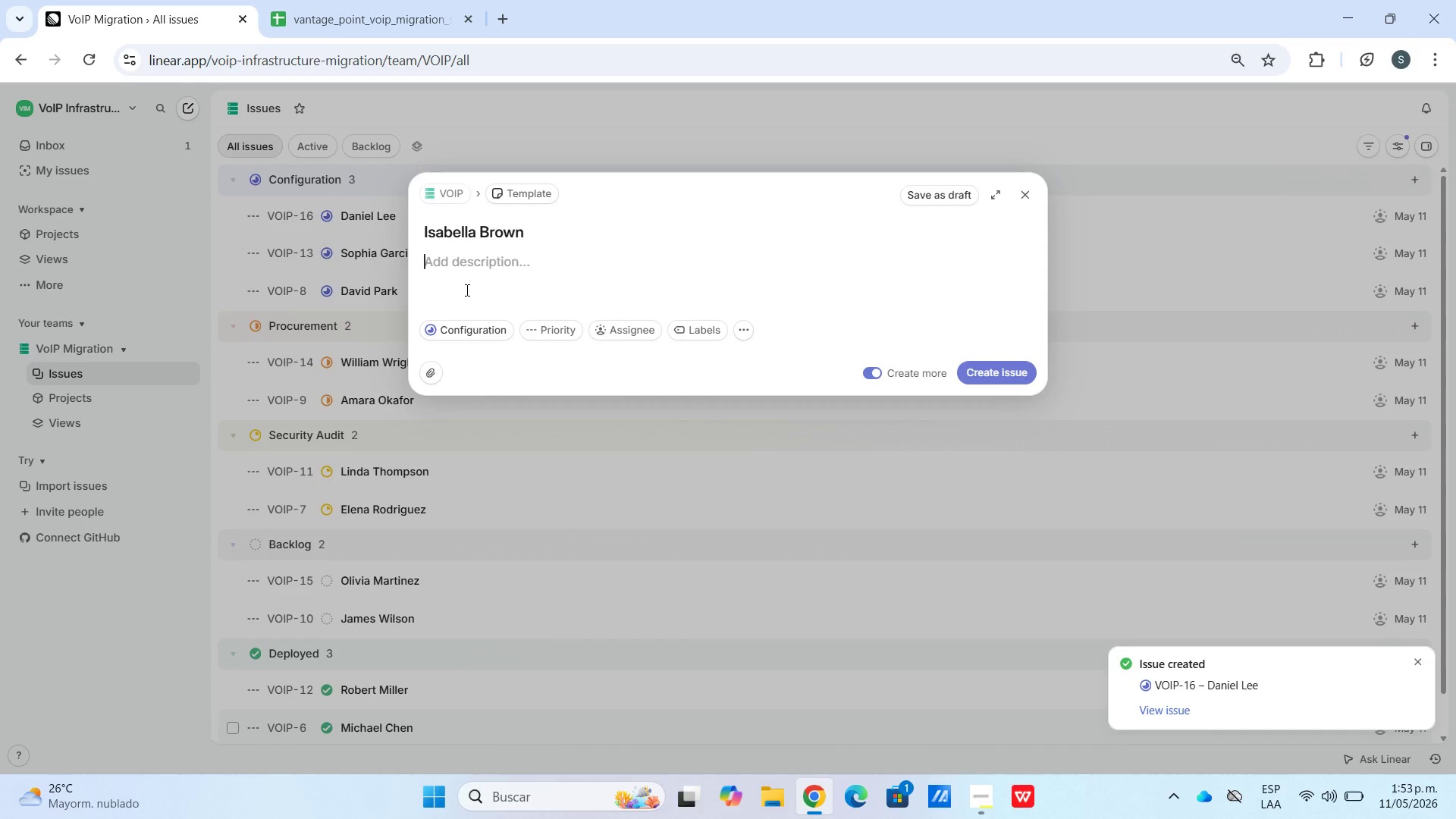 
key(Meta+V)
 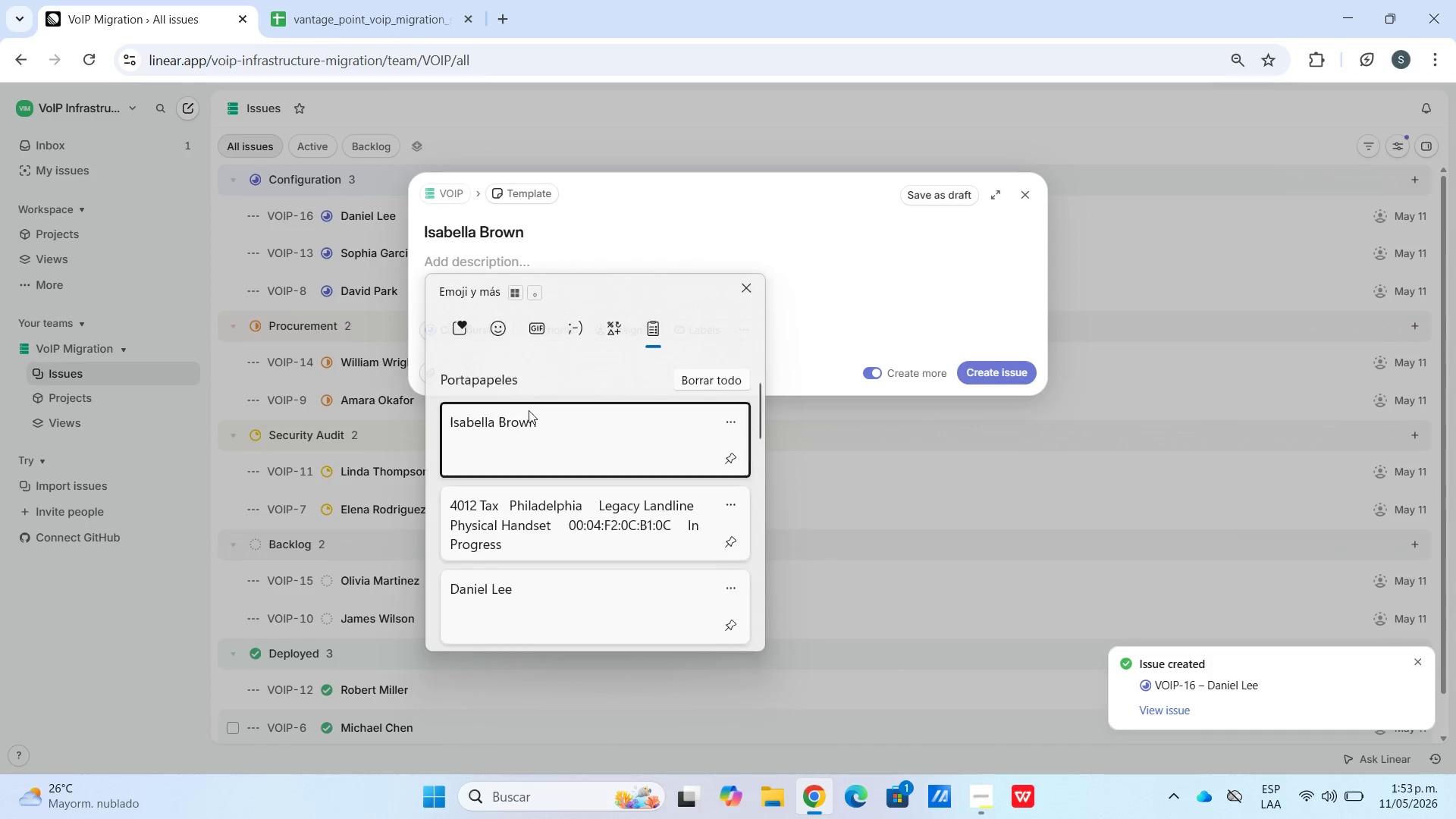 
scroll: coordinate [532, 451], scroll_direction: down, amount: 28.0
 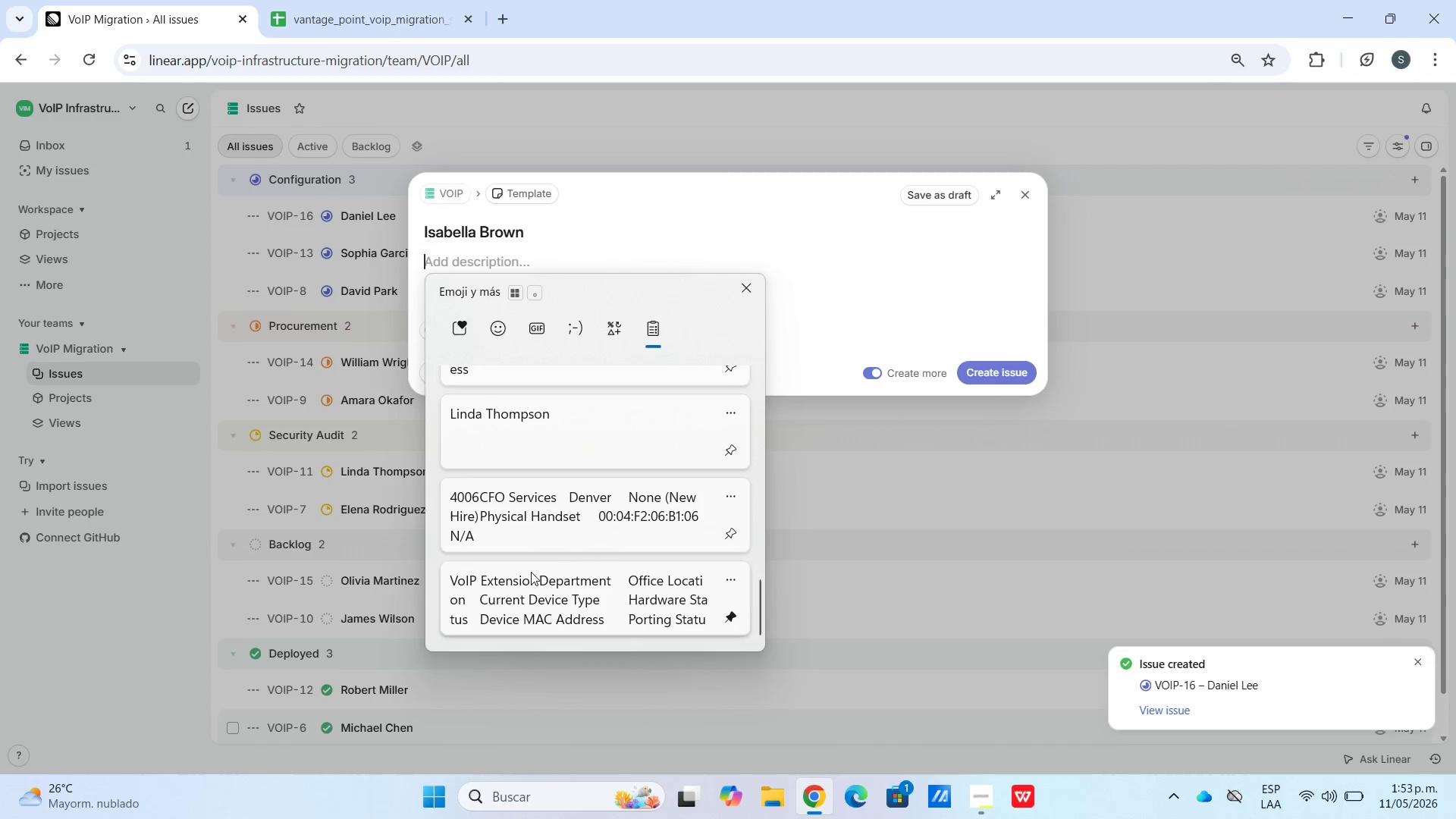 
left_click([535, 582])
 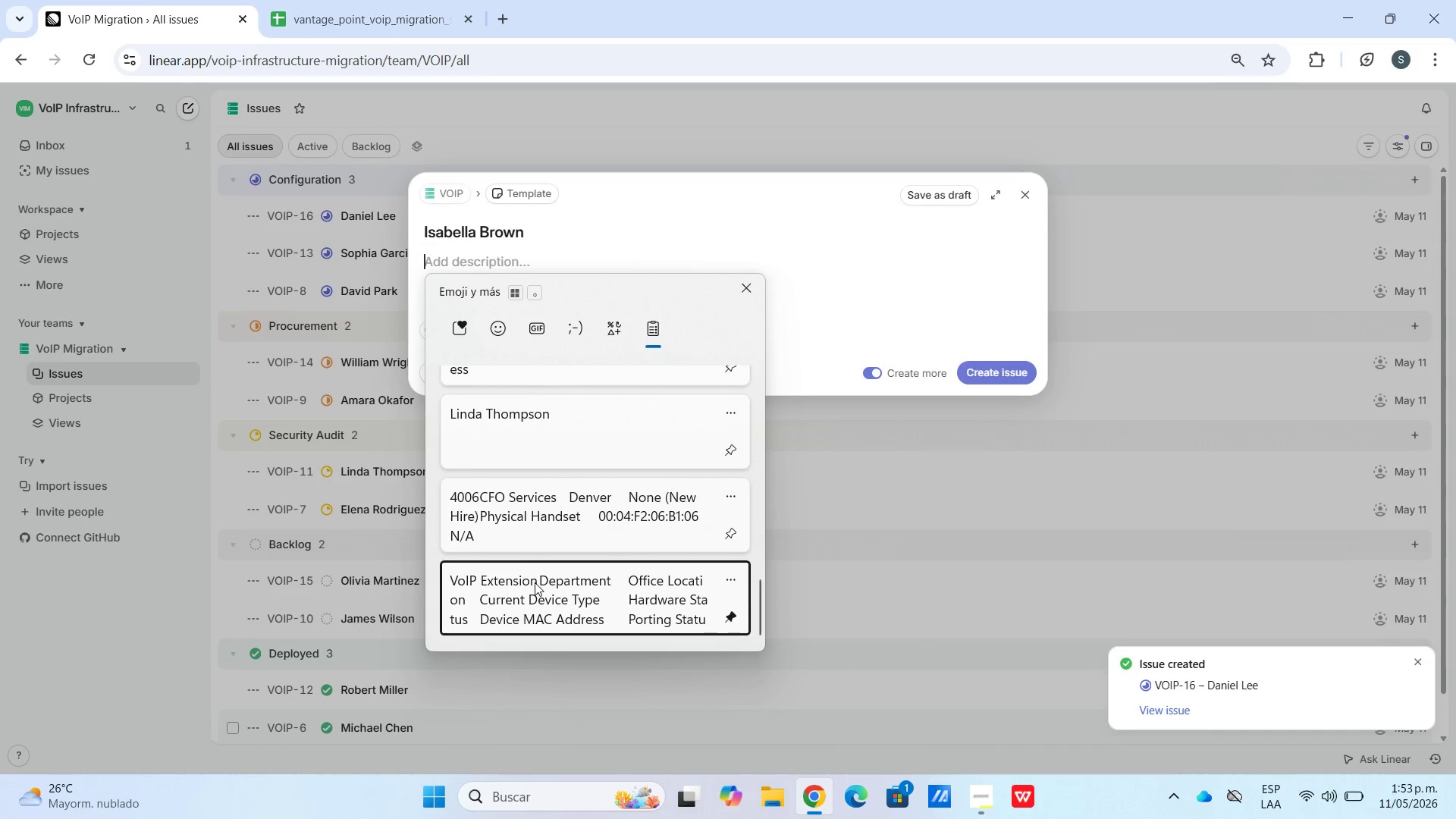 
key(Control+ControlLeft)
 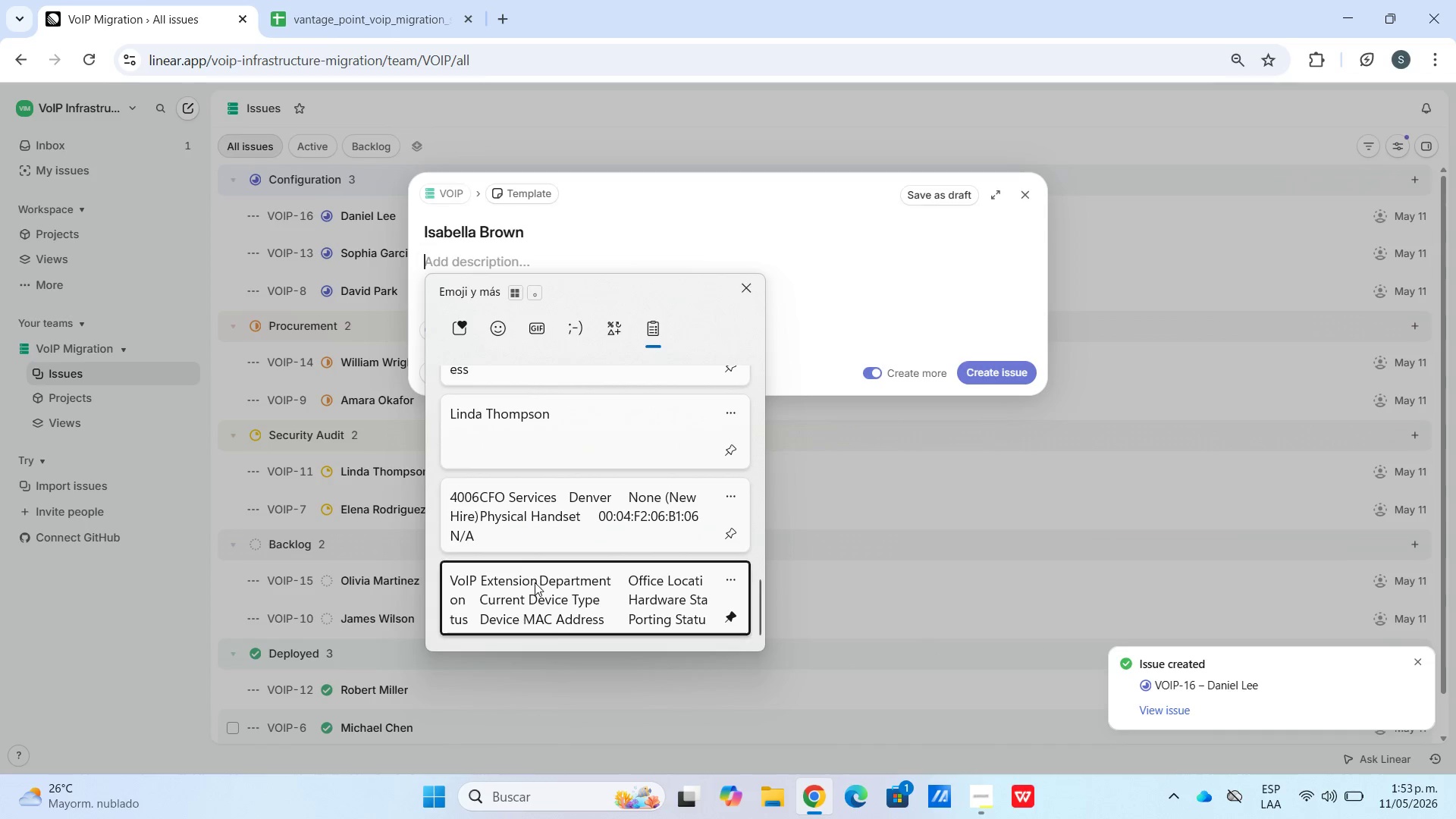 
key(Control+V)
 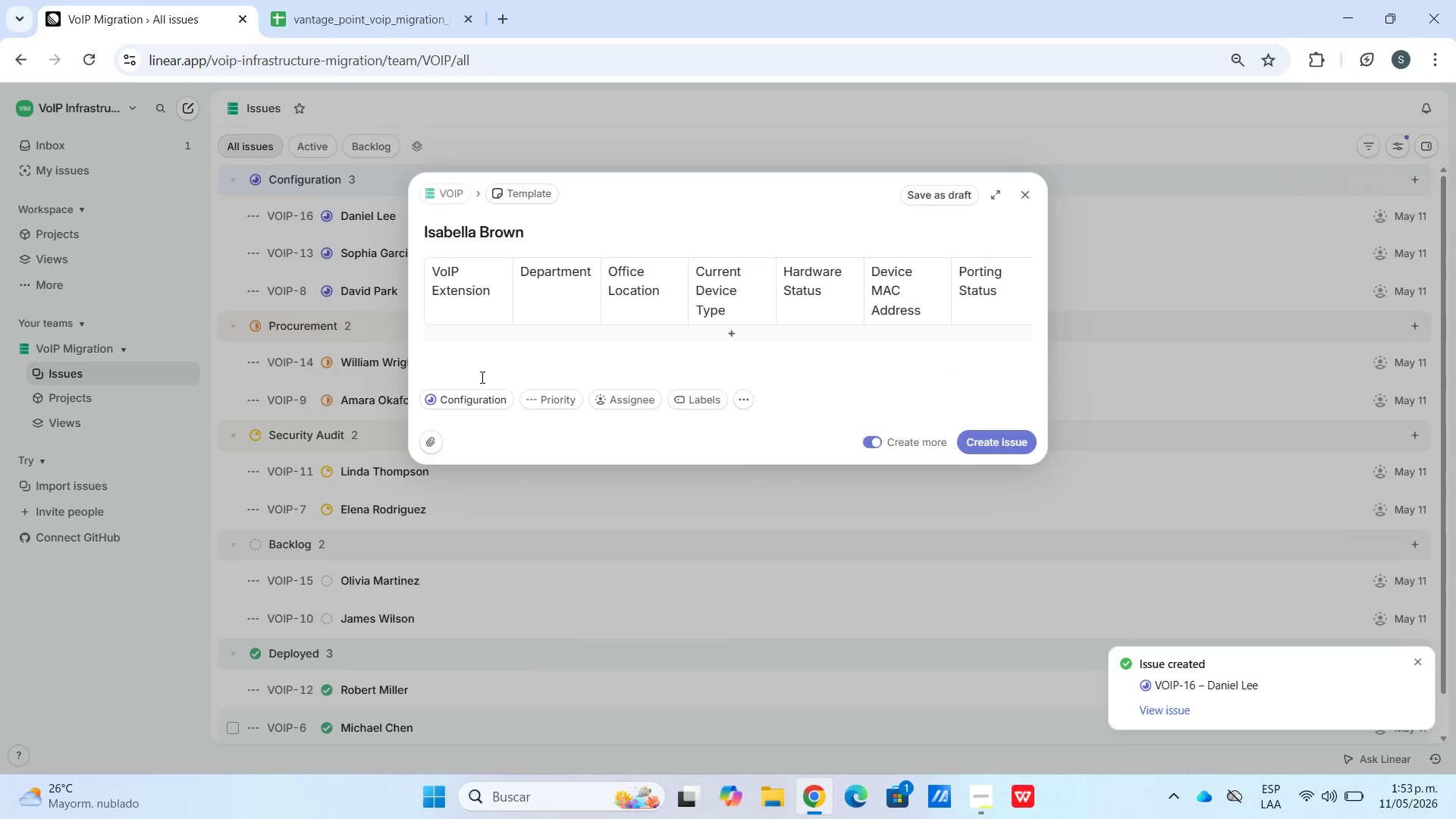 
left_click([478, 338])
 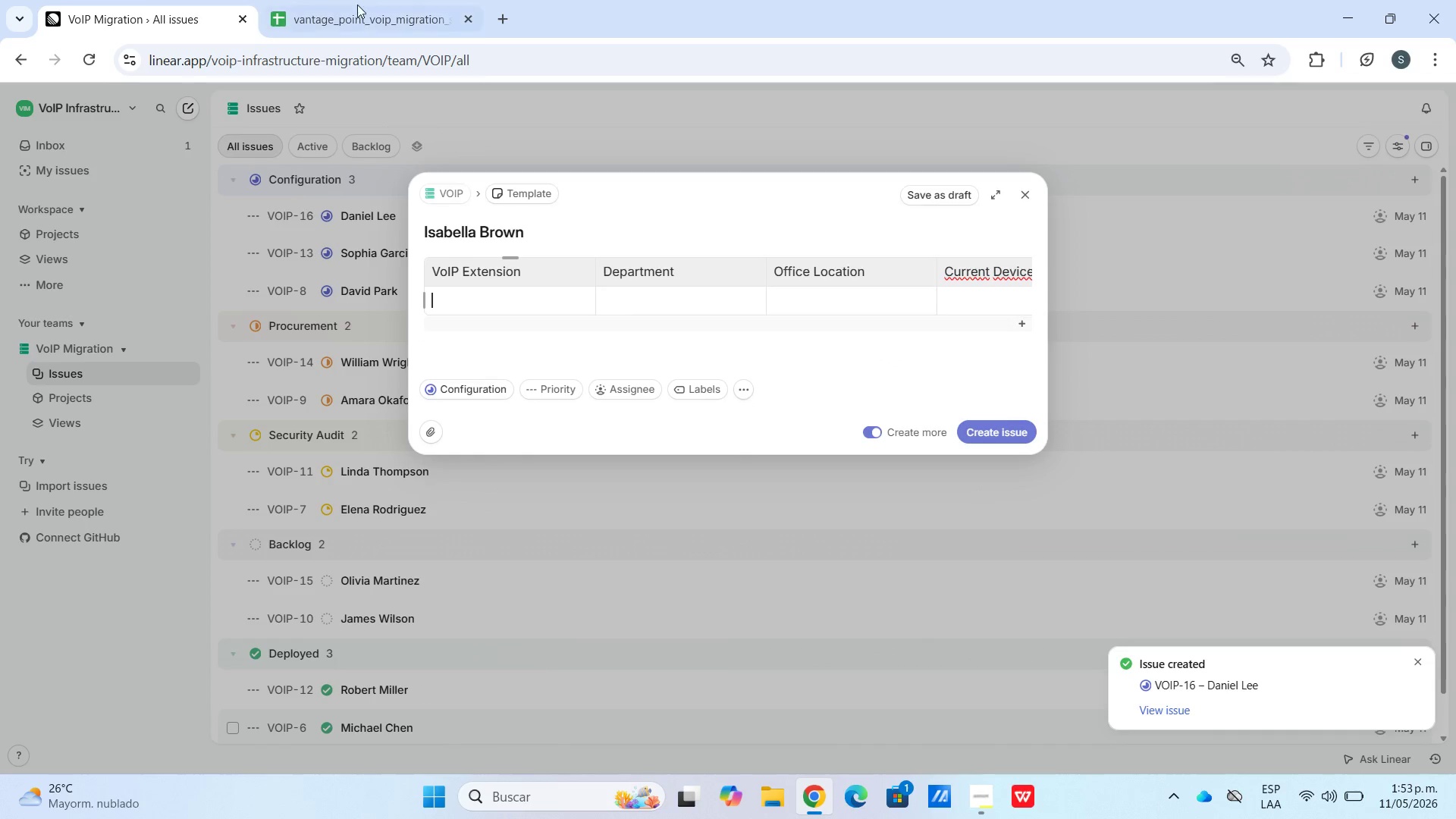 
left_click_drag(start_coordinate=[352, 0], to_coordinate=[356, 1])
 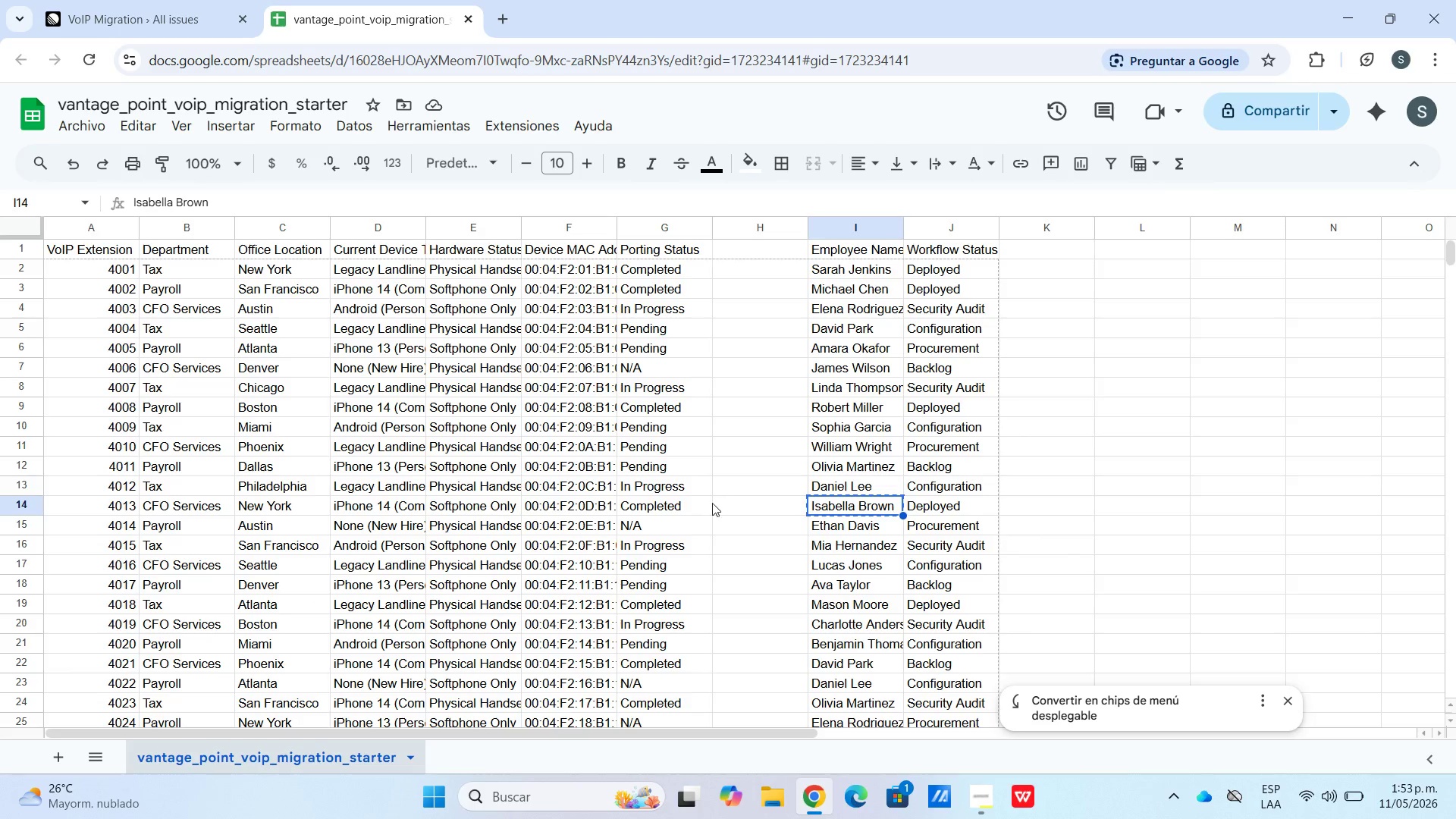 
left_click_drag(start_coordinate=[684, 509], to_coordinate=[70, 515])
 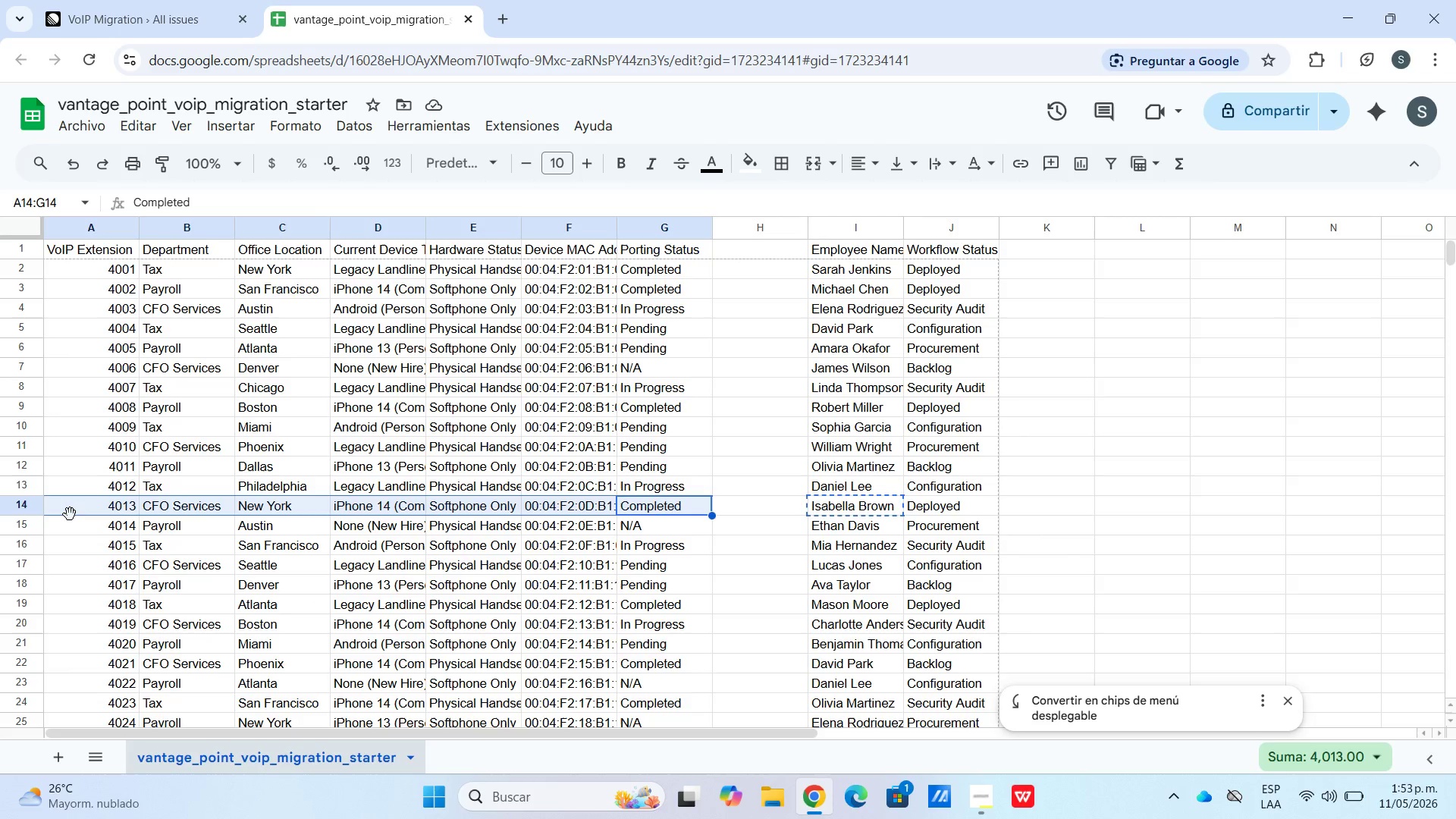 
key(Control+C)
 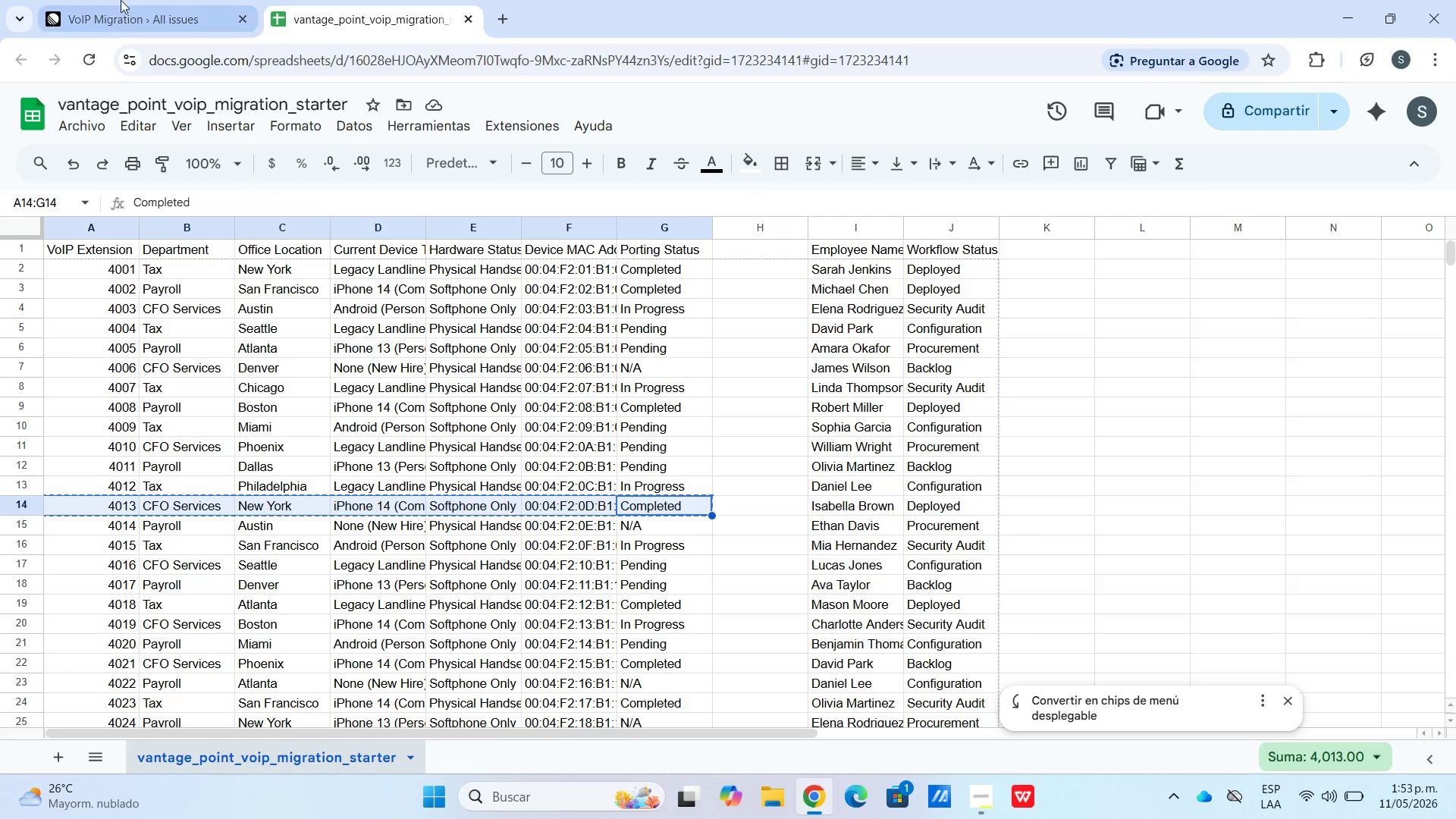 
key(Control+V)
 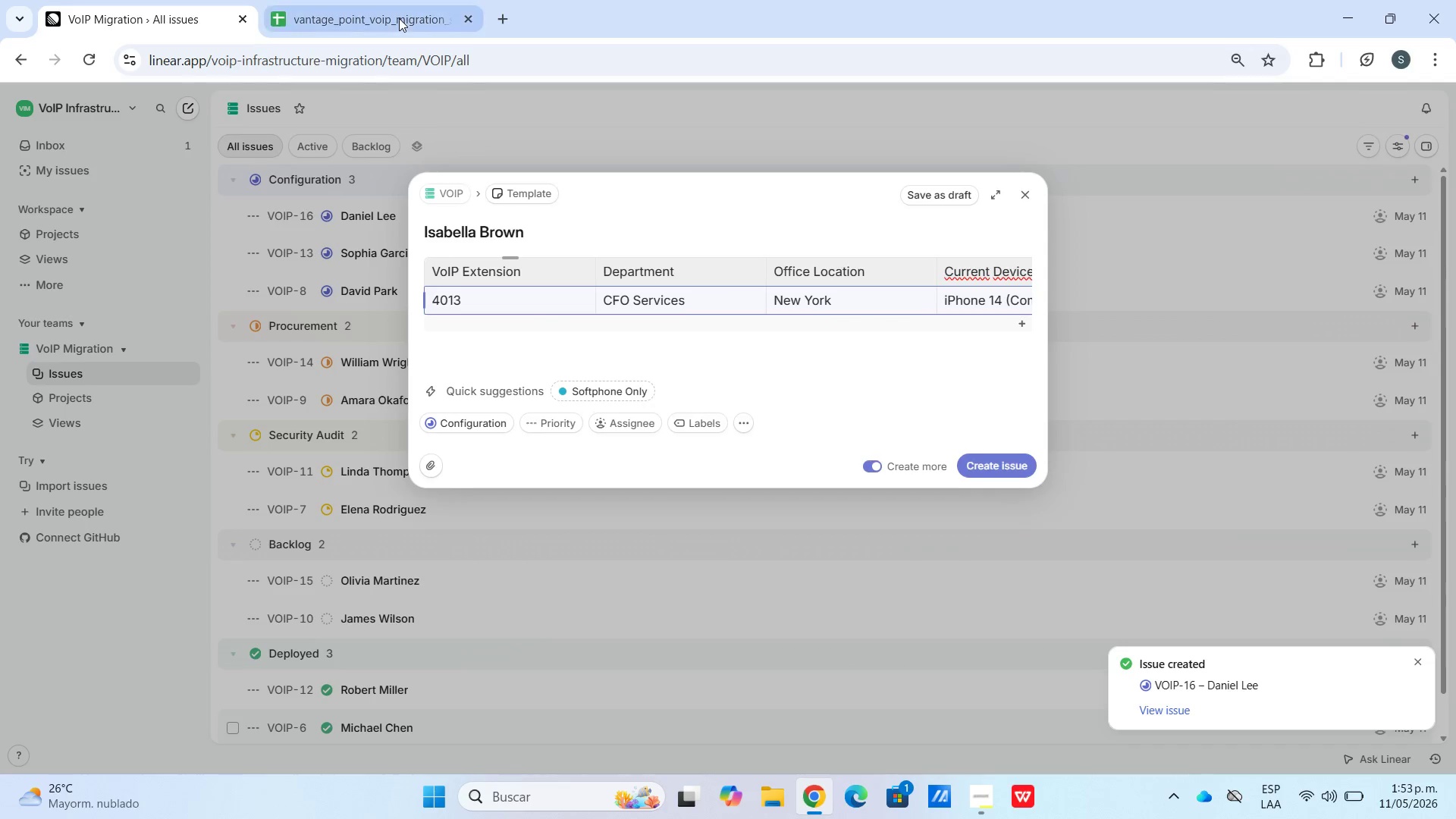 
left_click([399, 17])
 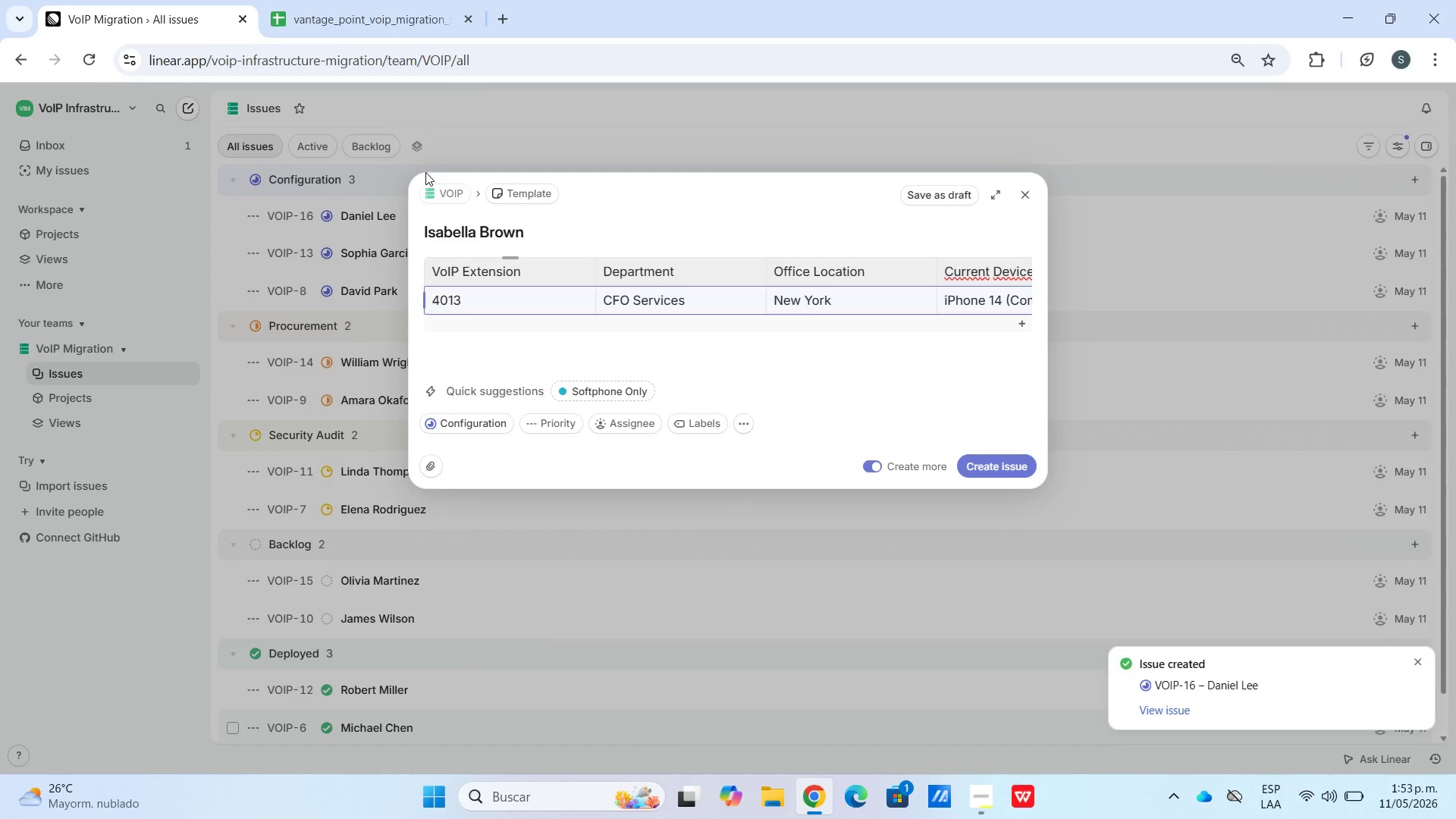 
left_click([474, 434])
 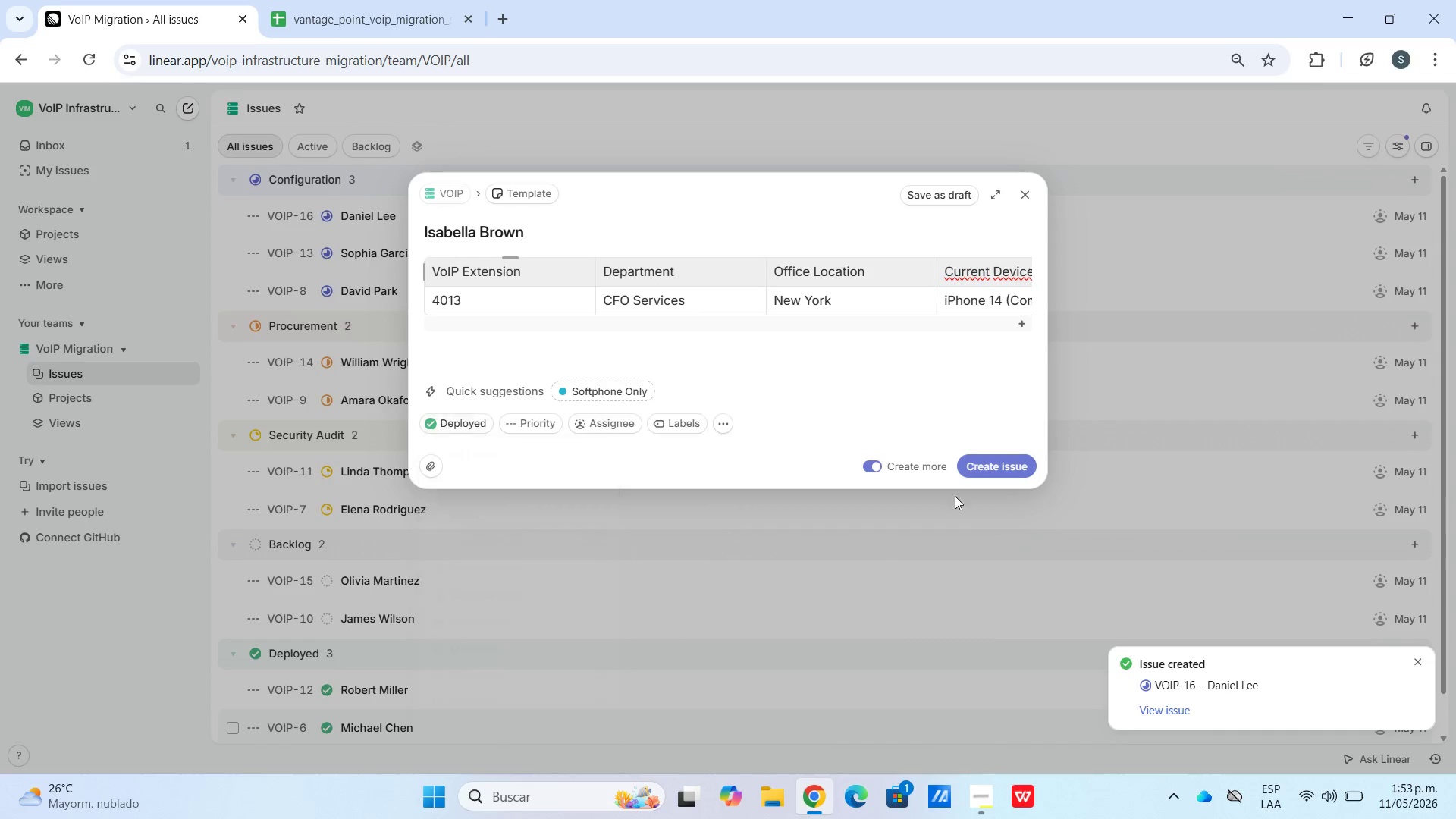 
left_click([981, 456])
 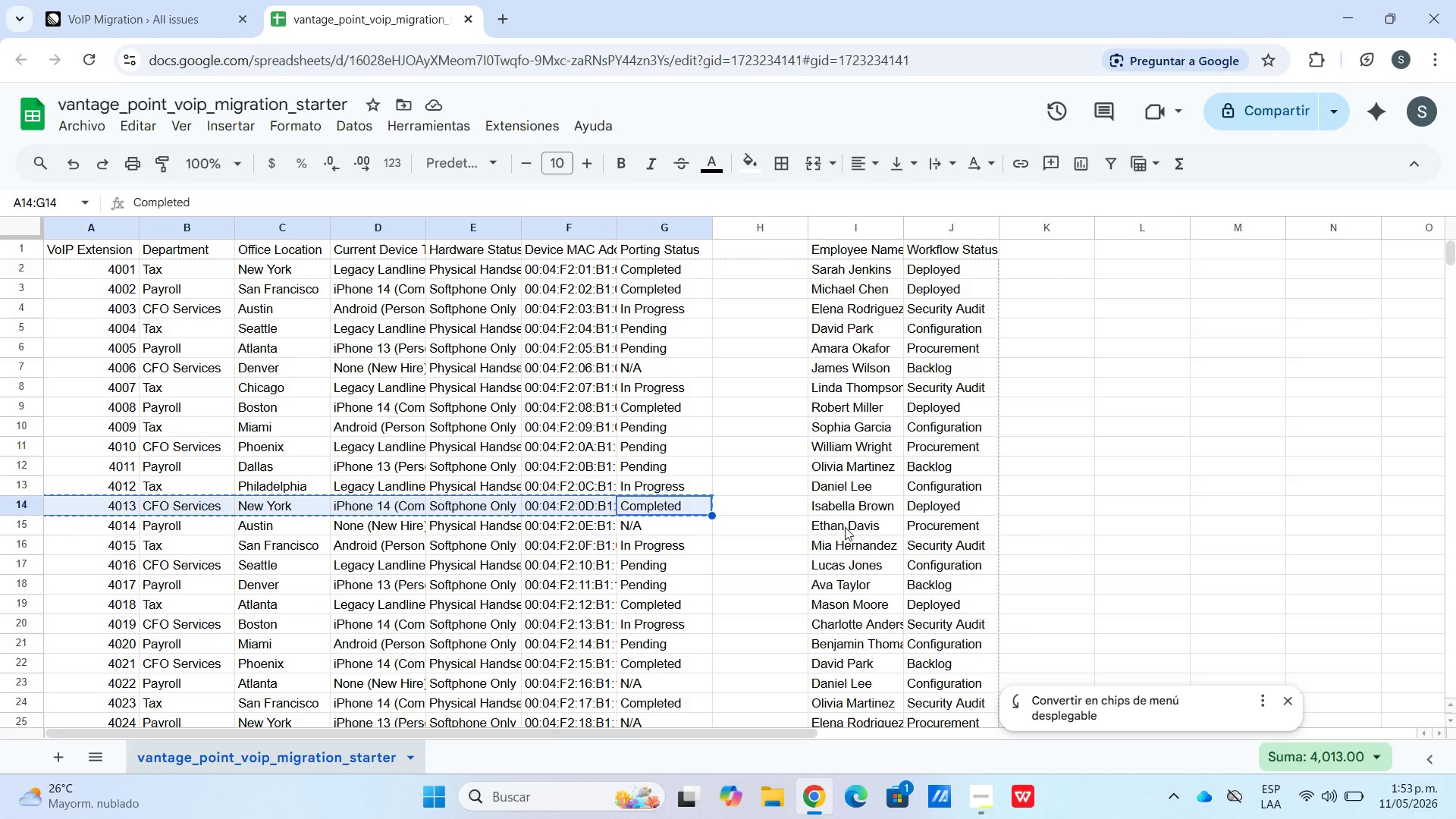 
key(Control+C)
 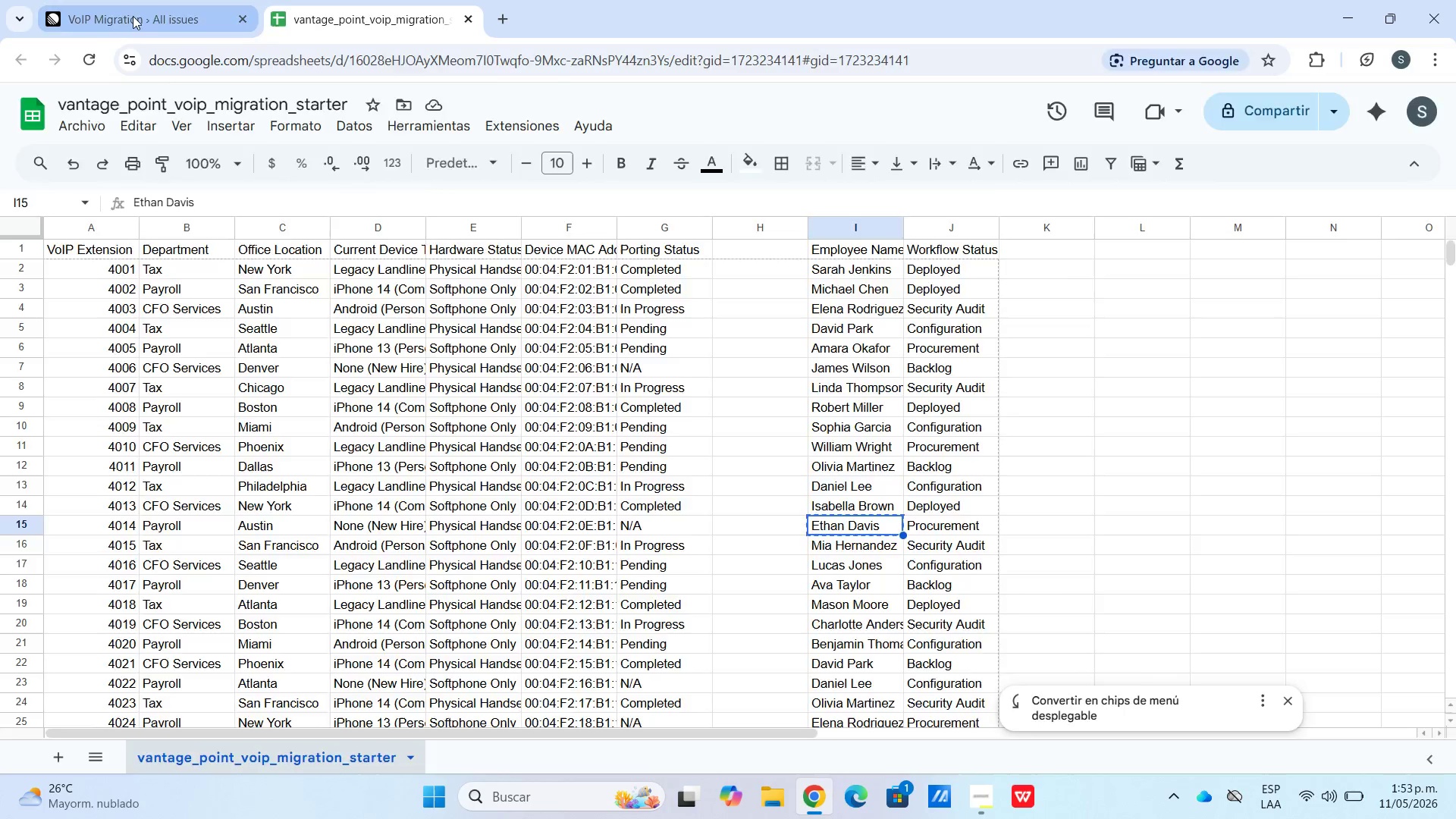 
key(Control+V)
 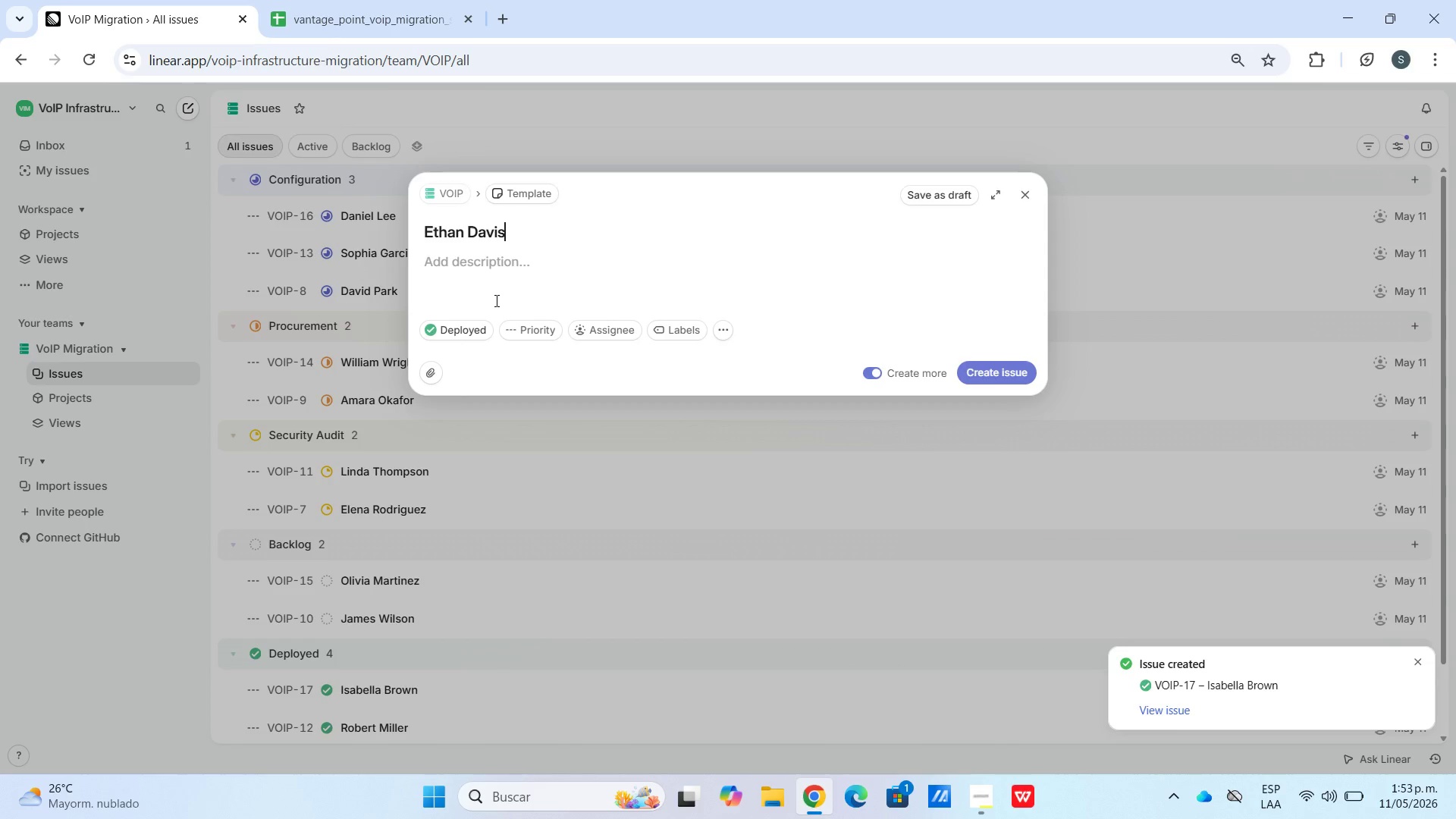 
left_click([495, 301])
 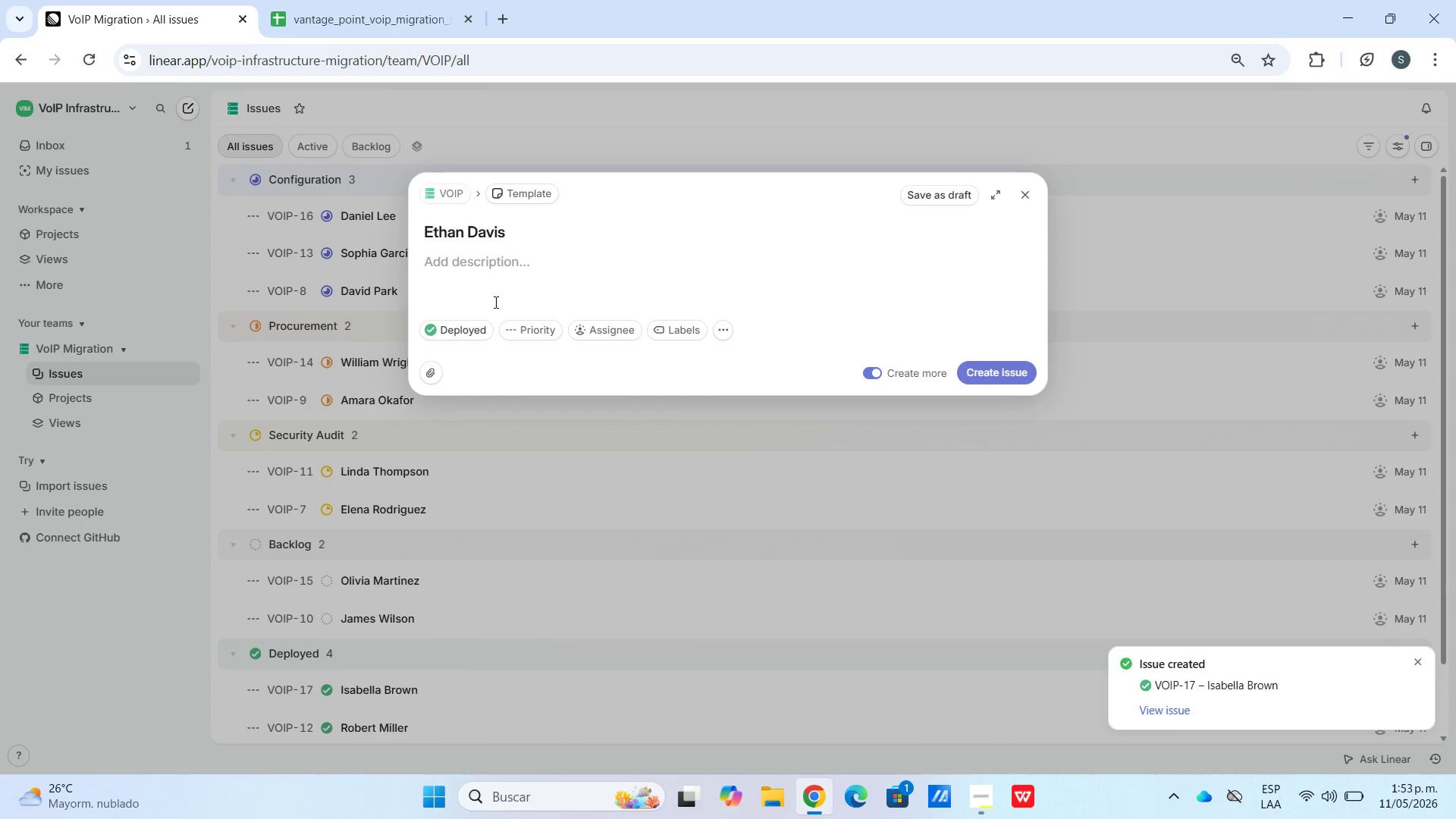 
key(Meta+V)
 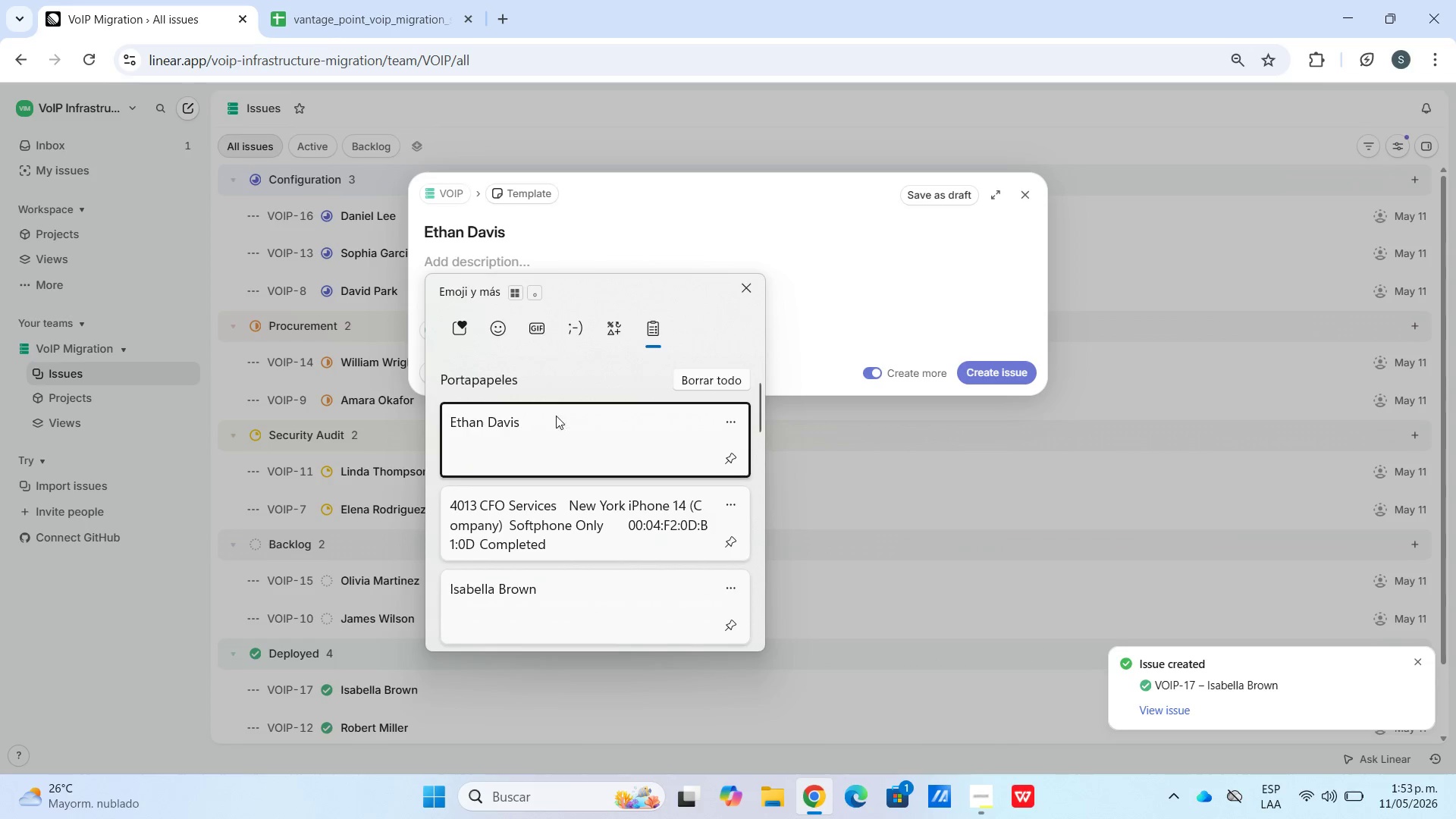 
scroll: coordinate [570, 586], scroll_direction: down, amount: 37.0
 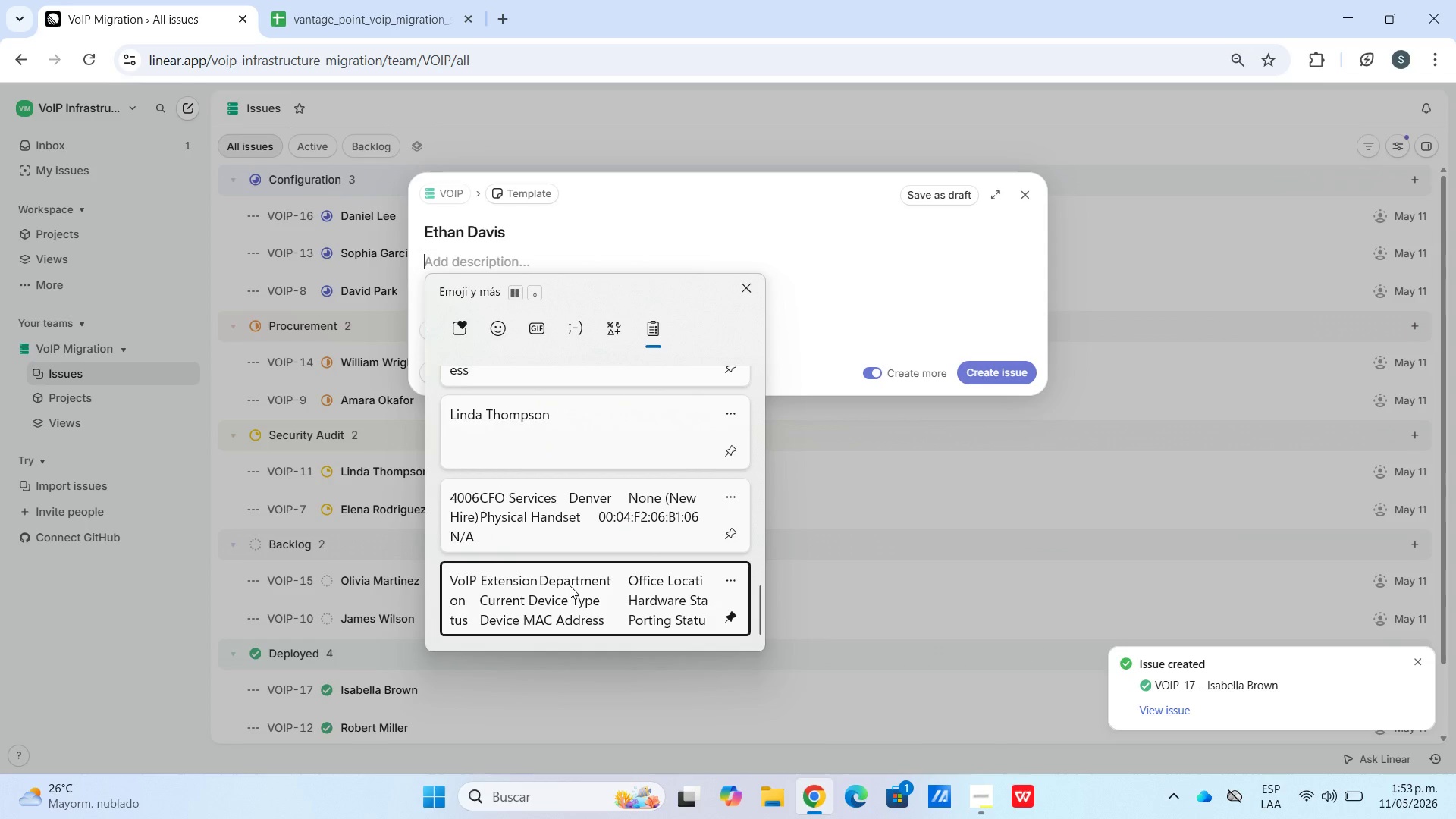 
key(Control+ControlLeft)
 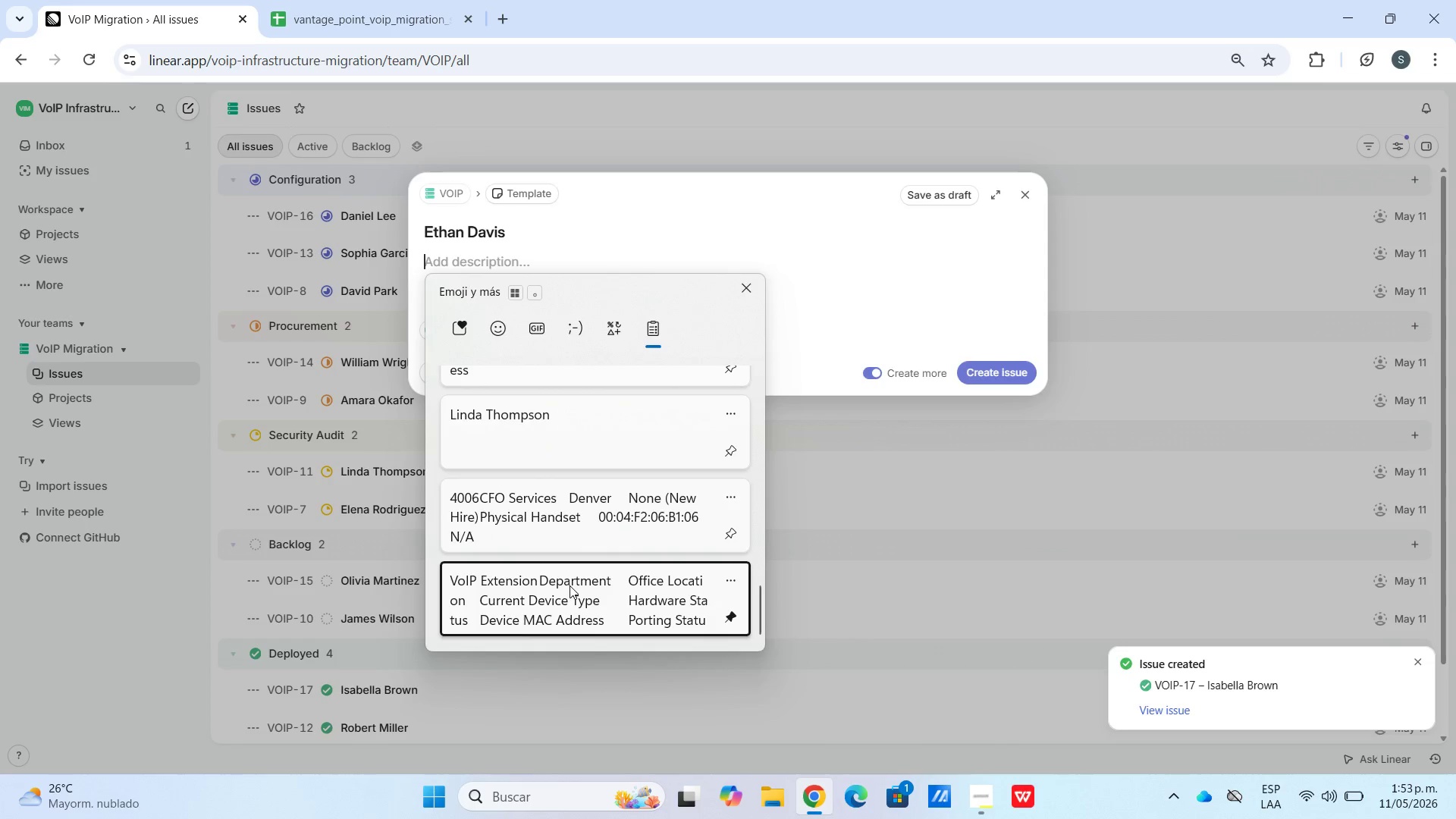 
key(Control+V)
 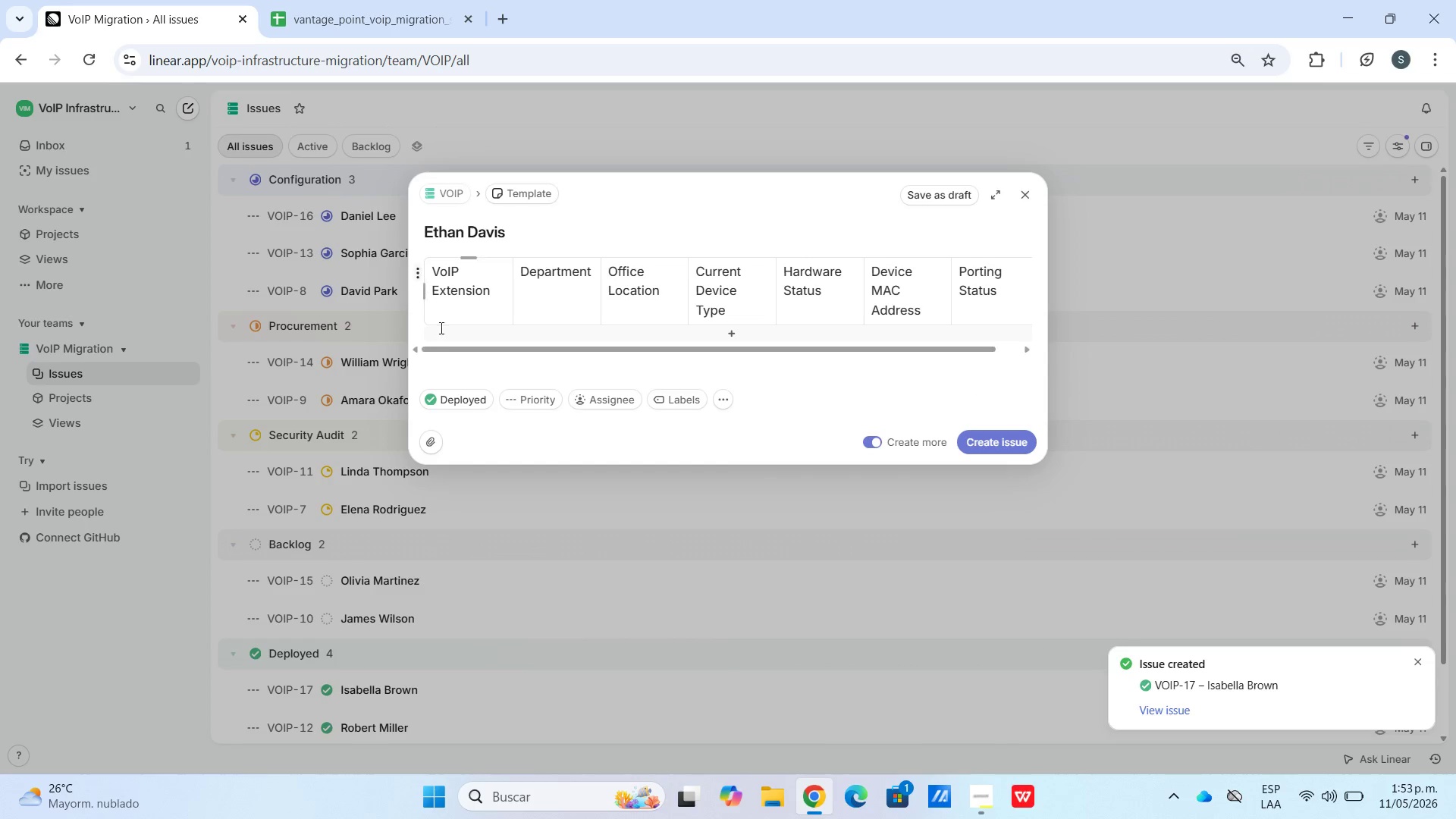 
left_click([444, 334])
 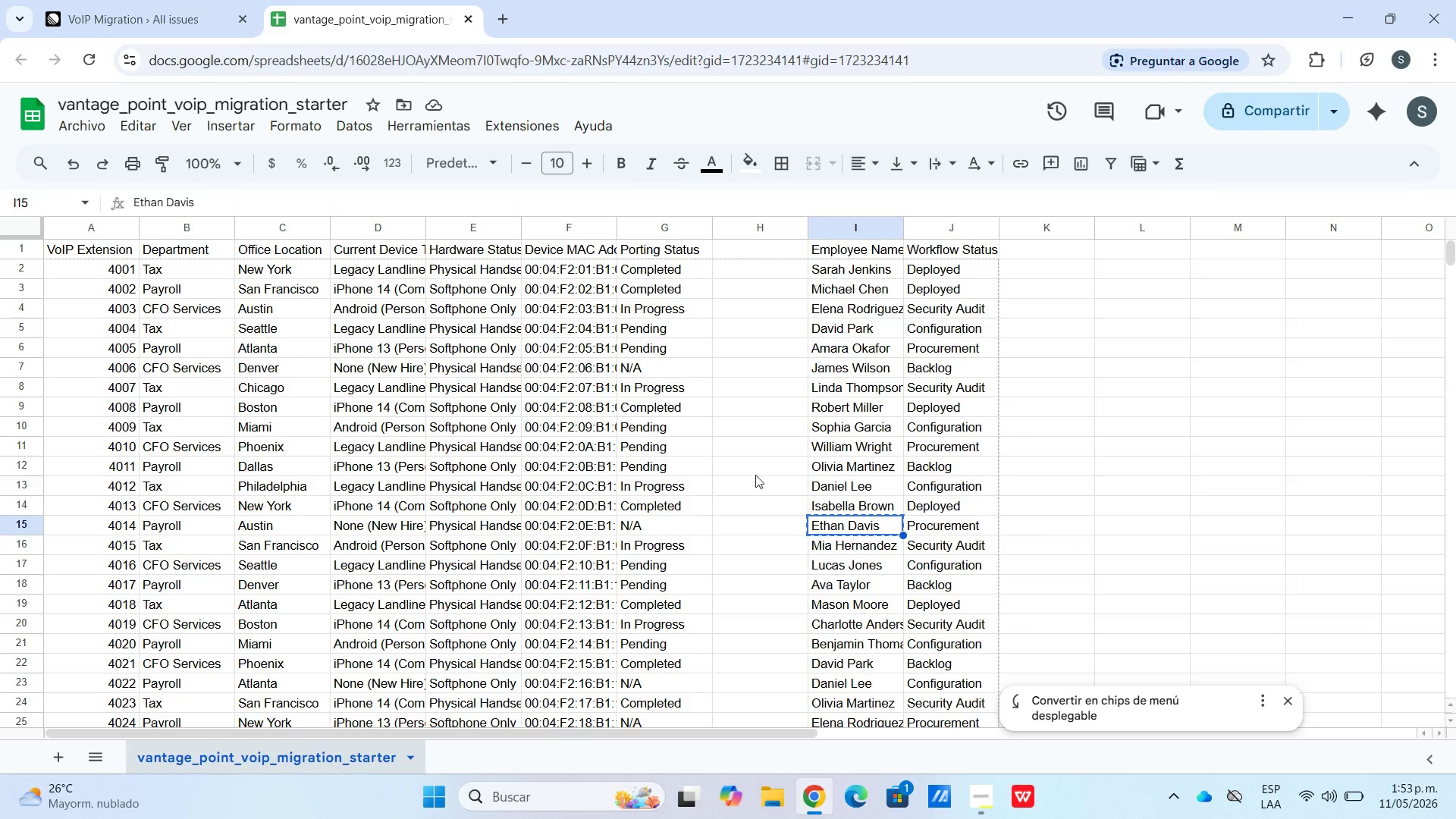 
left_click_drag(start_coordinate=[689, 525], to_coordinate=[38, 535])
 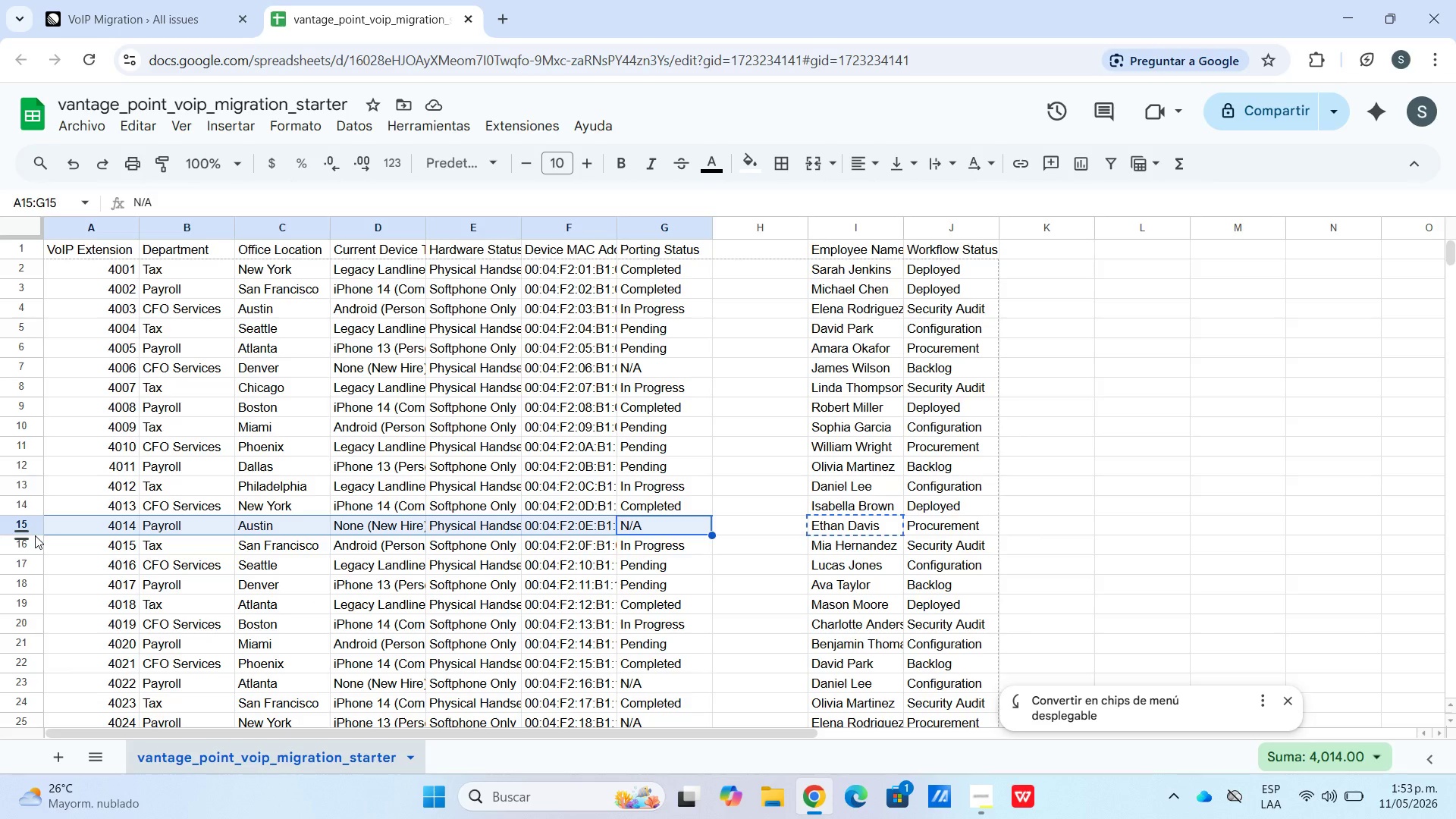 
key(Control+C)
 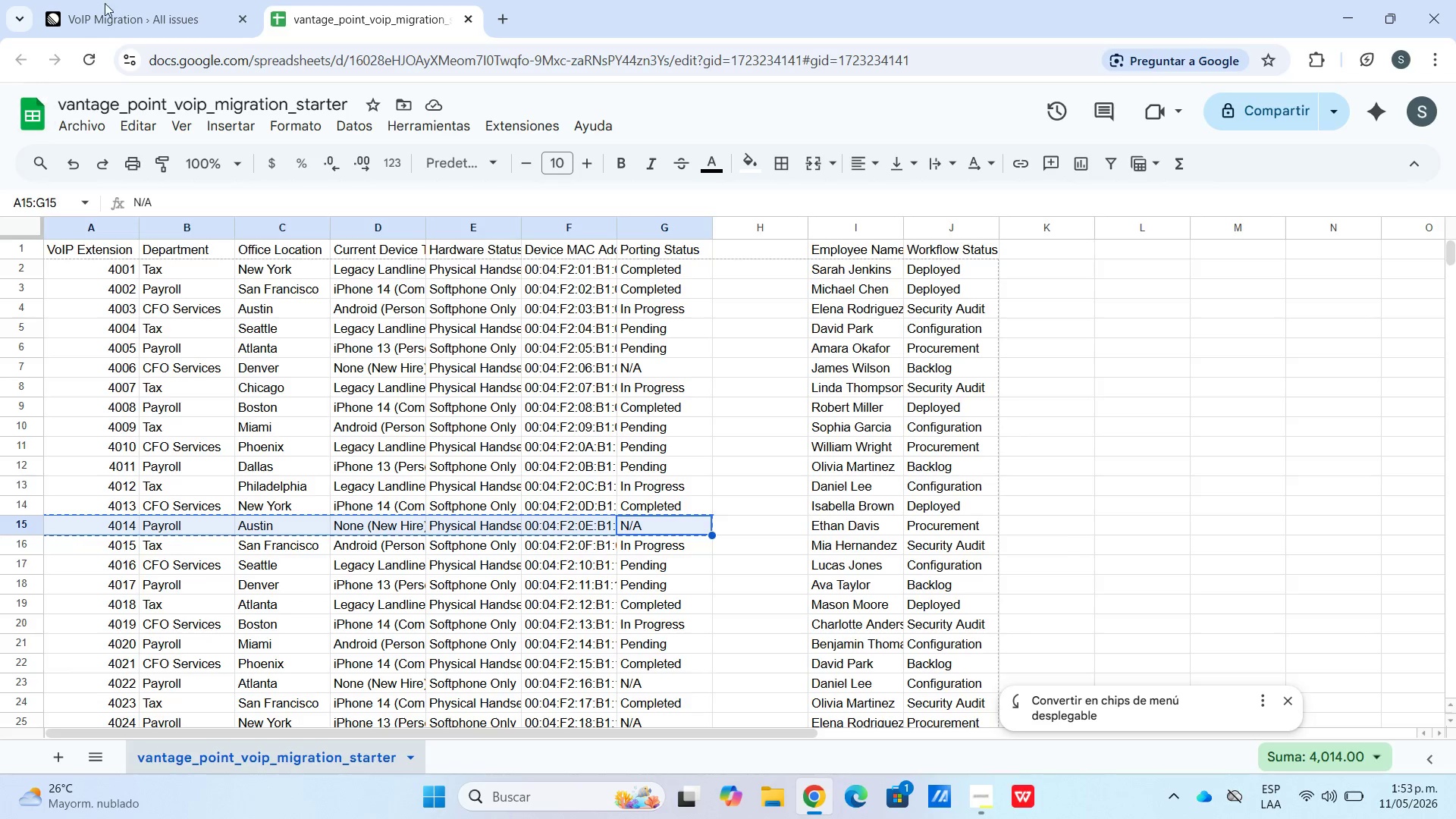 
left_click([130, 0])
 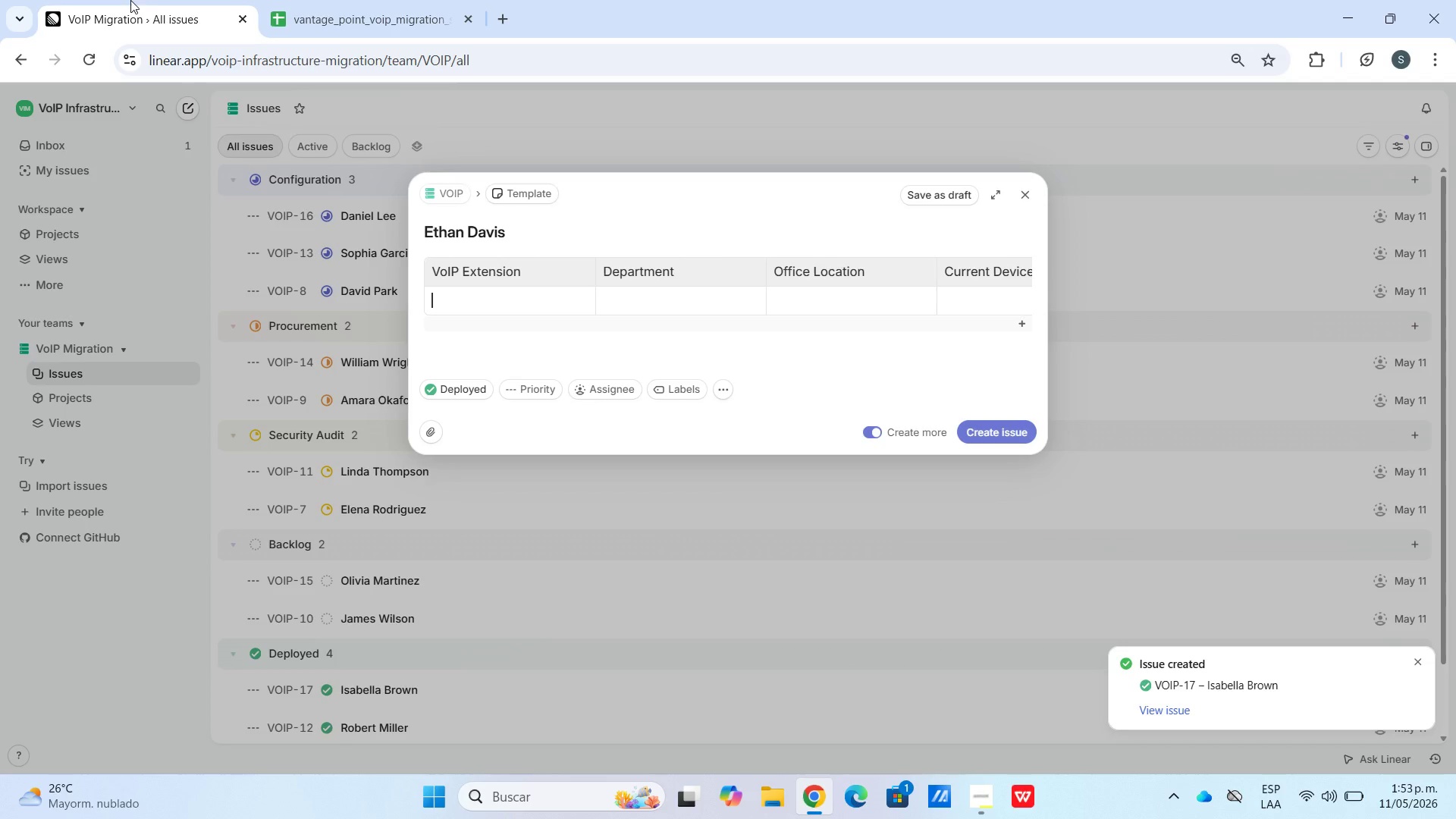 
key(Control+V)
 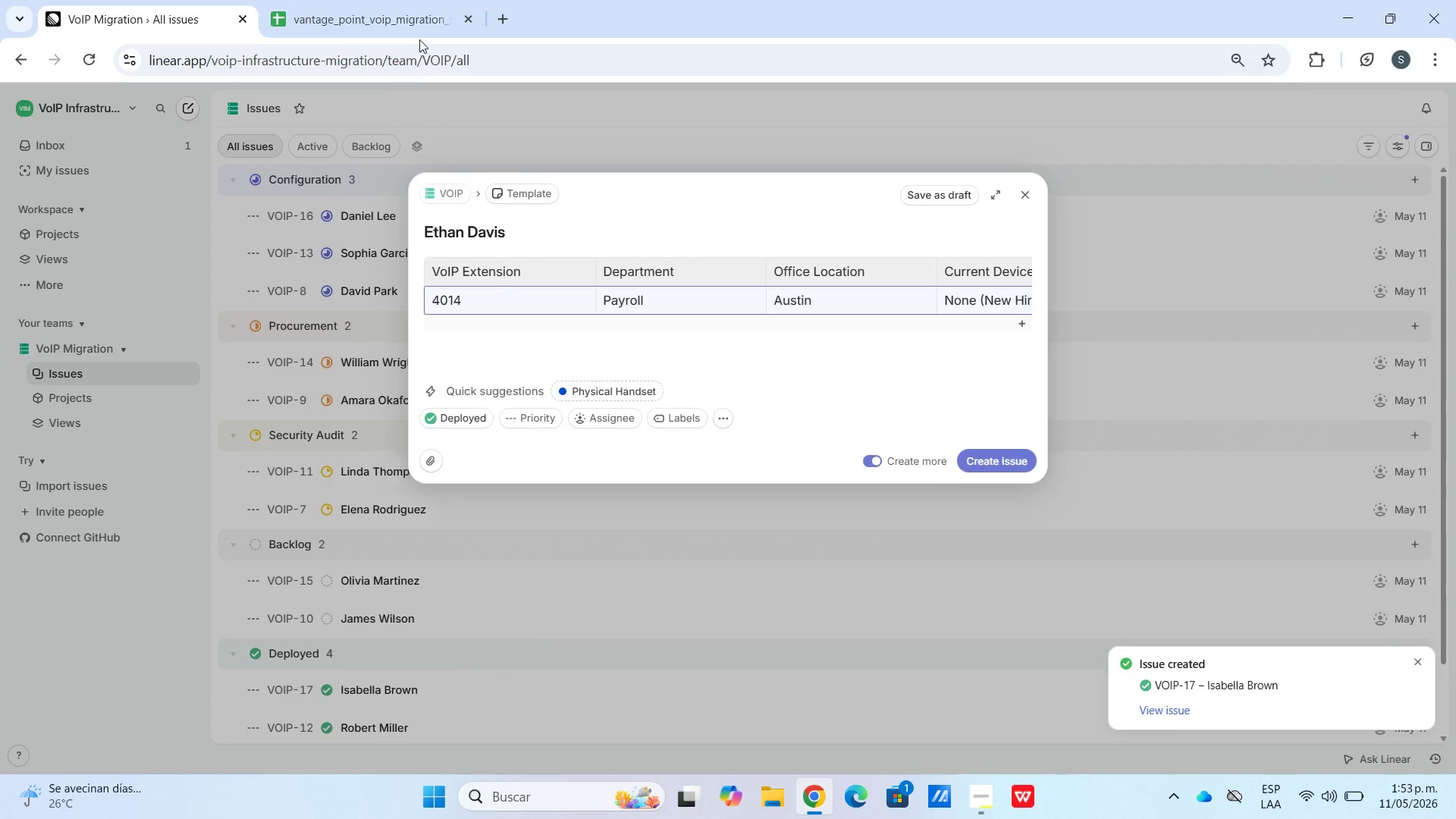 
left_click([419, 35])
 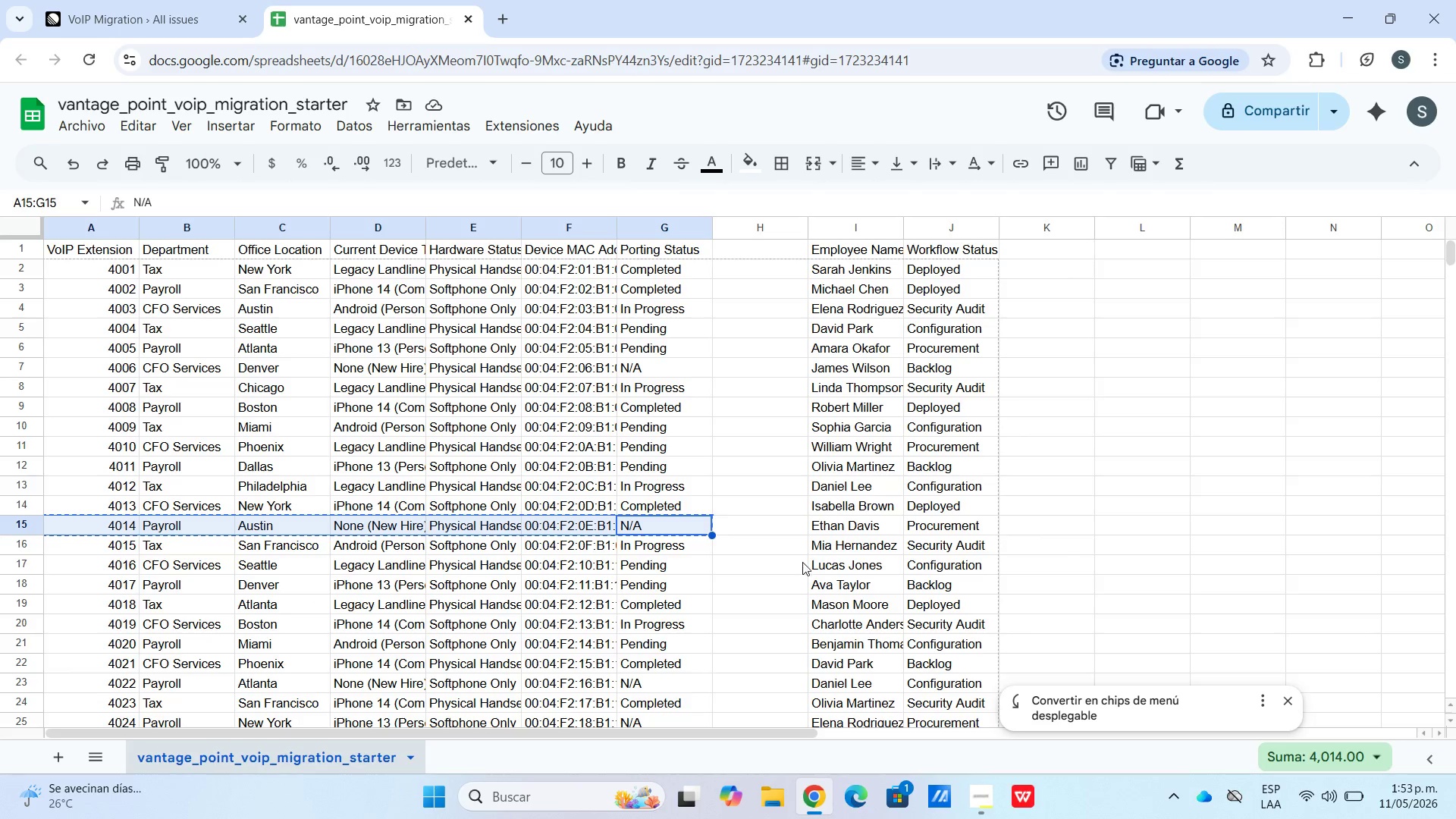 
left_click_drag(start_coordinate=[825, 538], to_coordinate=[826, 541])
 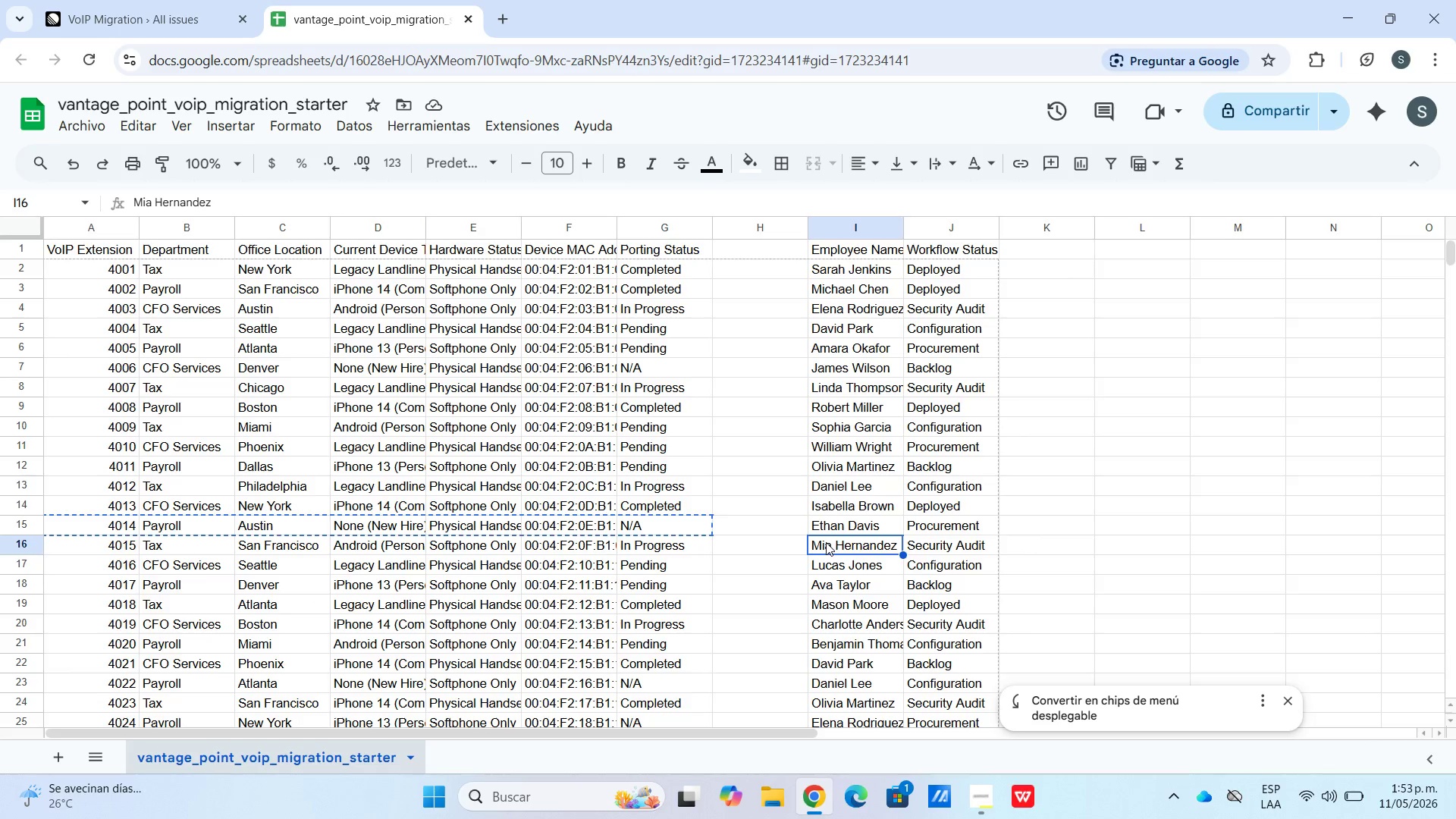 
key(Control+C)
 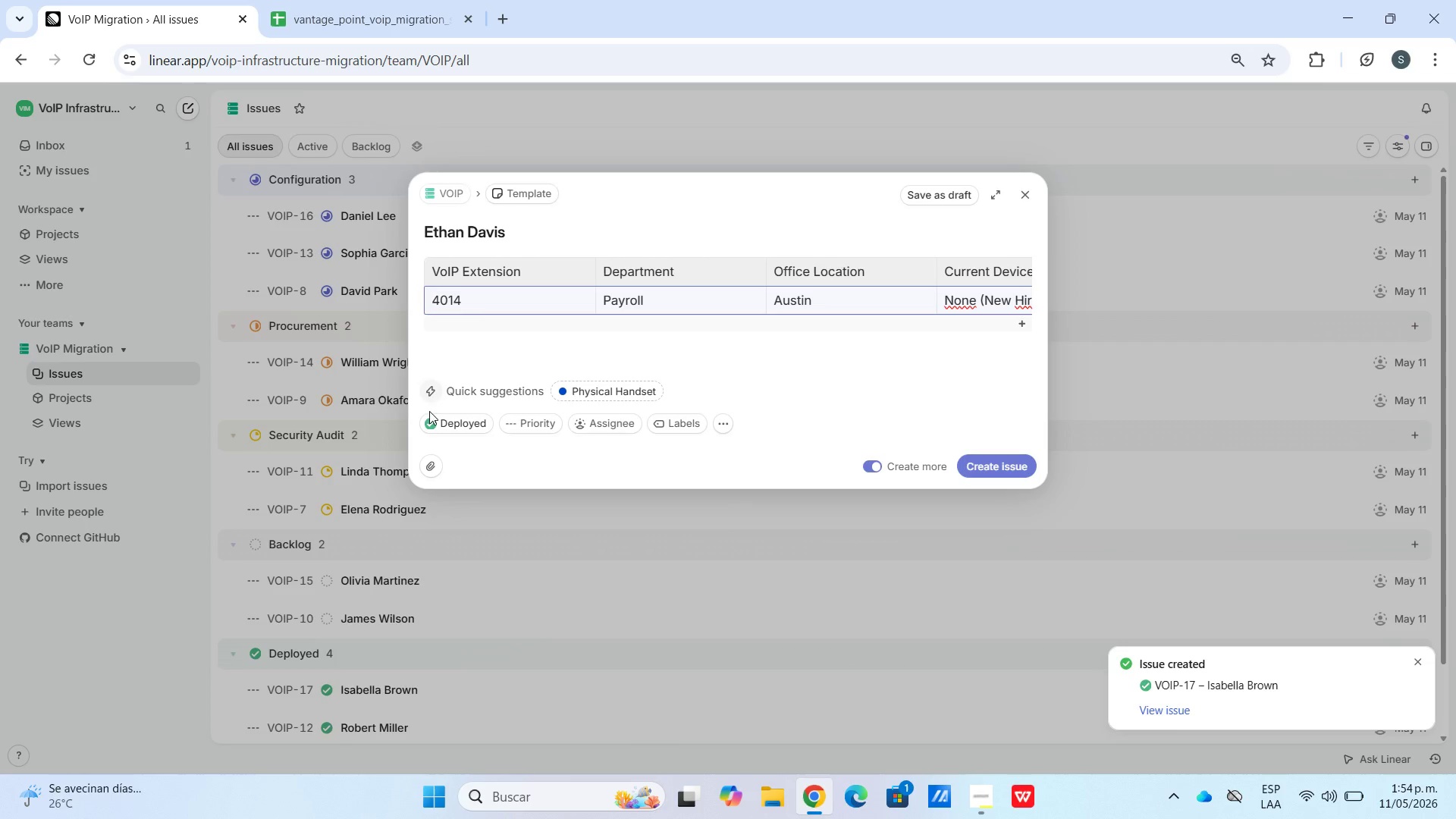 
left_click([446, 422])
 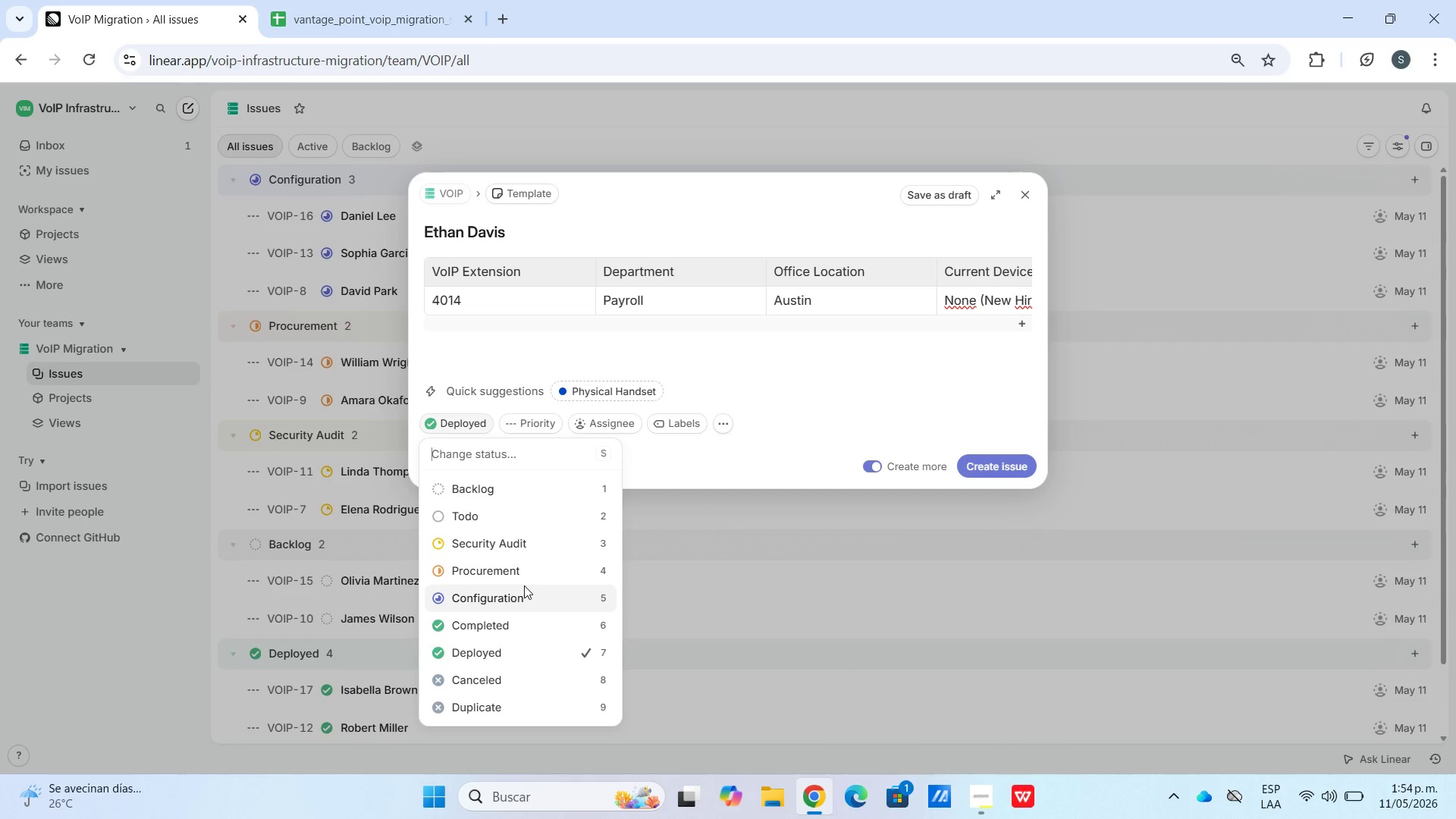 
left_click([518, 574])
 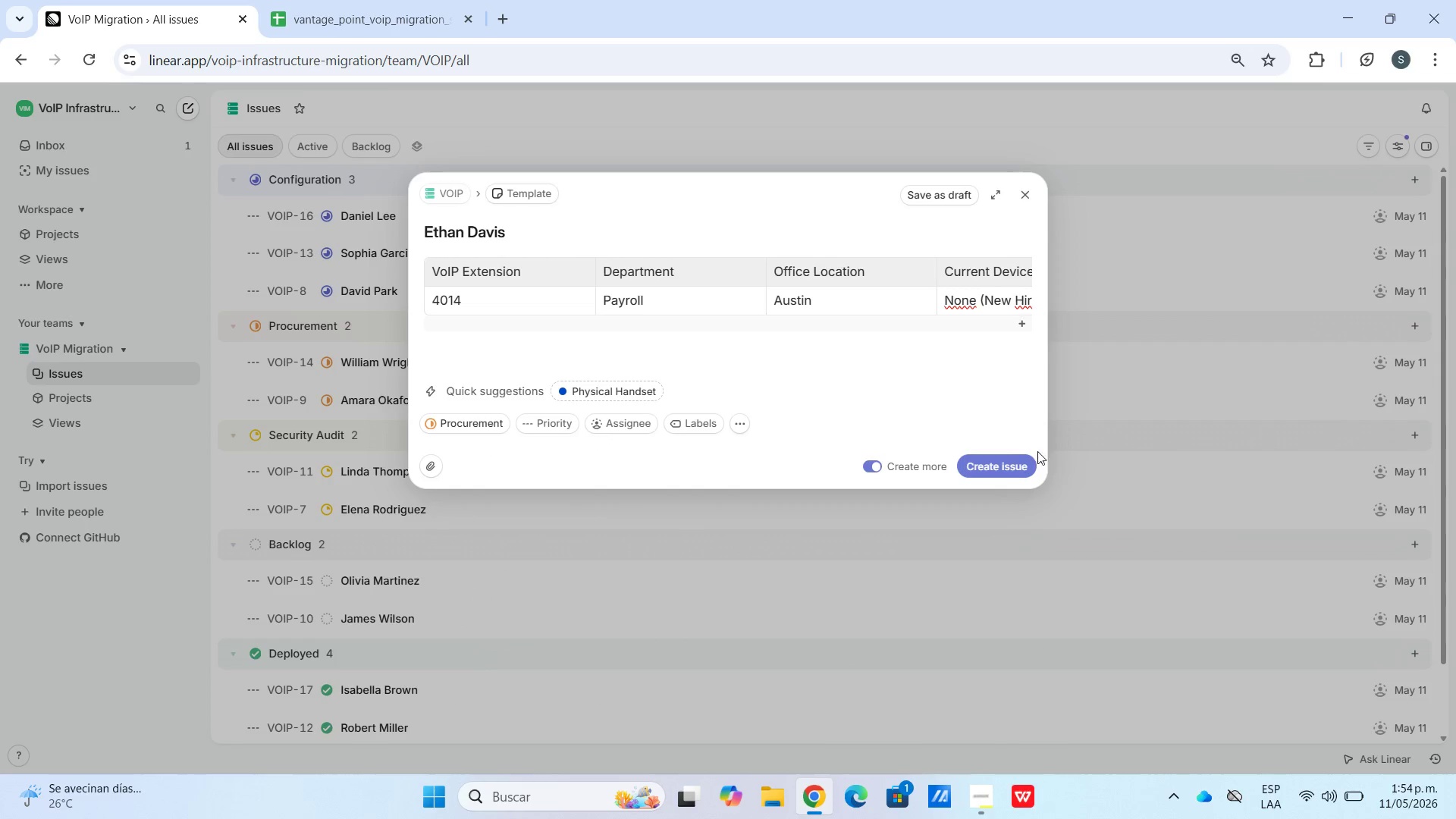 
left_click([1012, 460])
 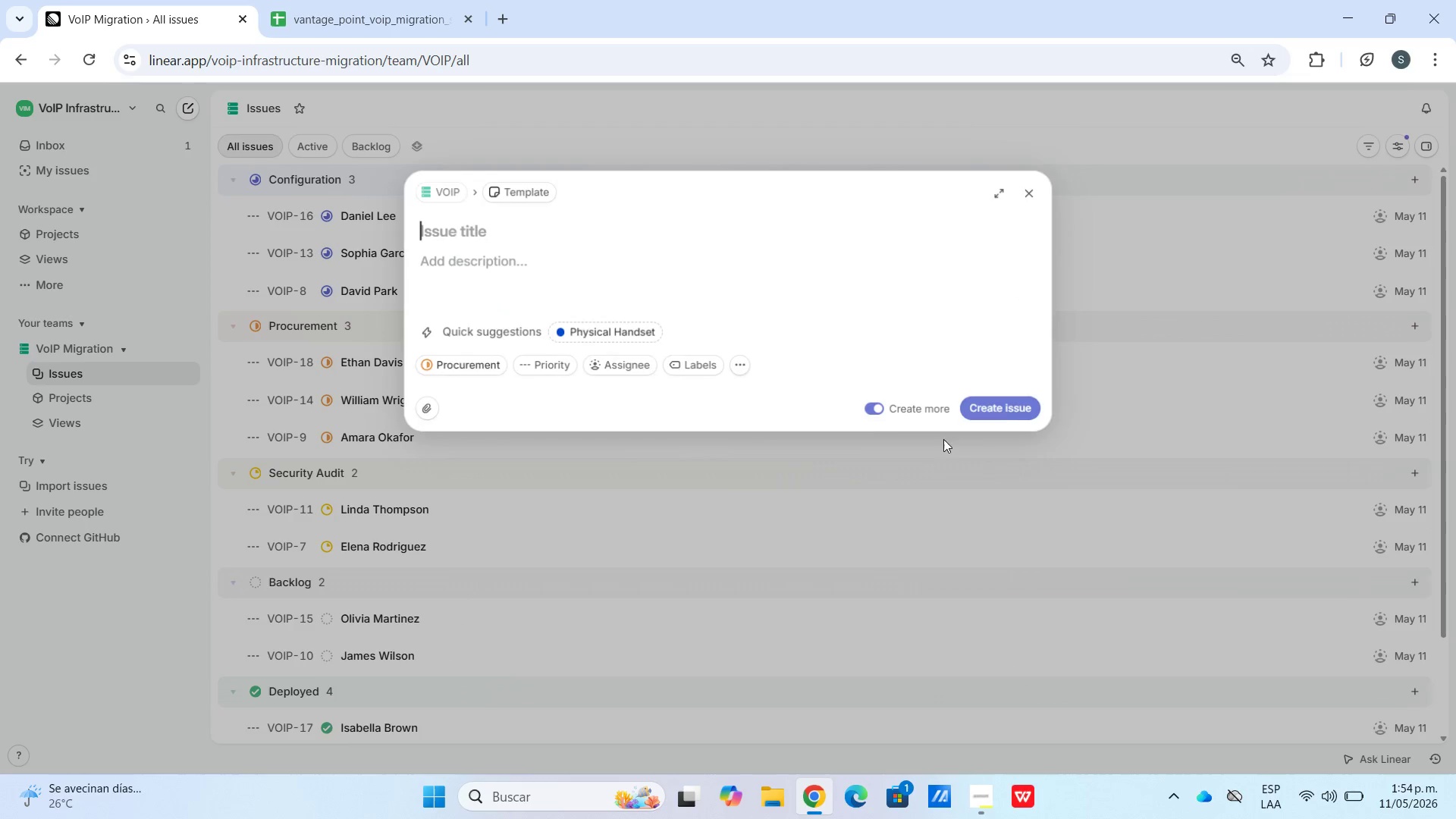 
key(Control+V)
 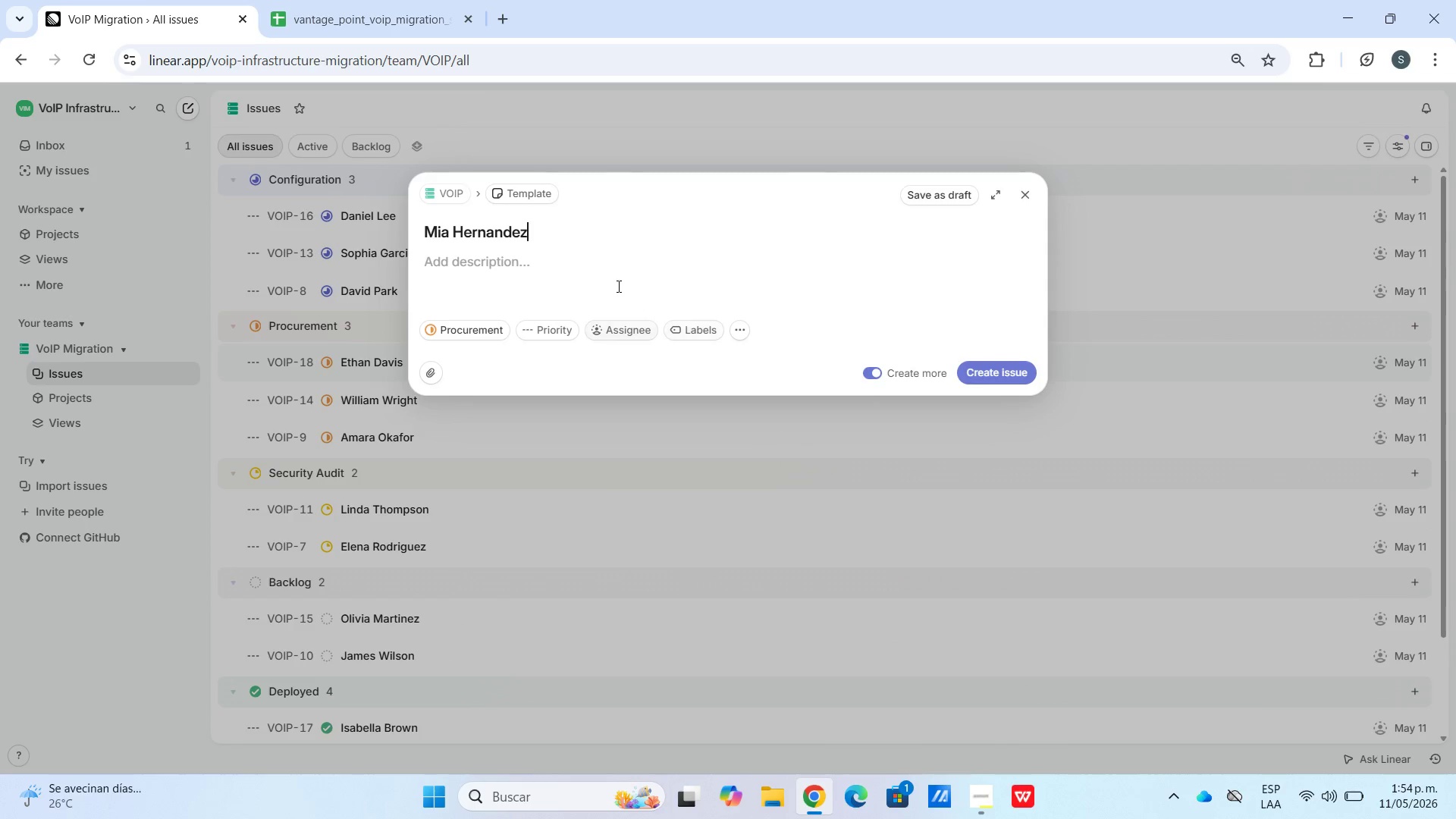 
left_click([617, 285])
 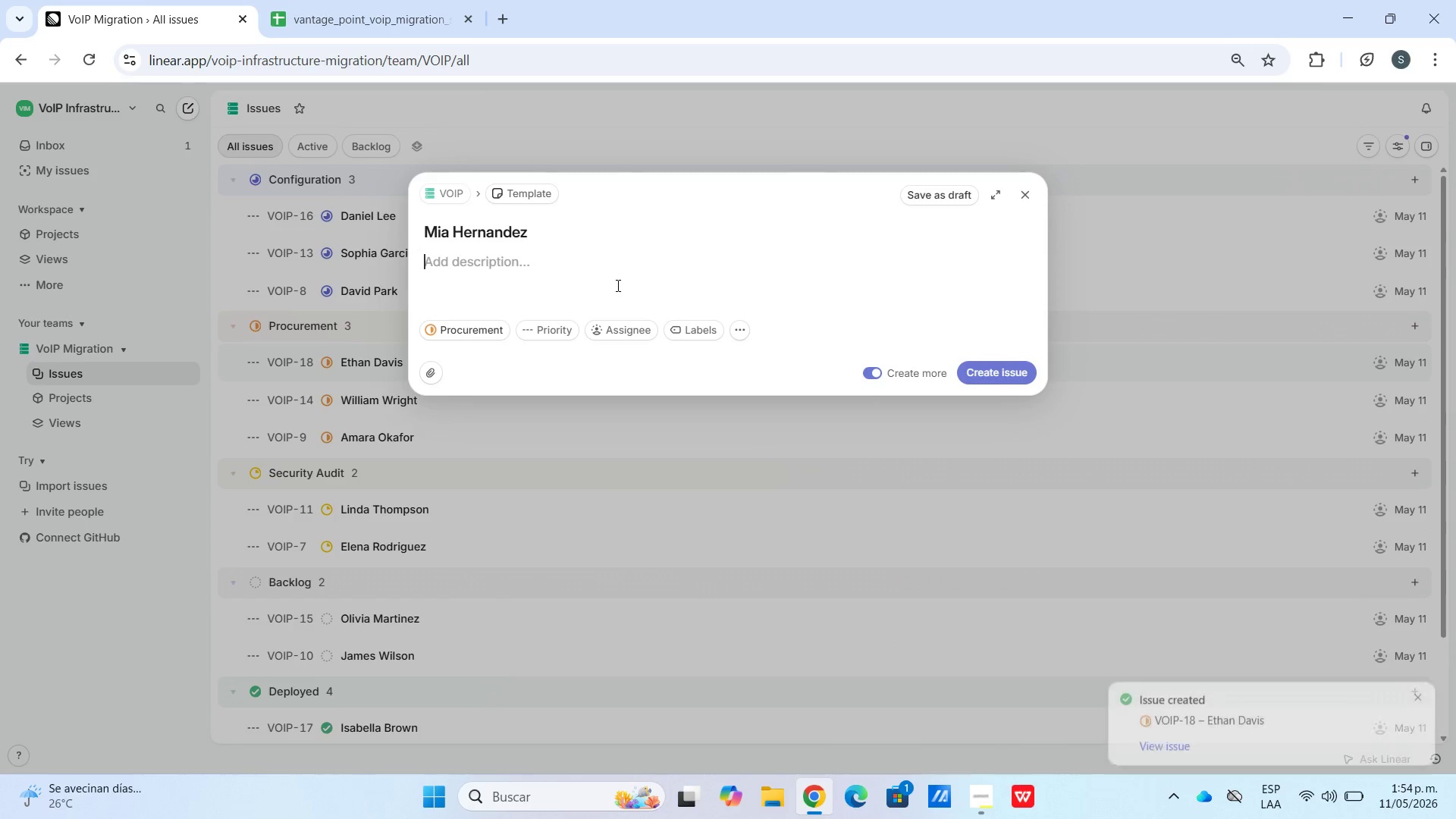 
key(Meta+V)
 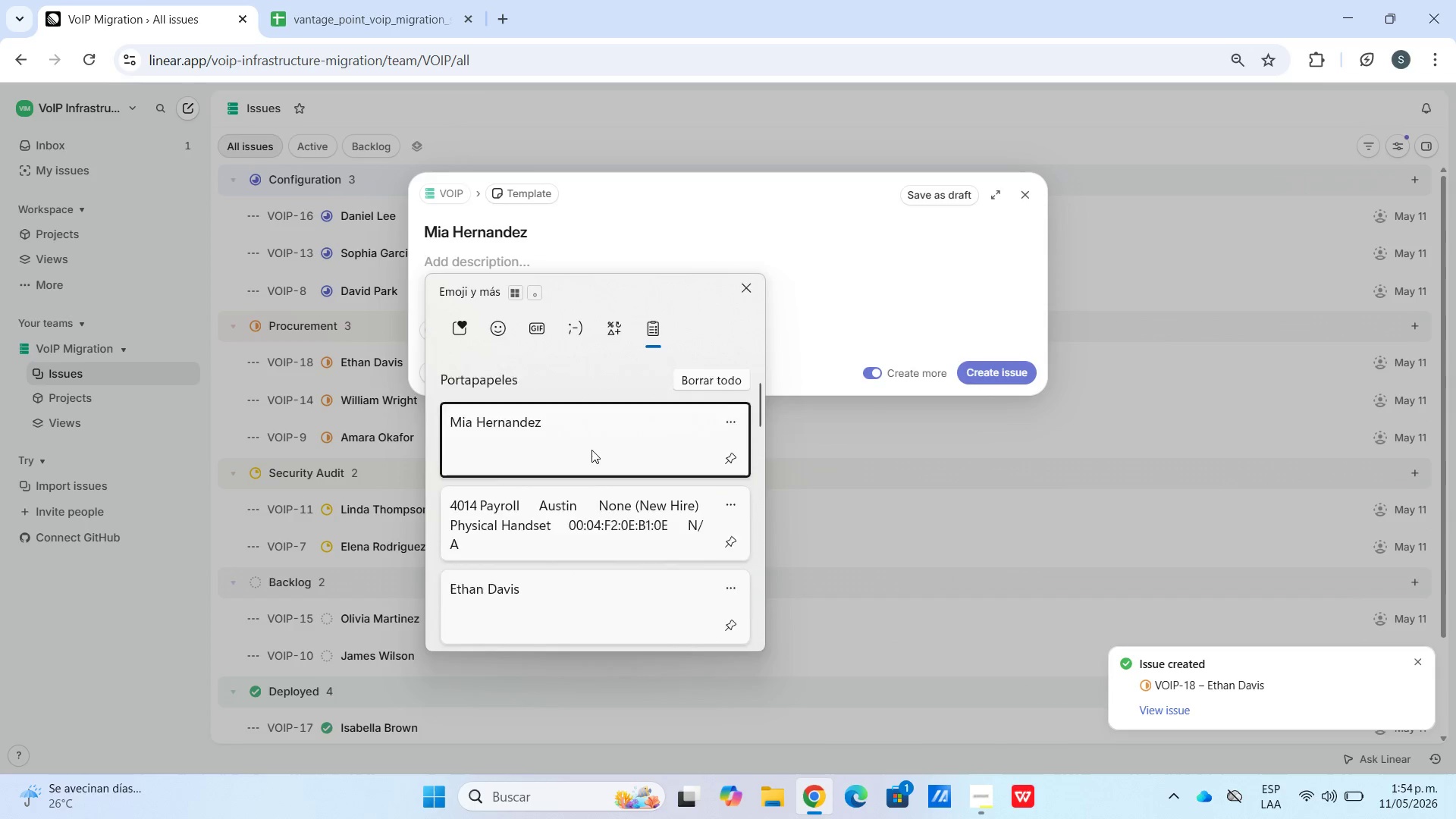 
scroll: coordinate [544, 584], scroll_direction: down, amount: 37.0
 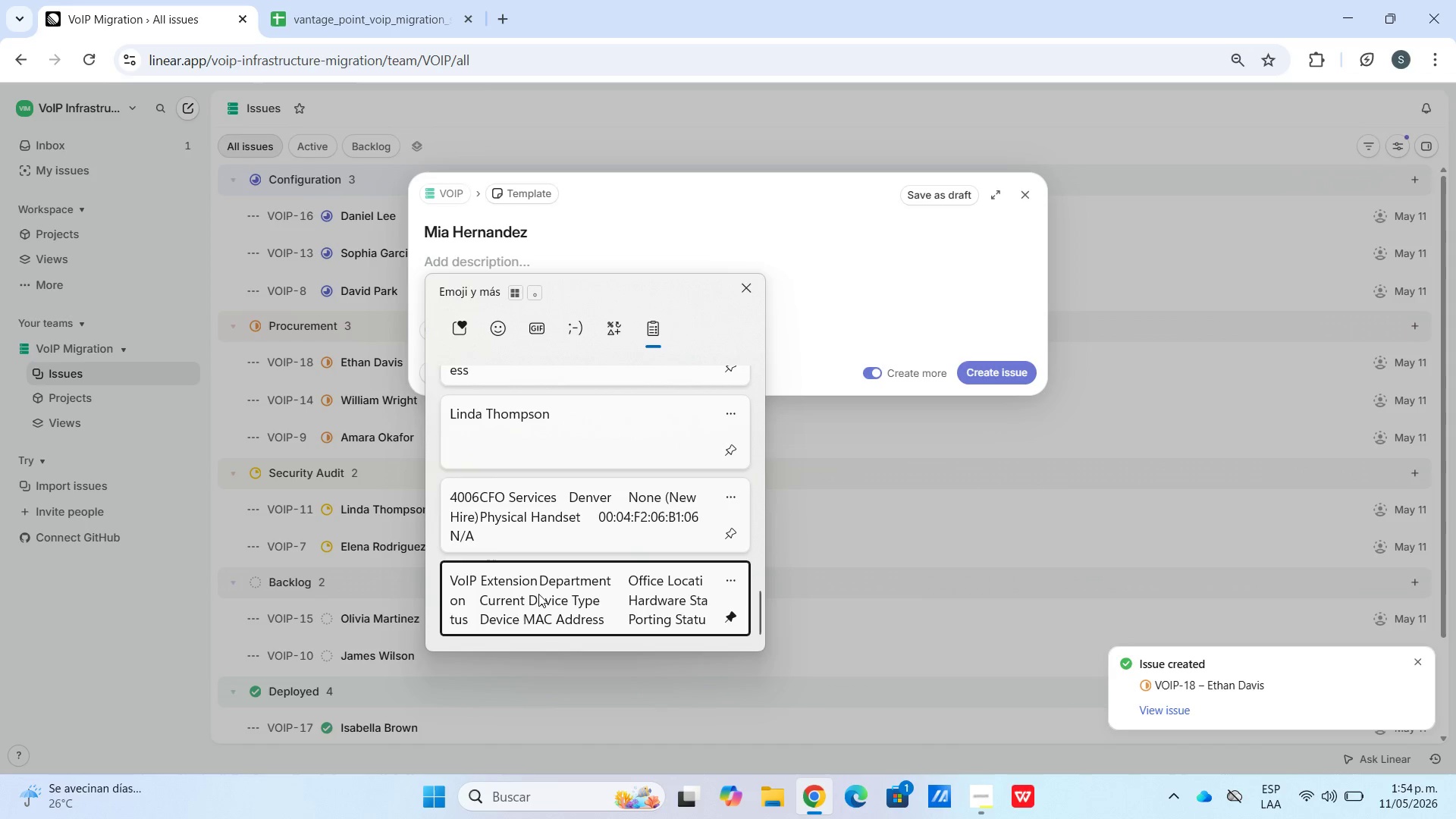 
key(Control+ControlLeft)
 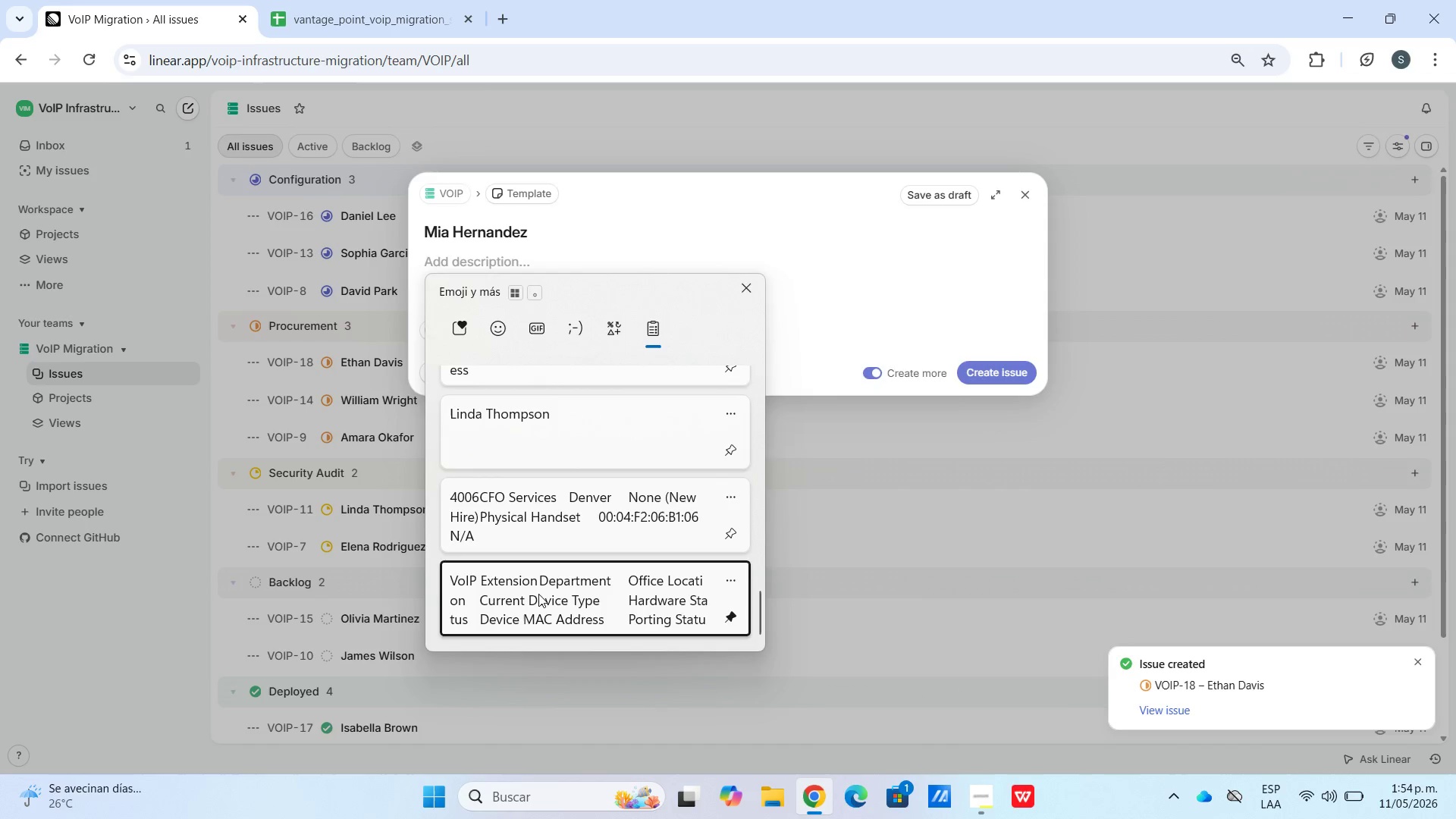 
key(Control+V)
 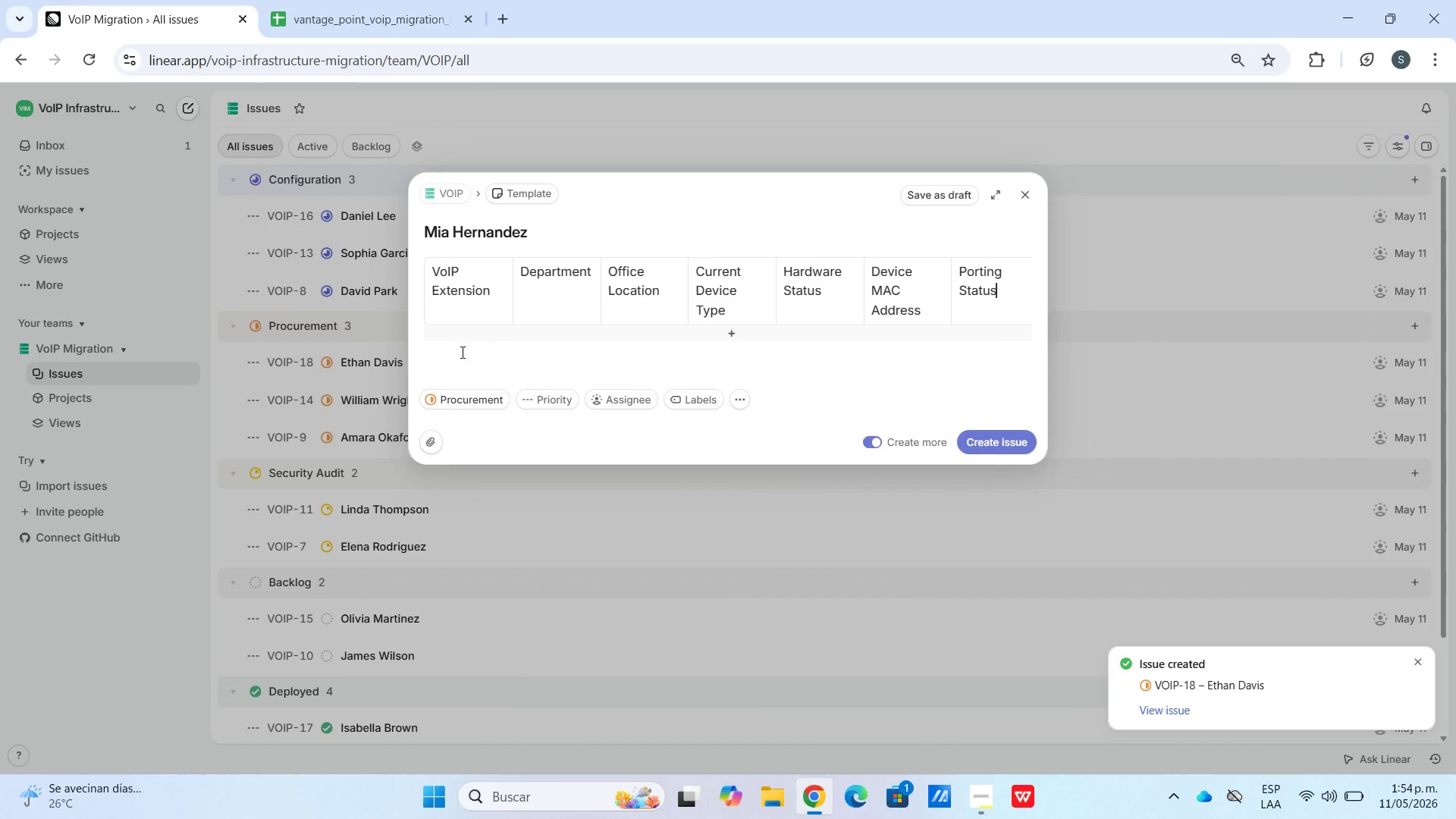 
left_click([460, 337])
 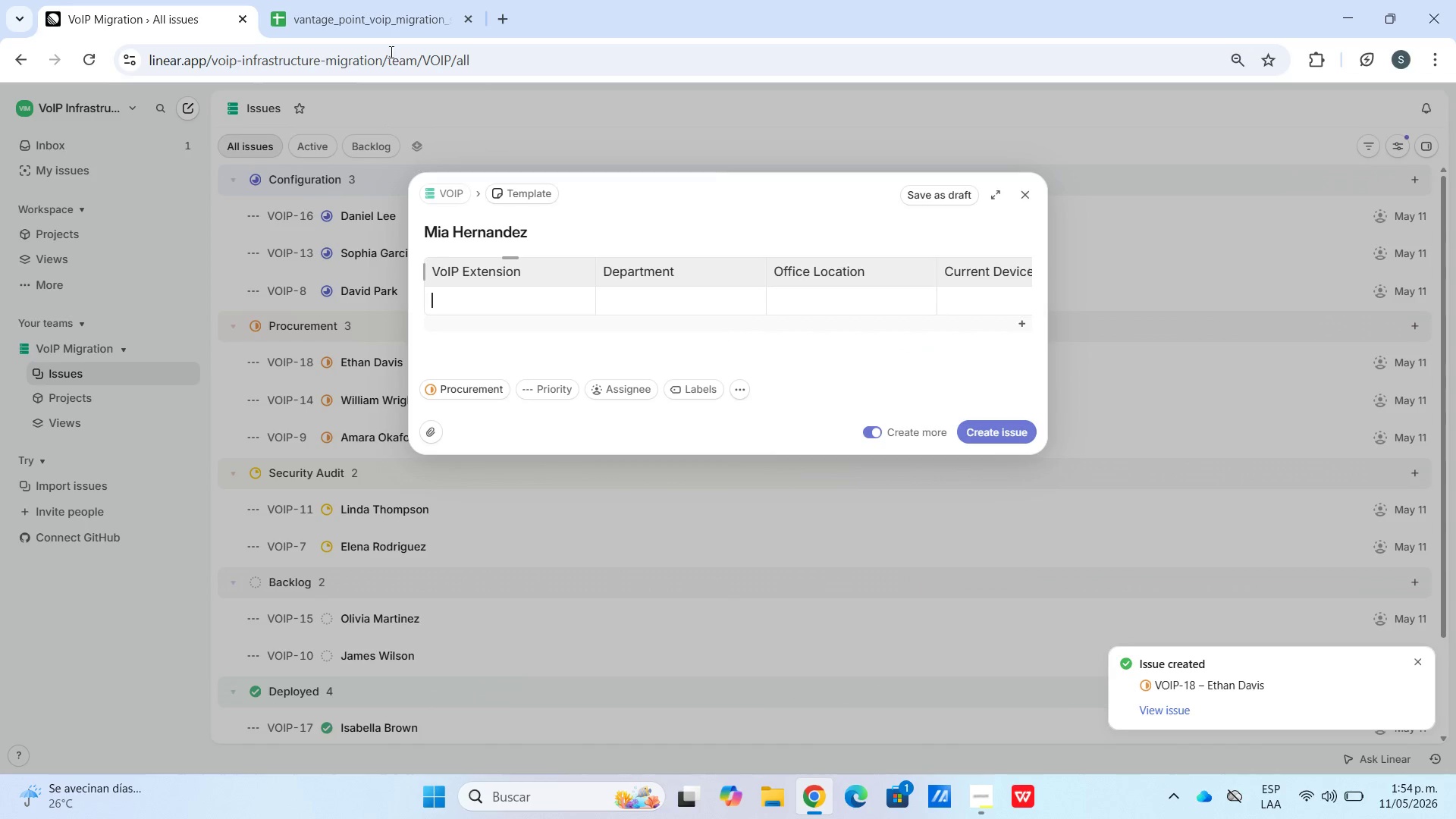 
left_click([366, 0])
 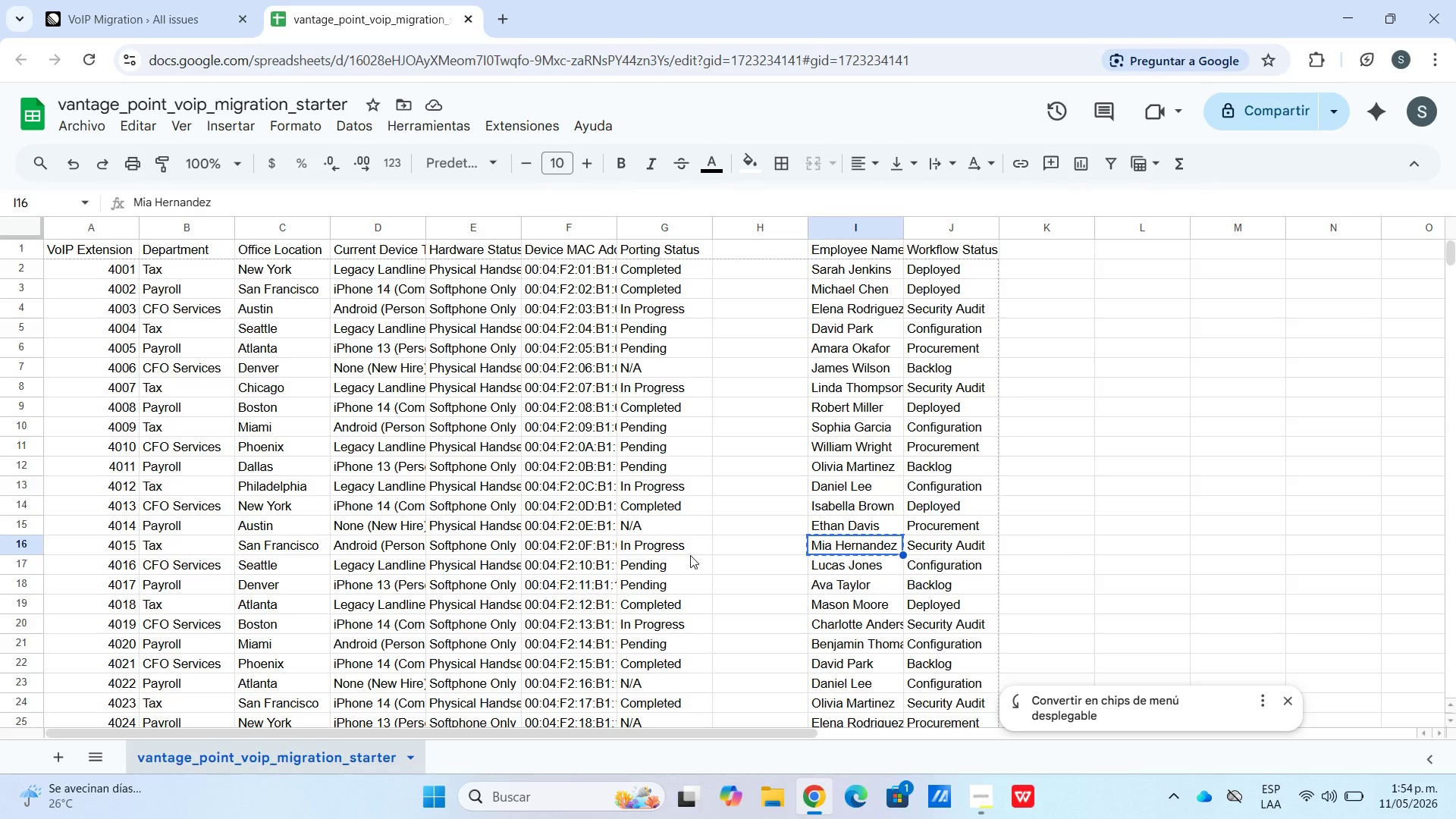 
left_click_drag(start_coordinate=[676, 554], to_coordinate=[104, 547])
 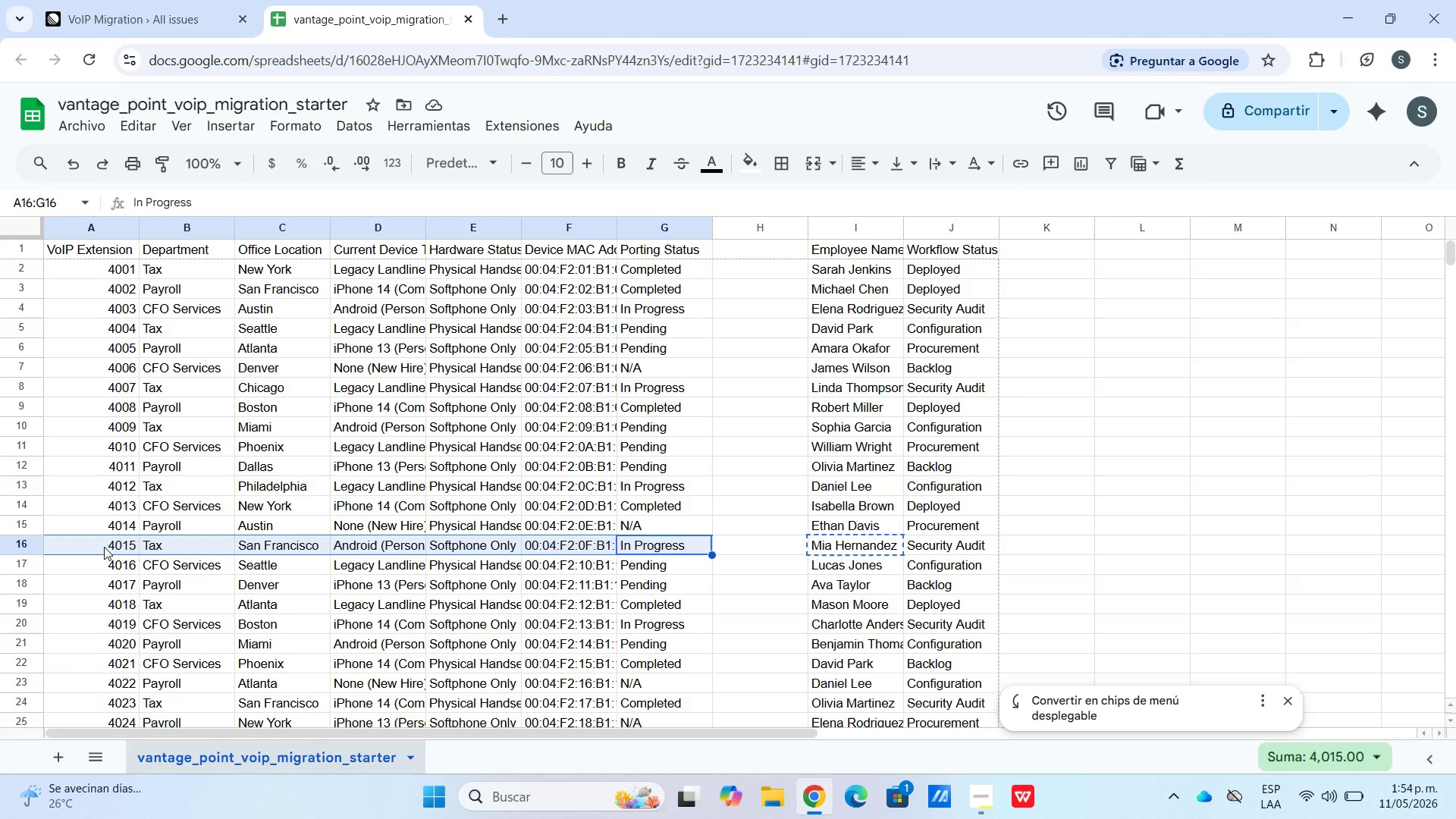 
key(Control+C)
 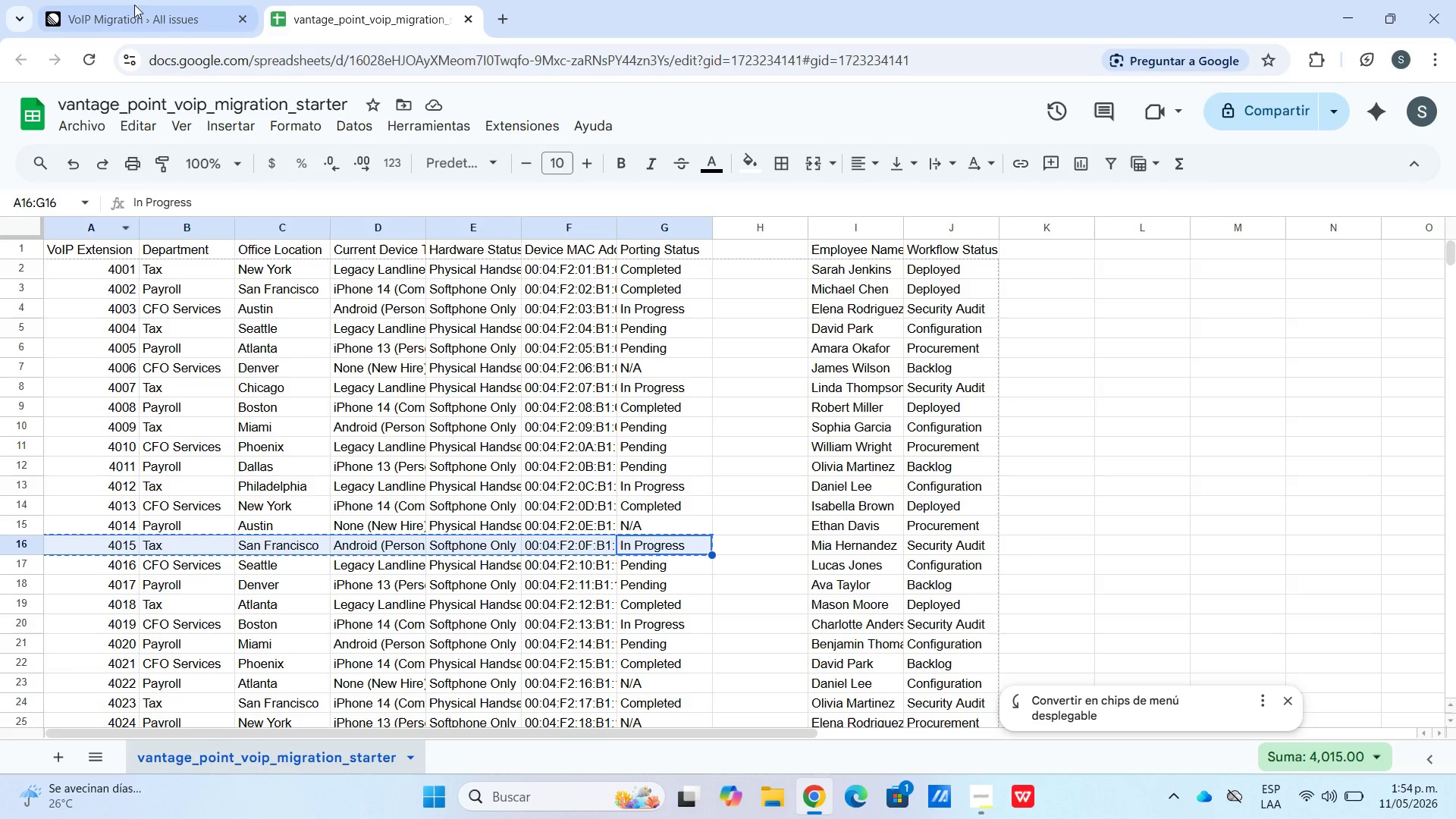 
left_click([134, 0])
 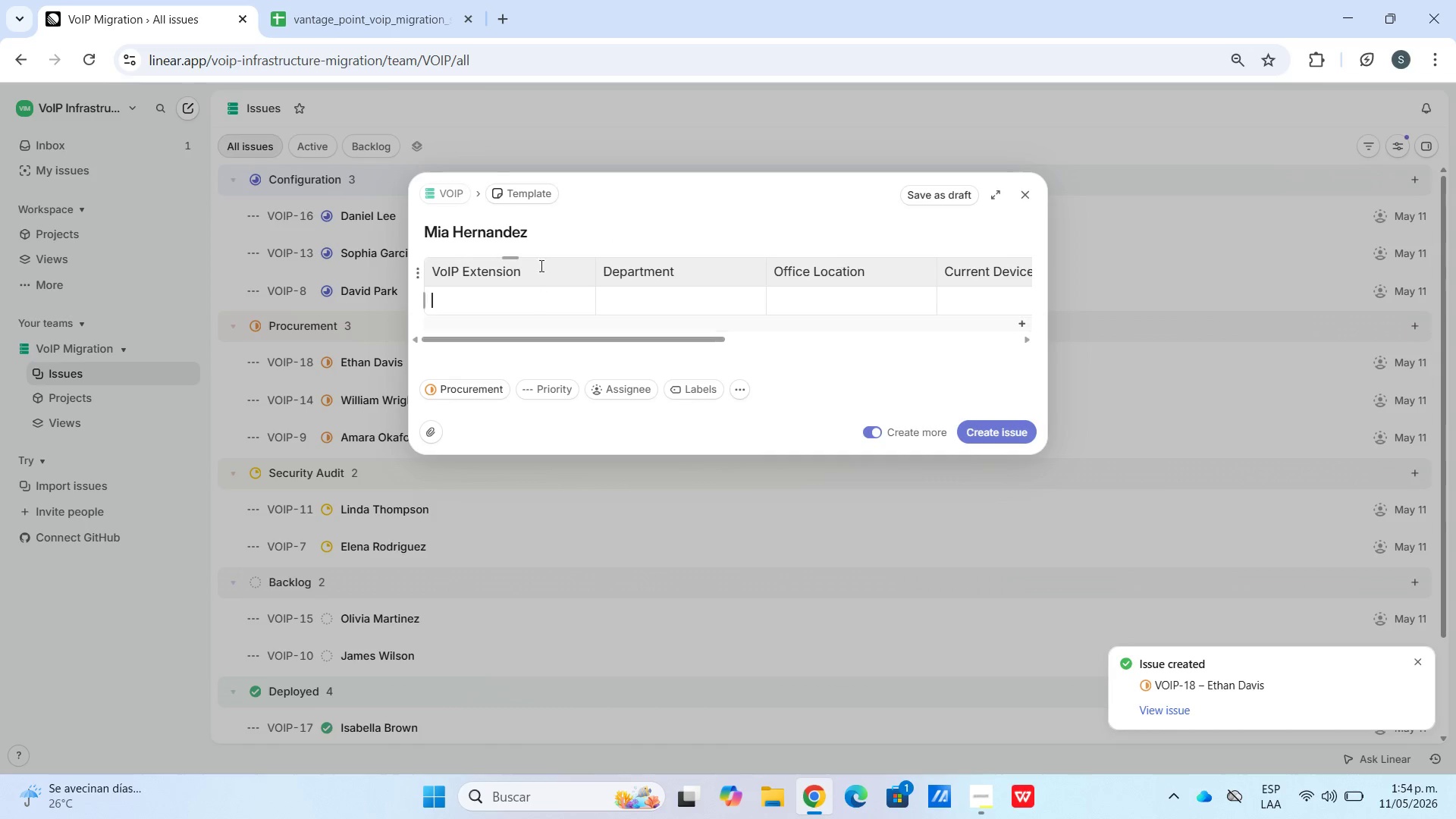 
left_click([372, 17])
 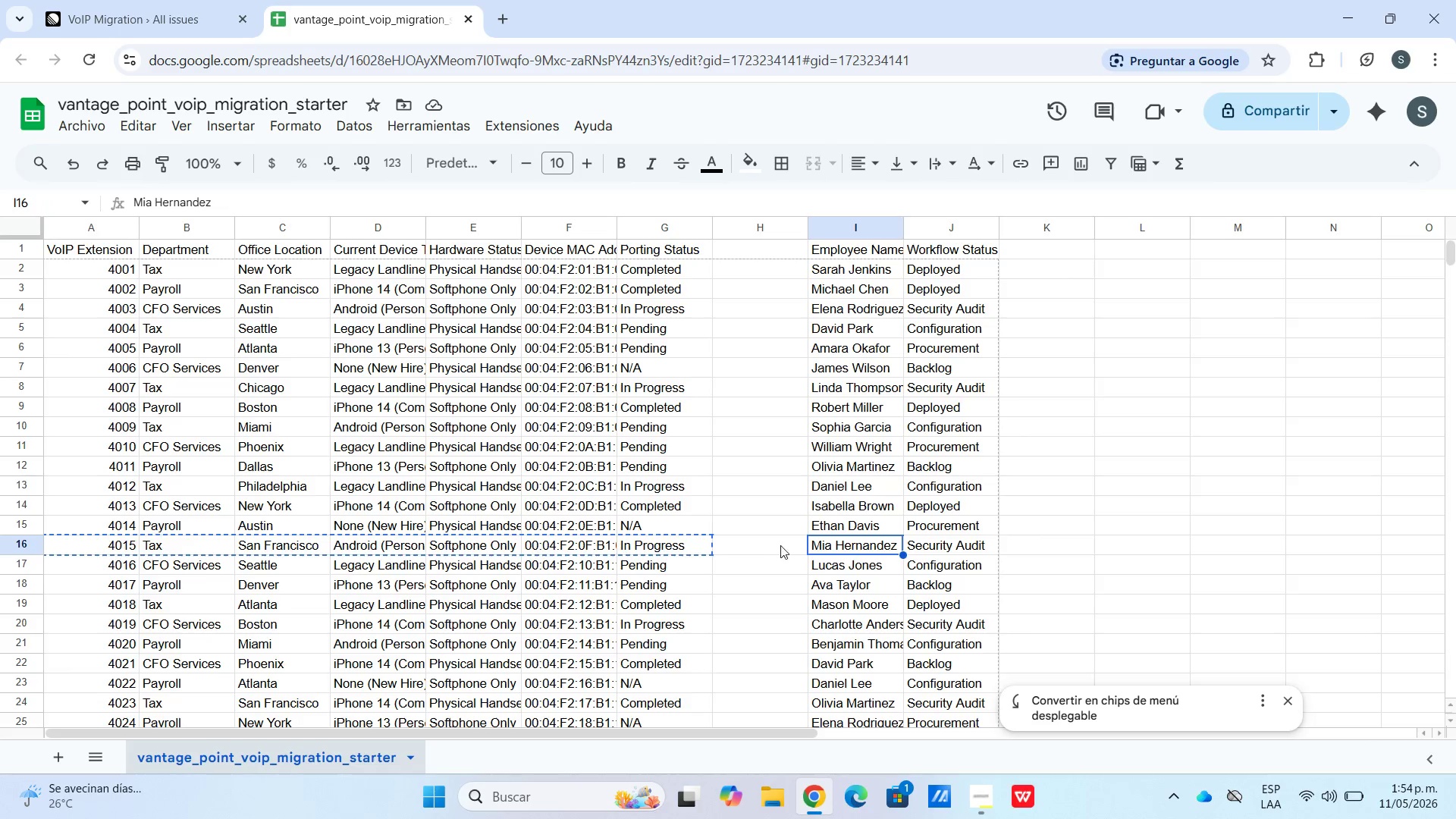 
left_click([826, 522])
 